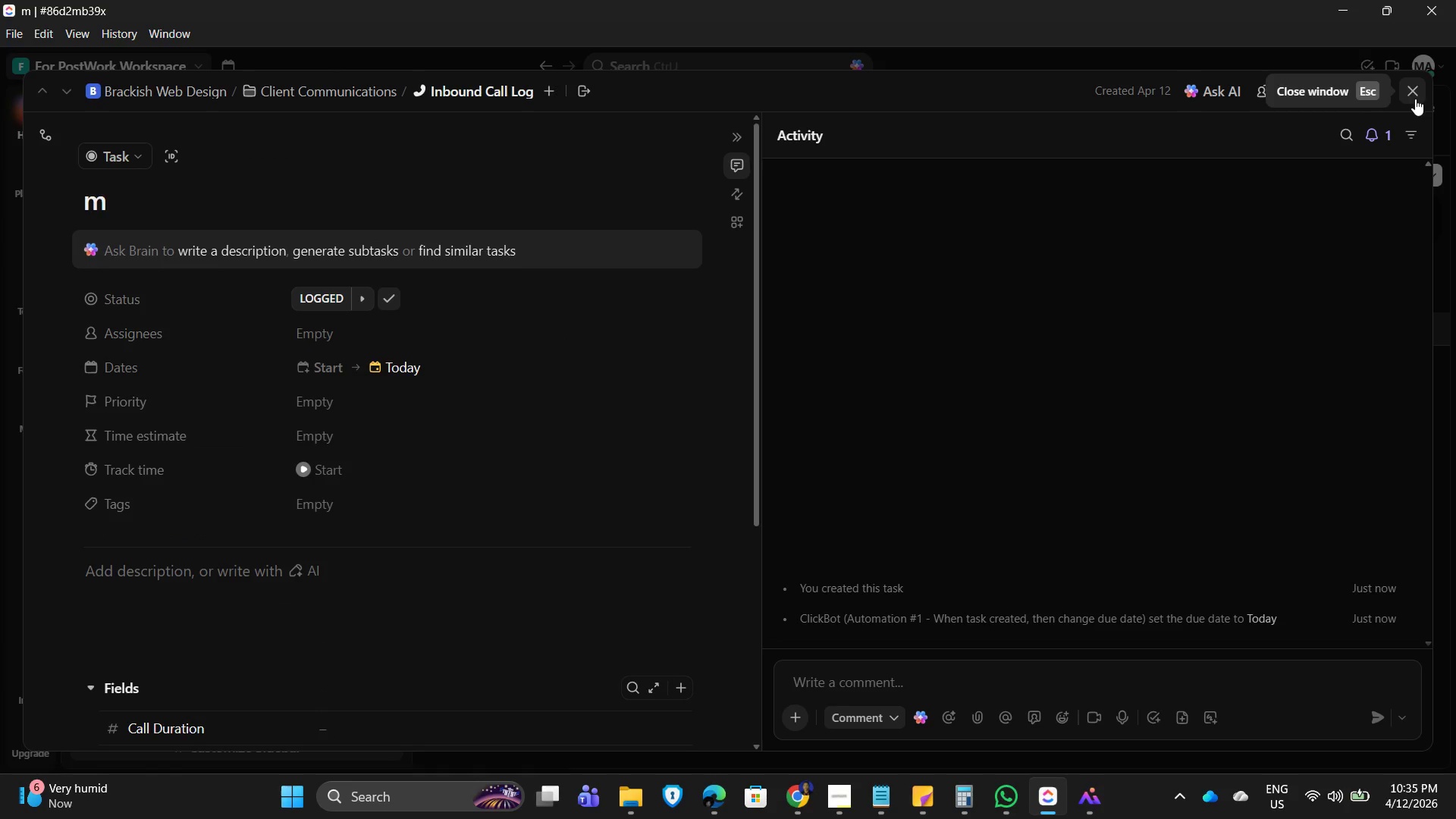 
left_click([1330, 91])
 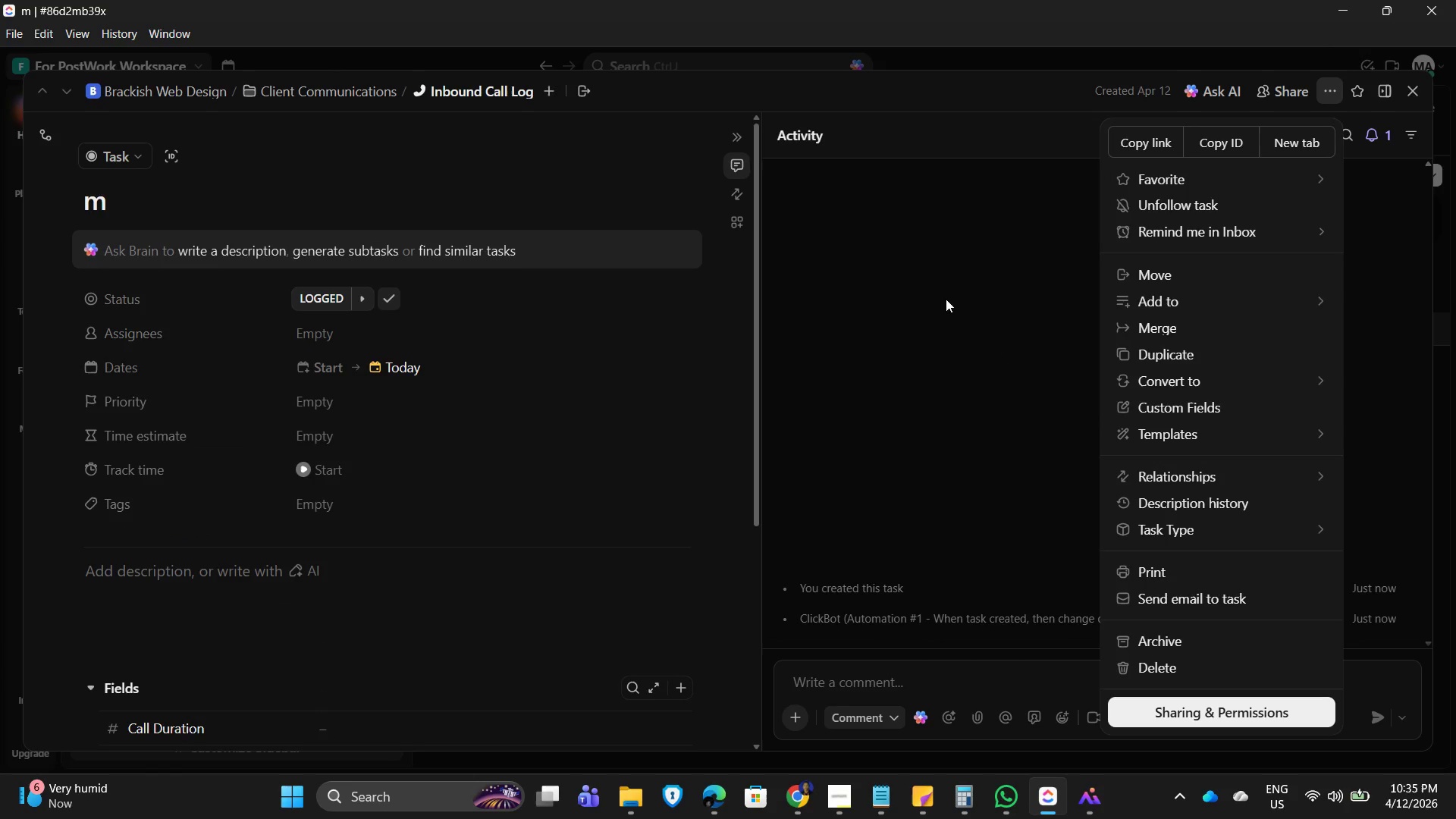 
left_click([946, 299])
 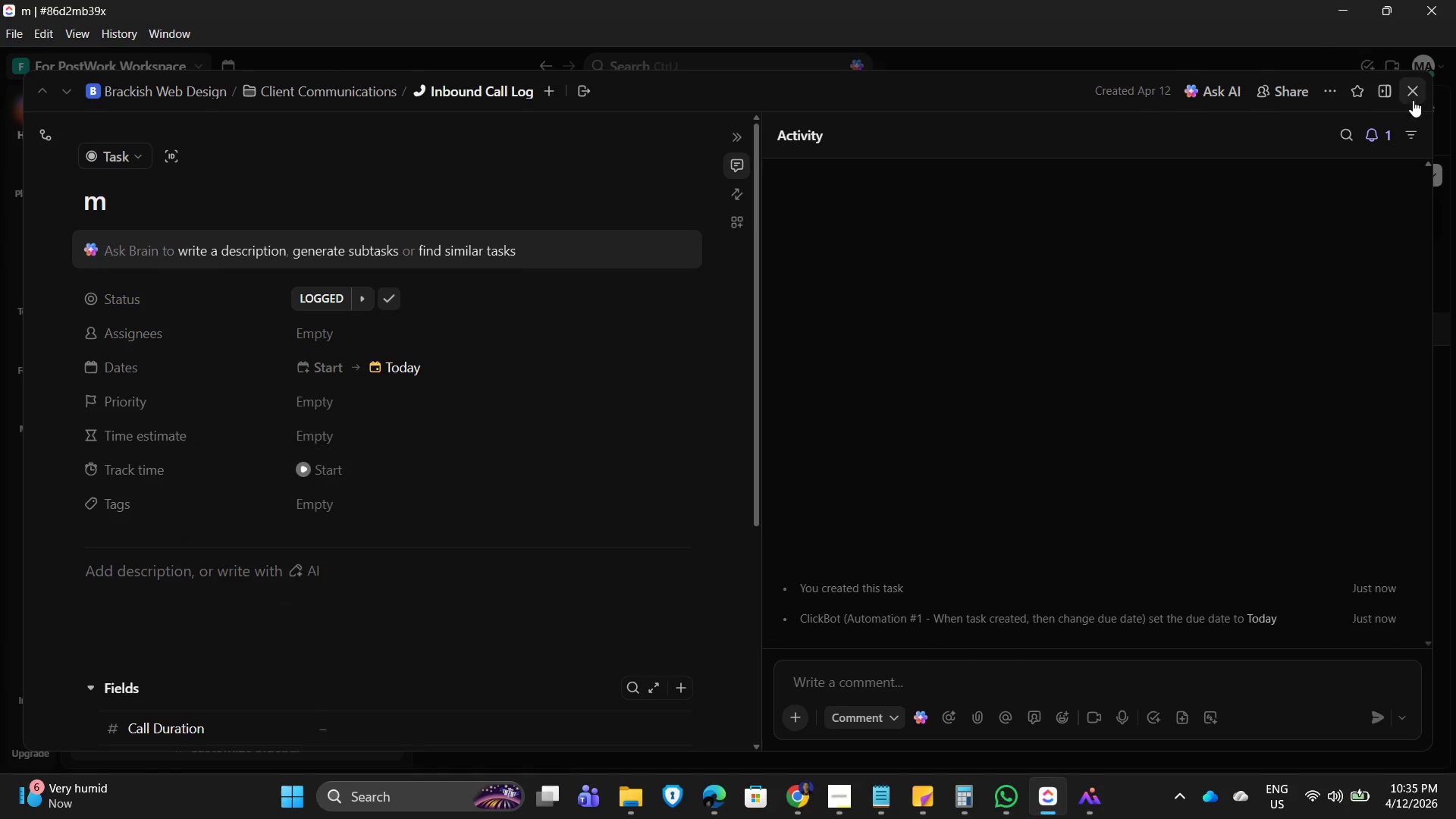 
left_click([1413, 93])
 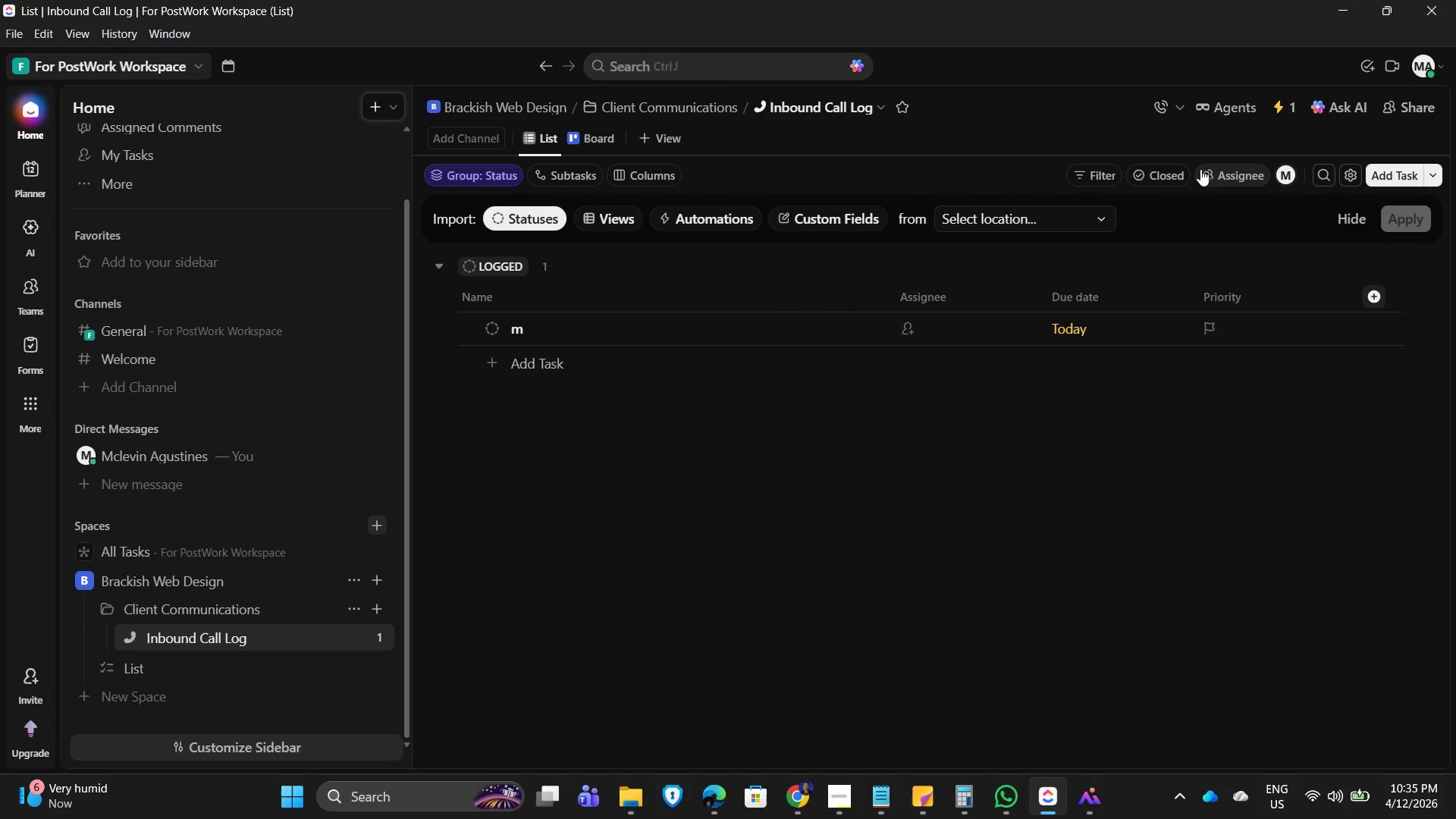 
wait(5.25)
 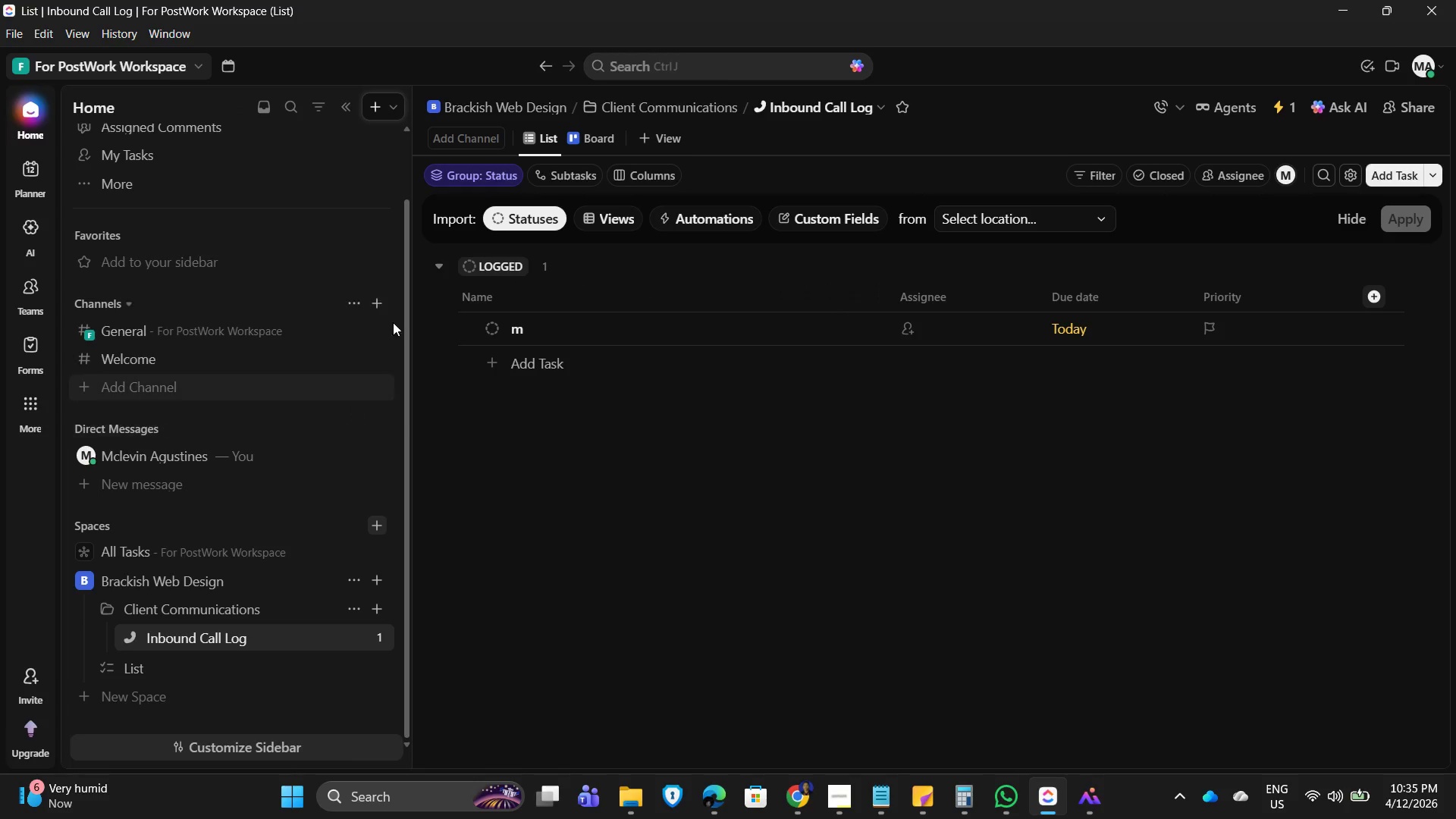 
left_click([1357, 178])
 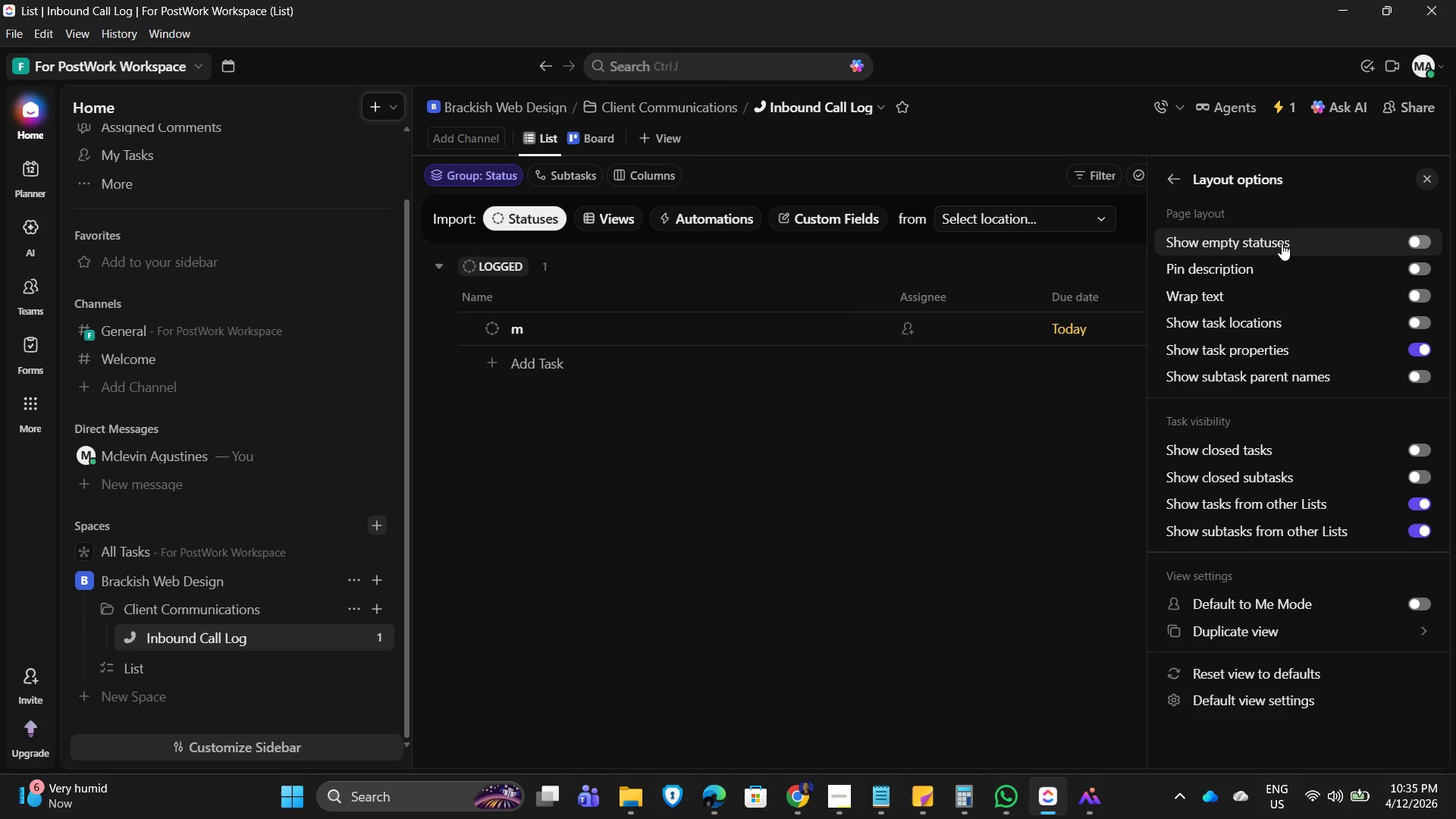 
wait(13.73)
 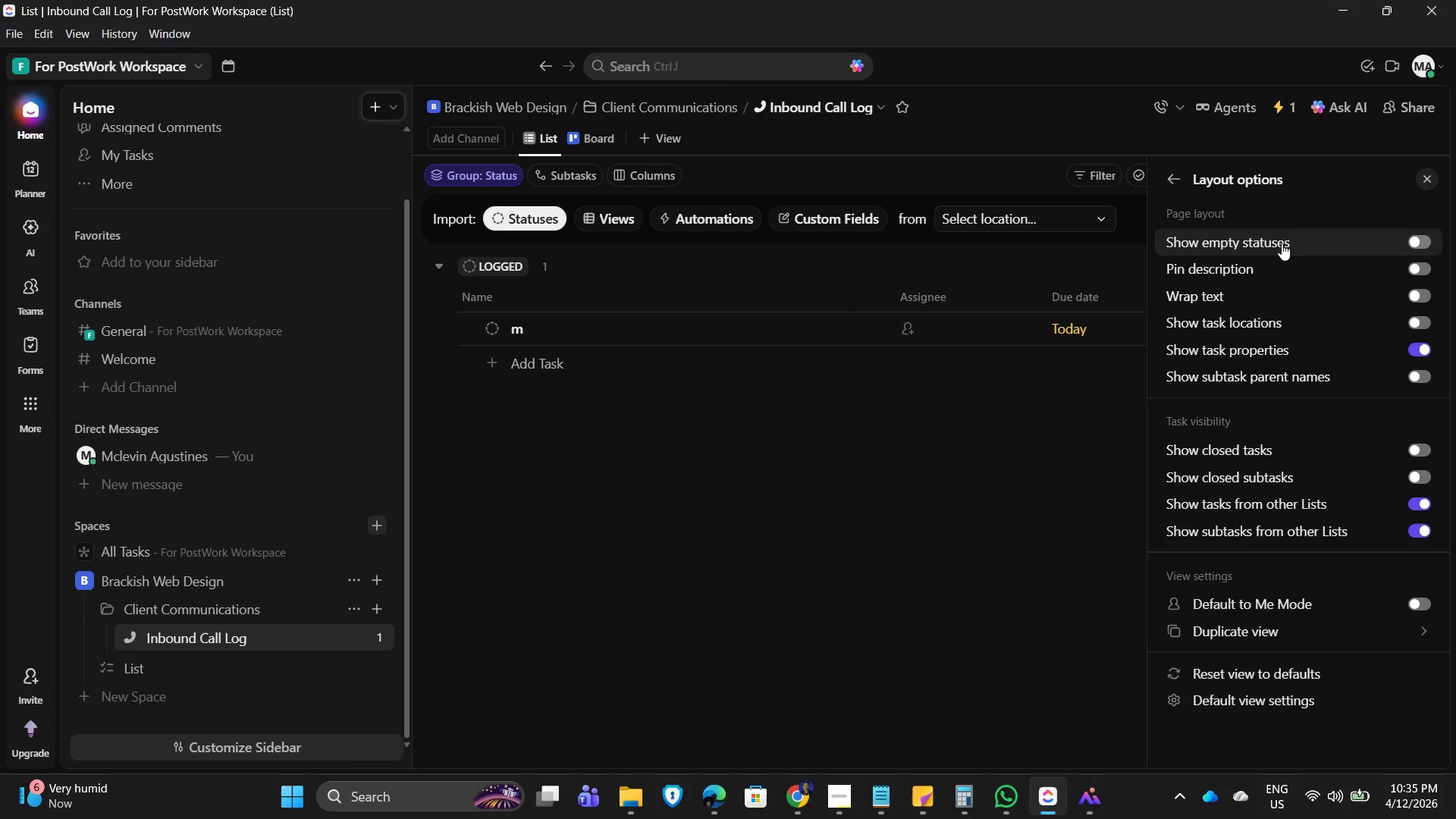 
left_click([1421, 236])
 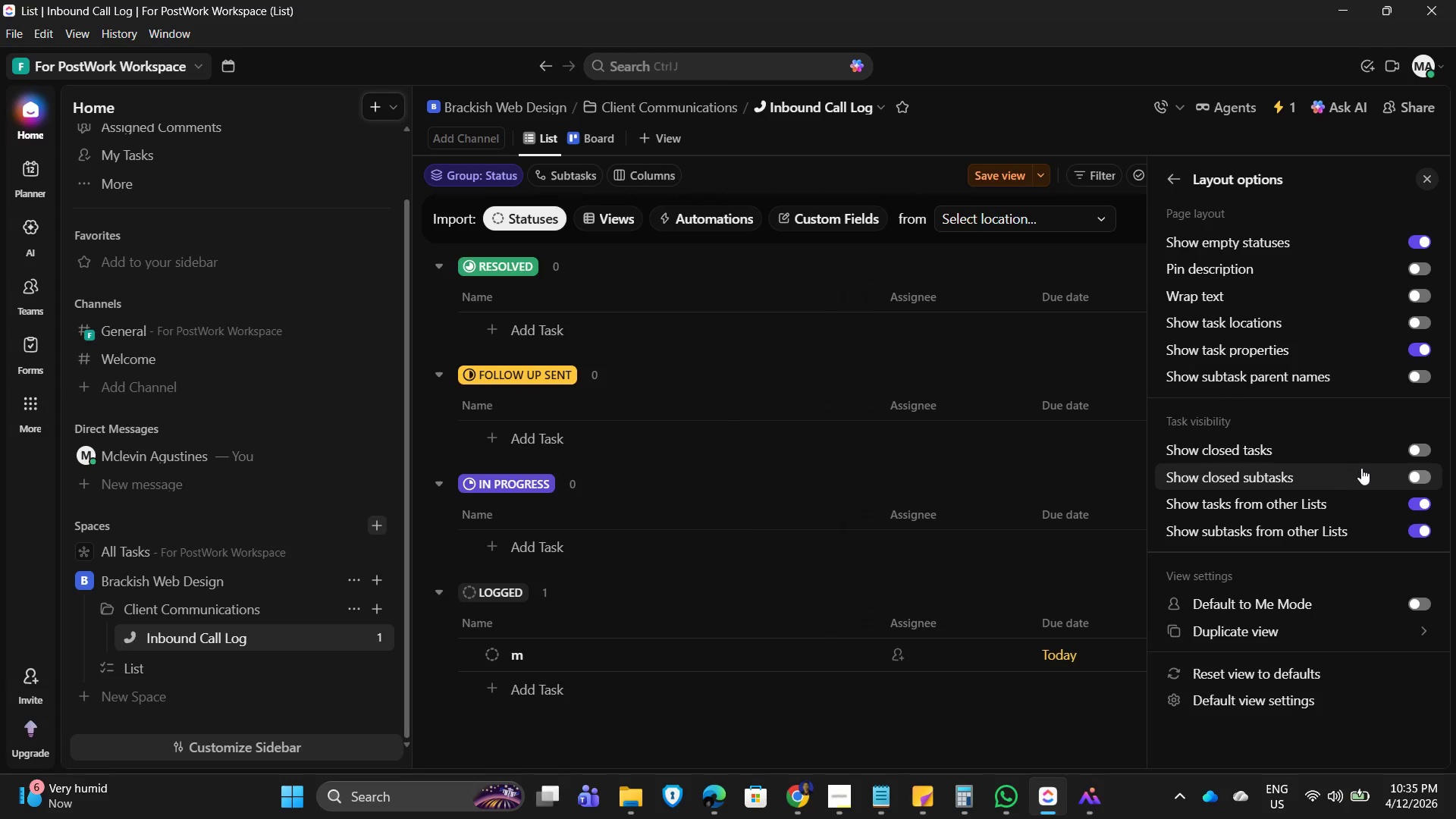 
wait(9.25)
 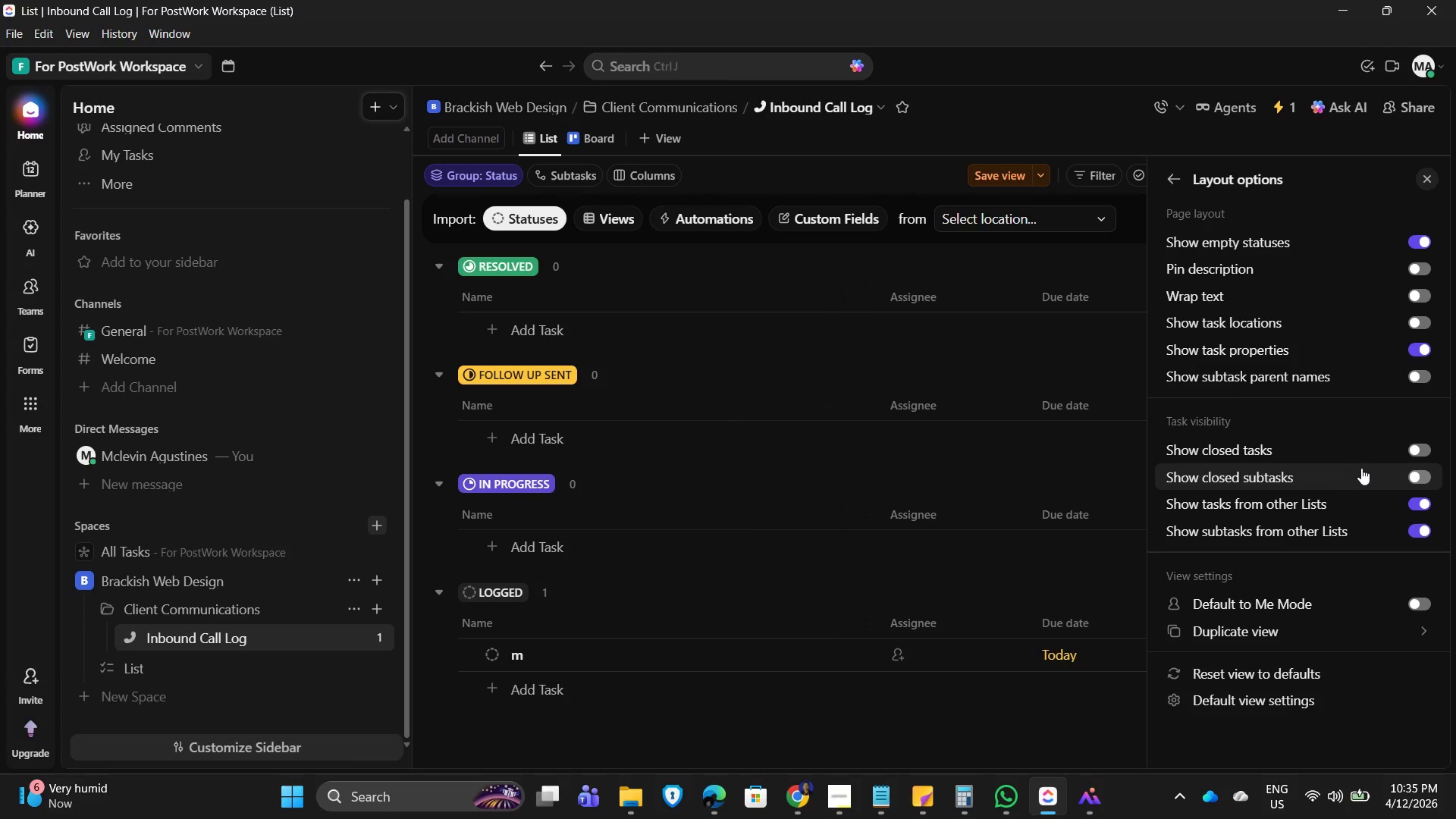 
left_click([999, 174])
 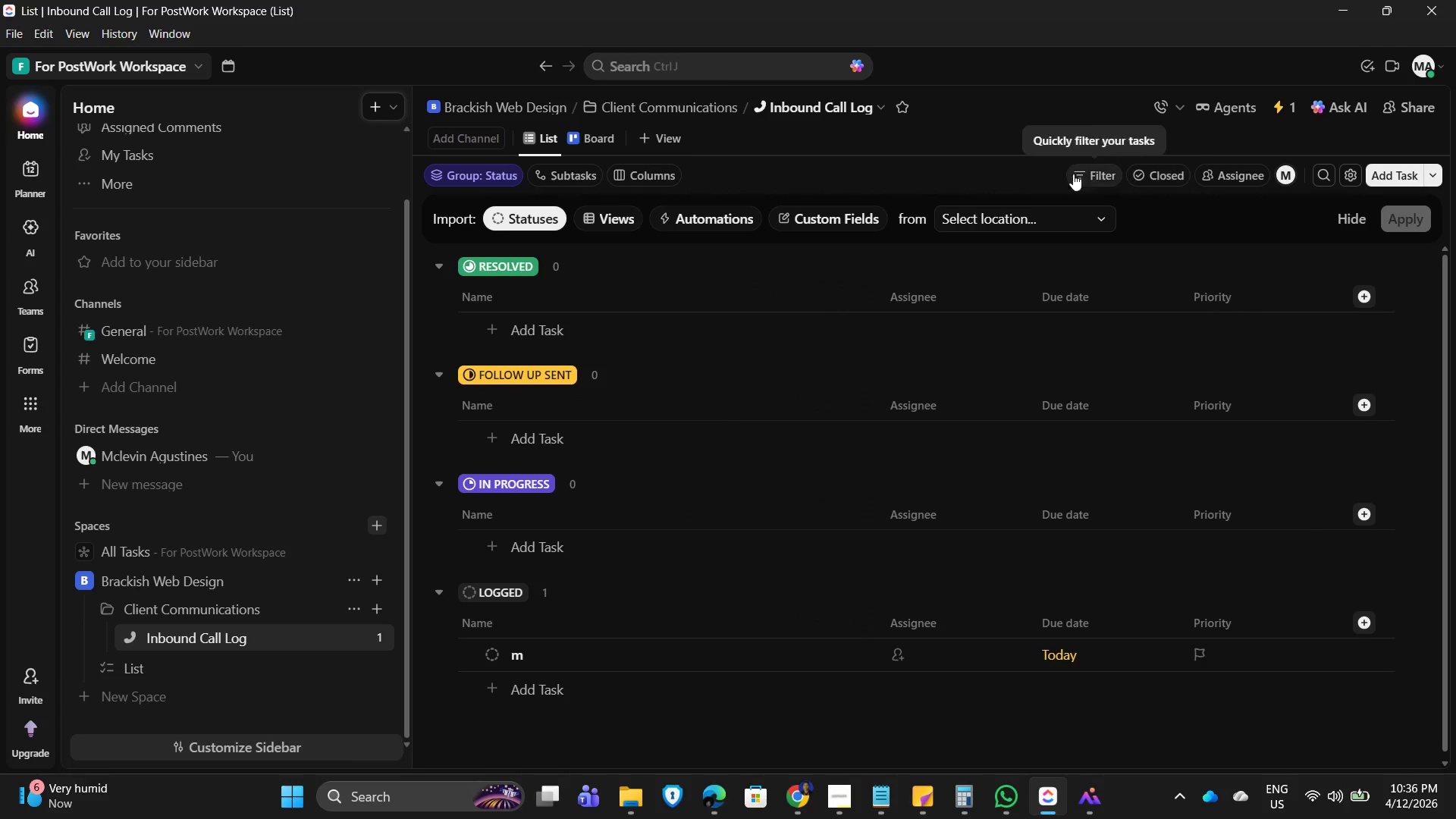 
left_click([858, 181])
 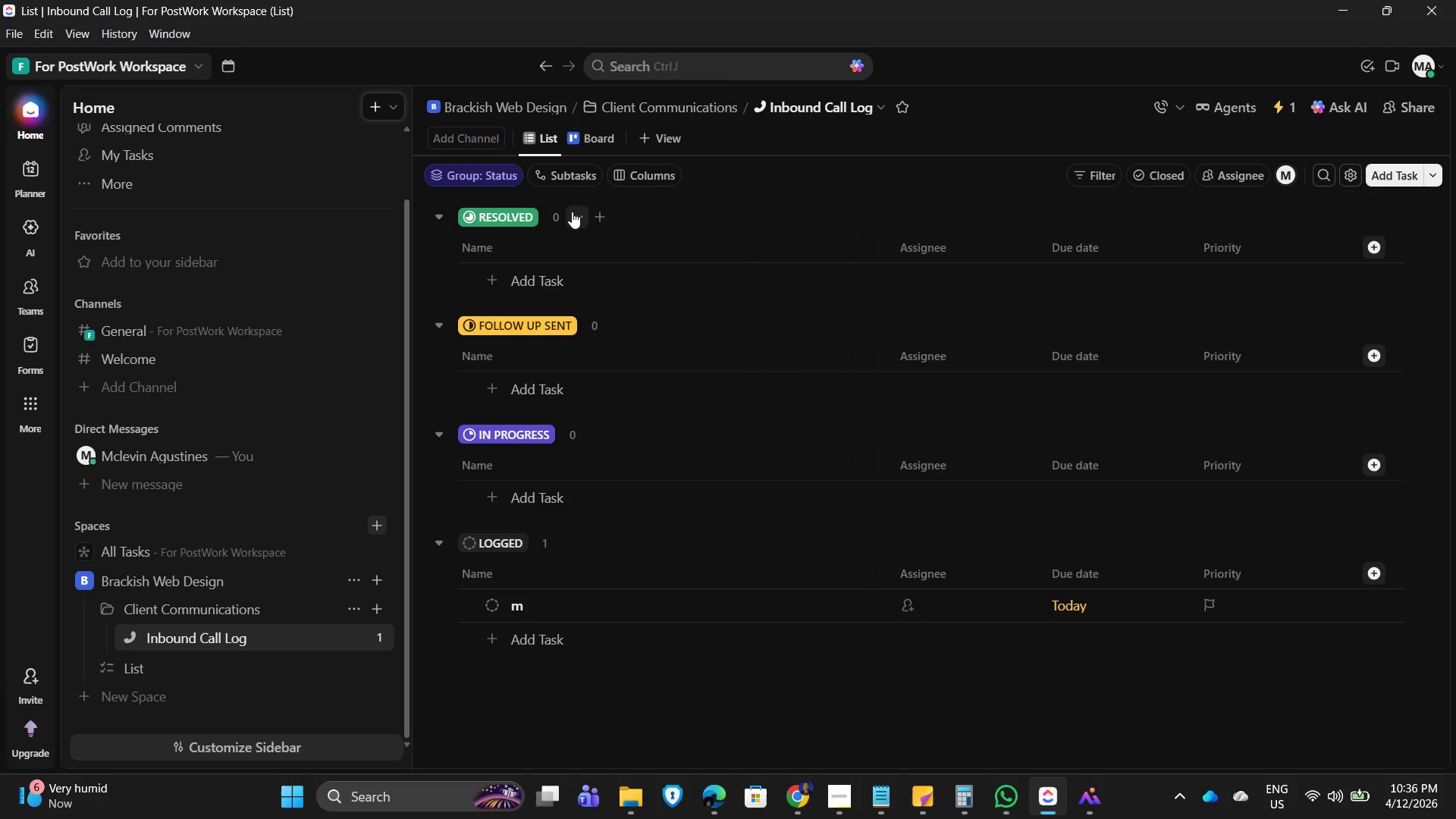 
left_click([467, 167])
 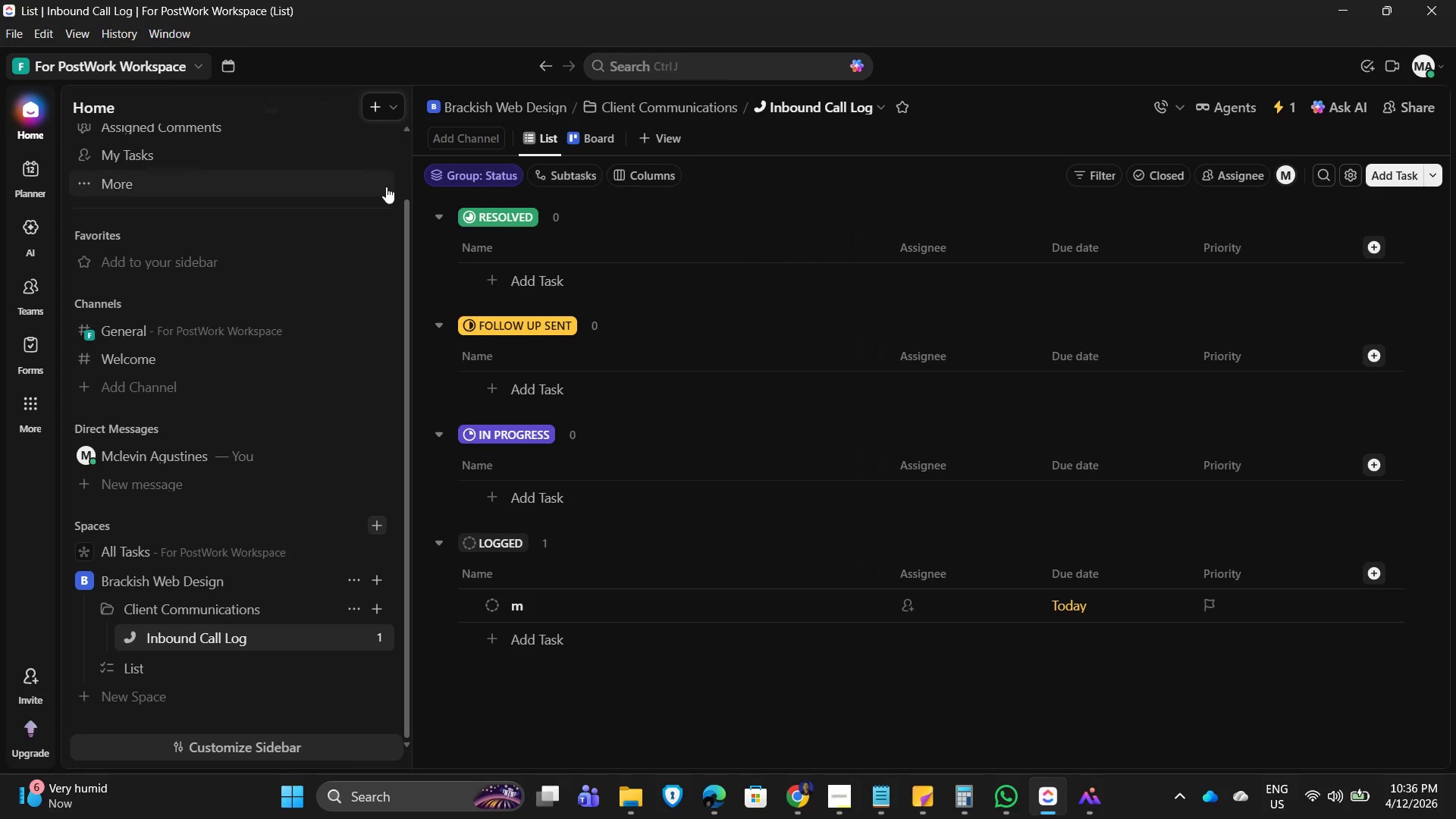 
left_click([483, 178])
 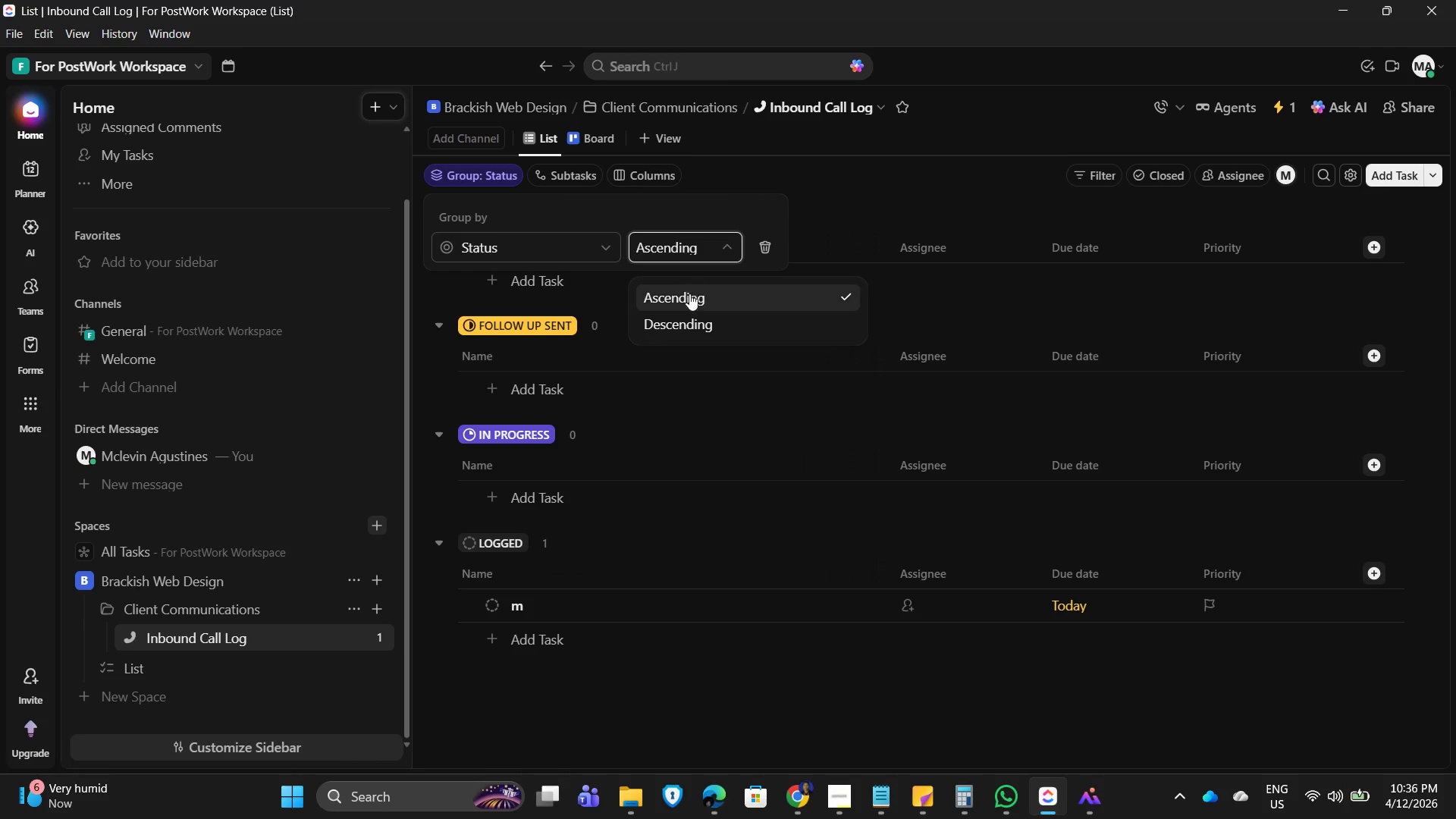 
left_click([695, 320])
 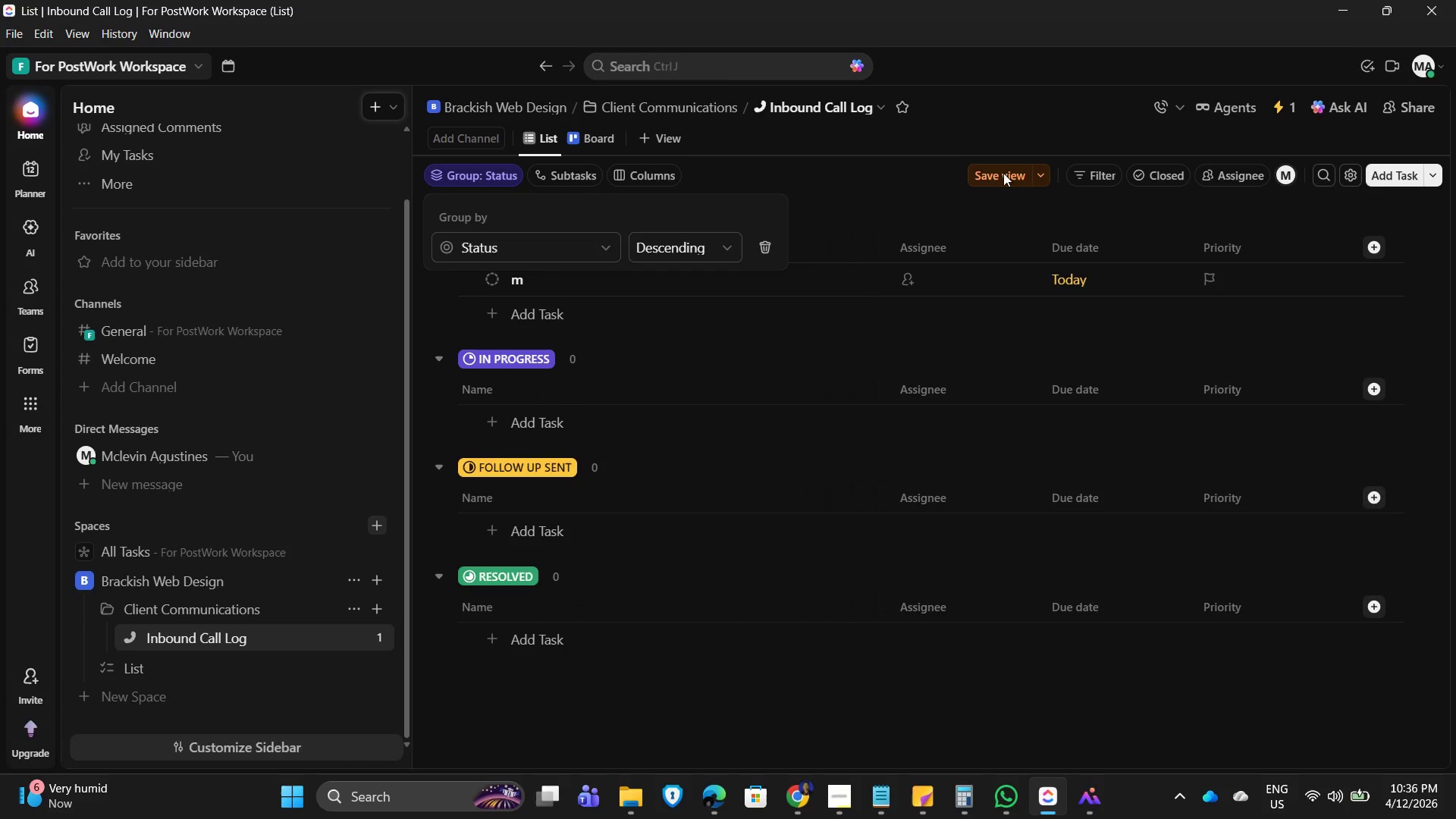 
double_click([1003, 174])
 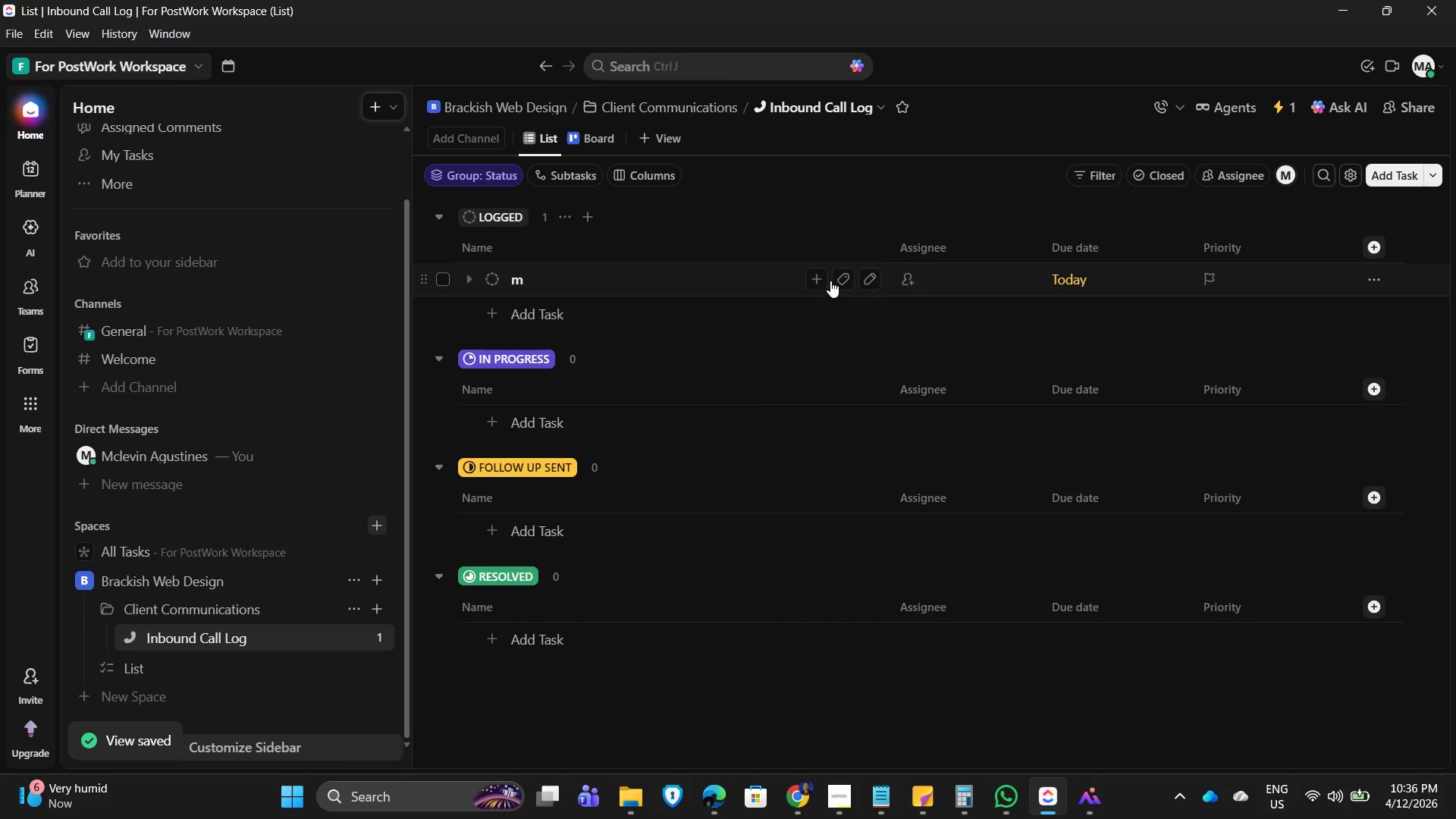 
wait(7.36)
 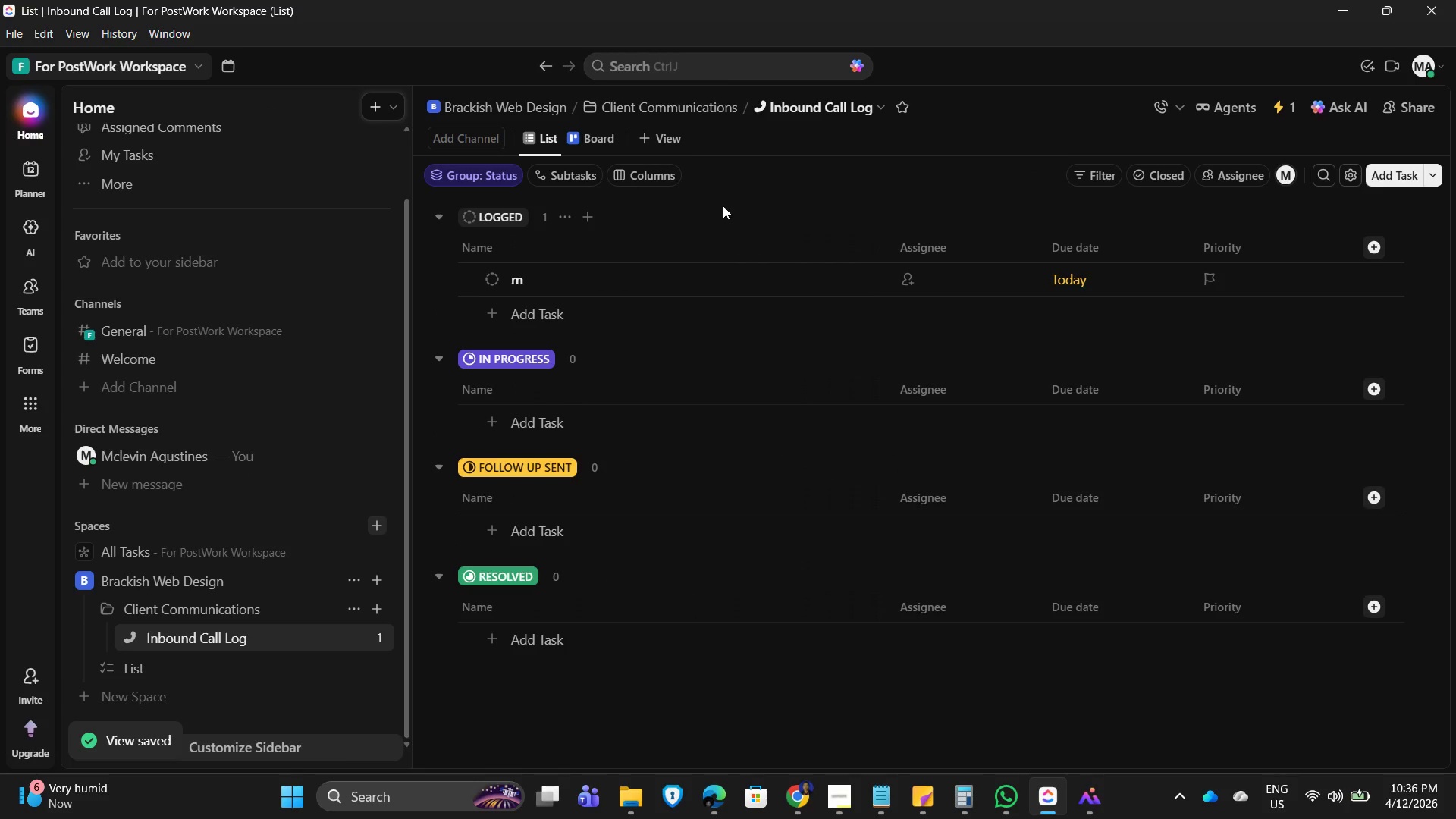 
double_click([820, 275])
 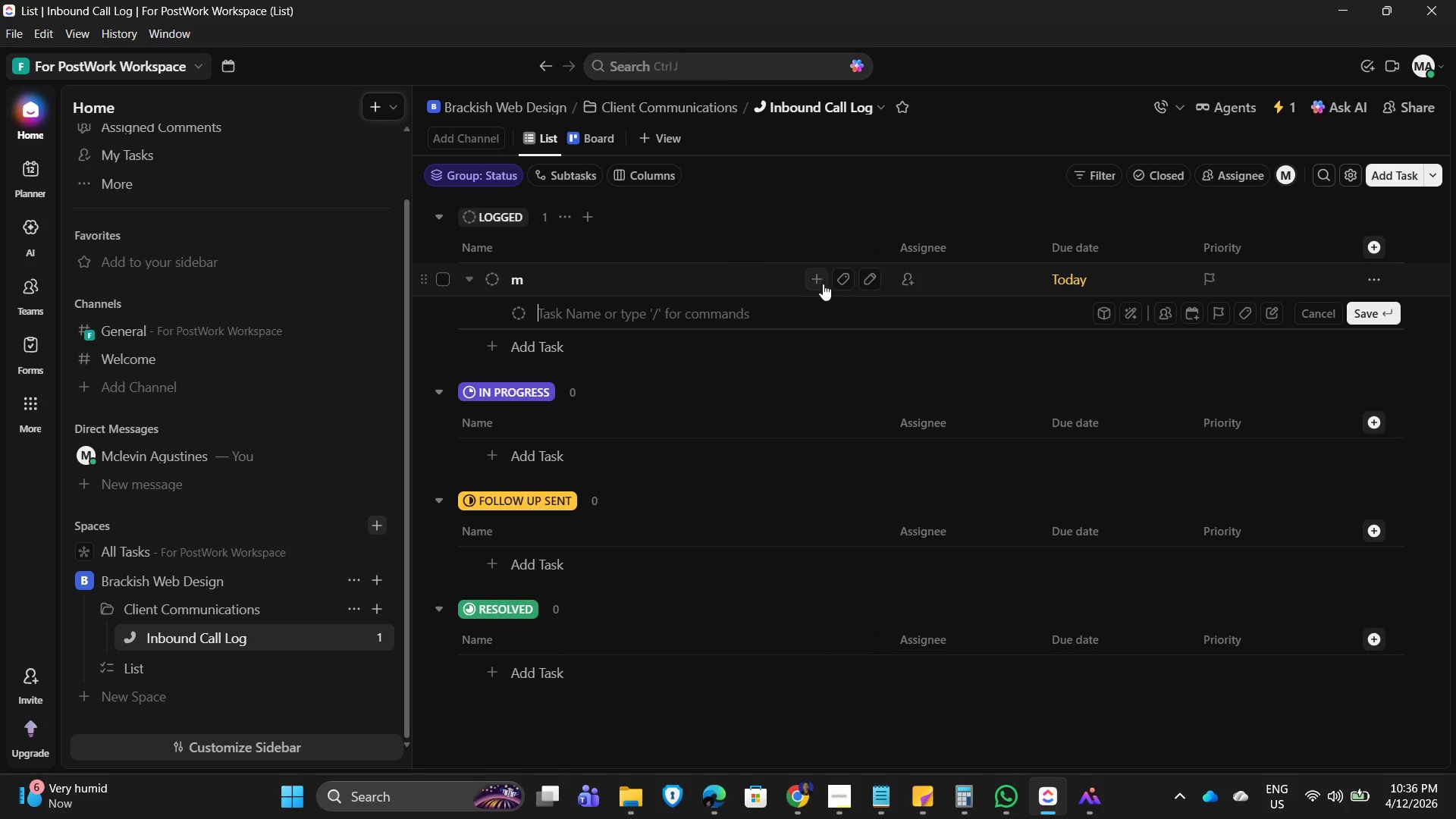 
left_click([827, 212])
 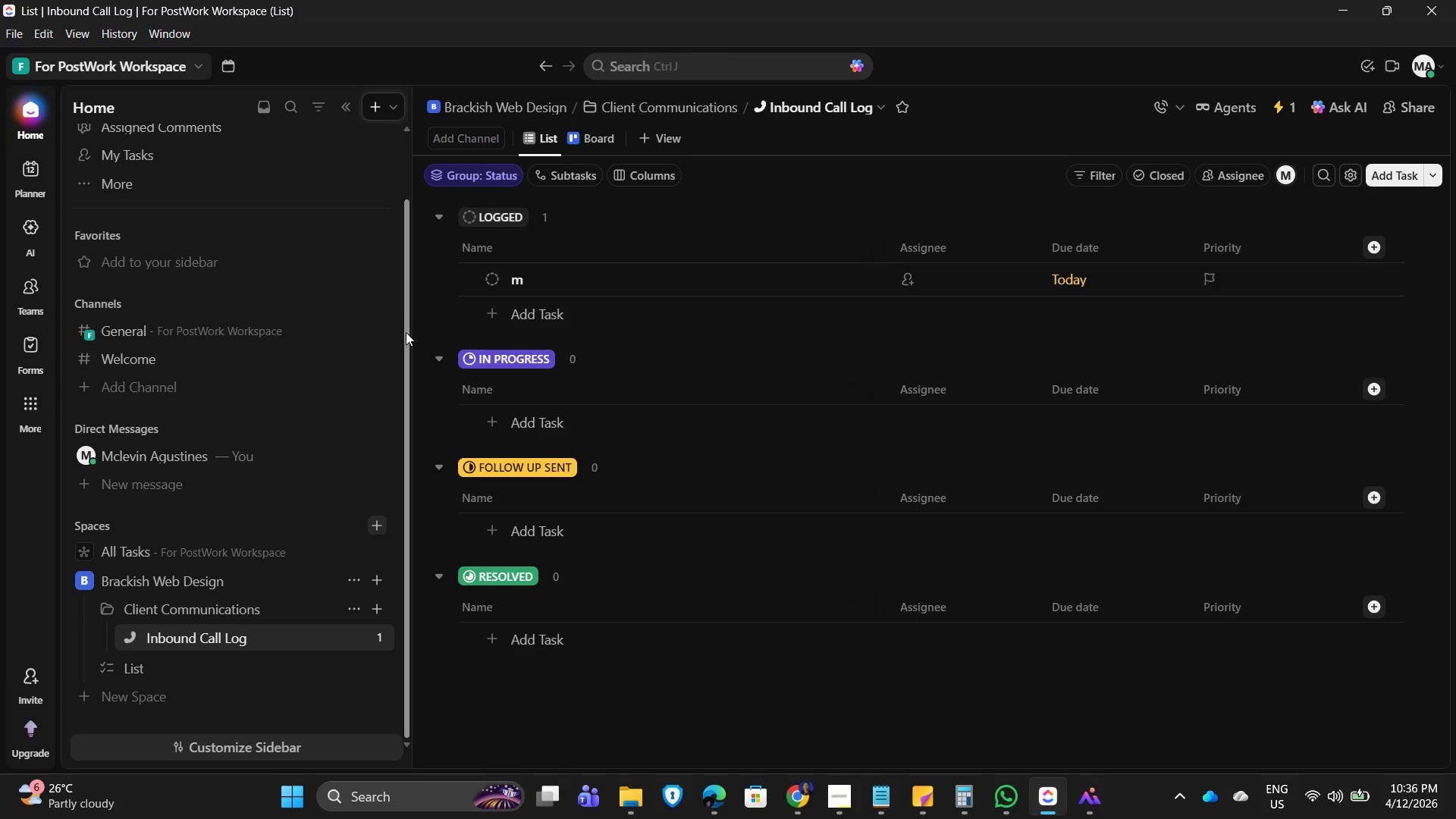 
wait(31.75)
 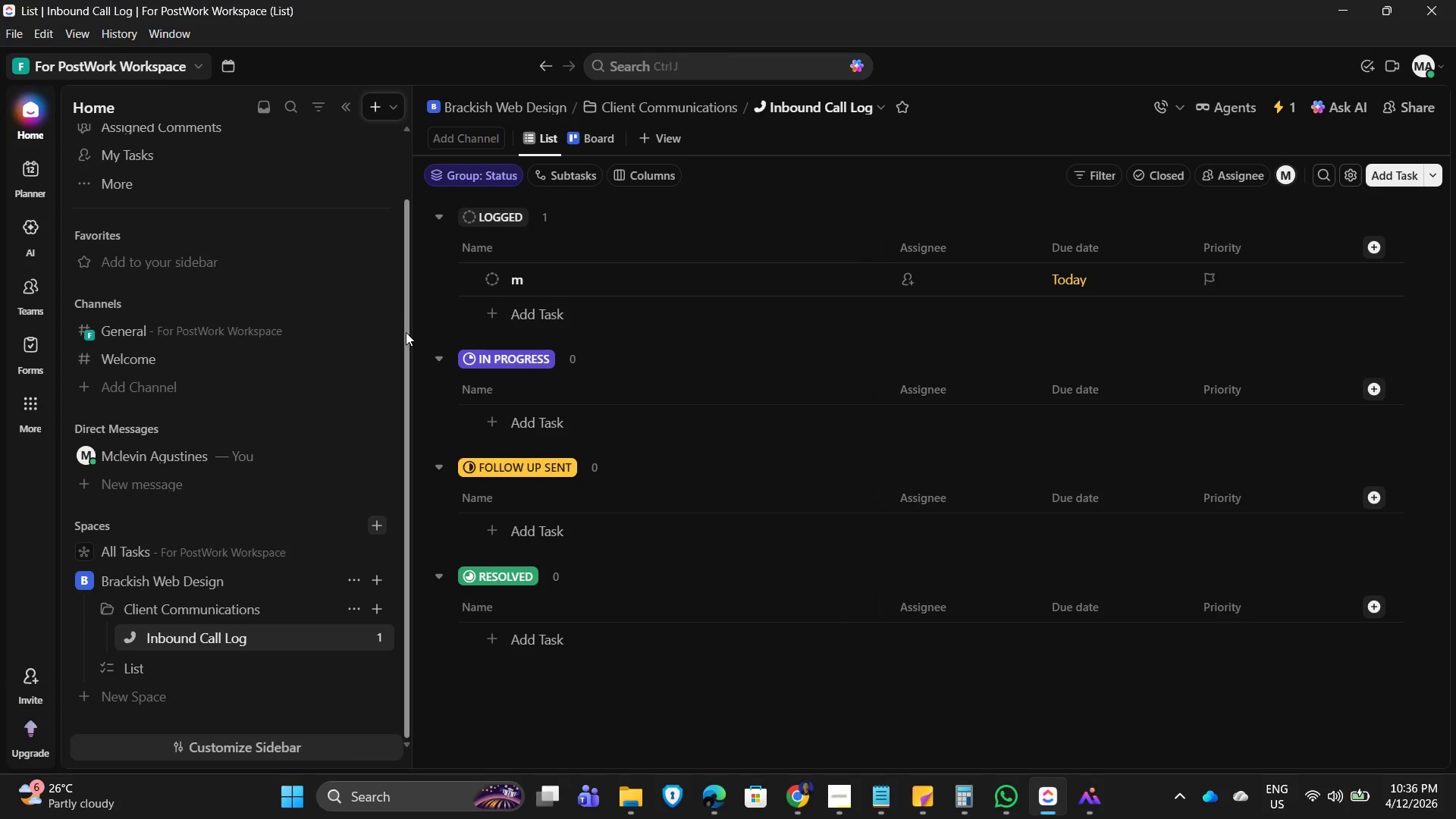 
left_click([524, 279])
 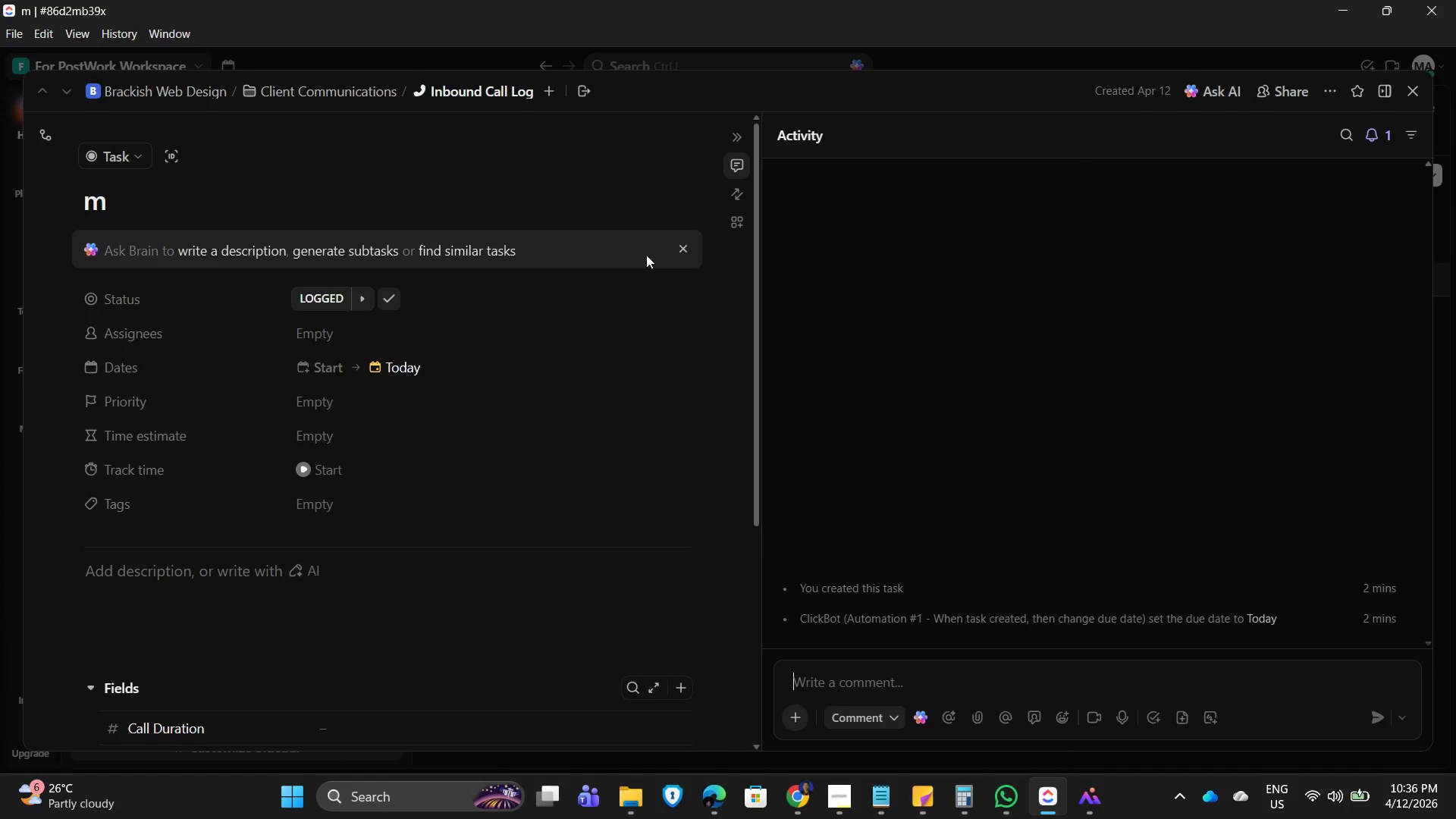 
scroll: coordinate [293, 445], scroll_direction: up, amount: 1.0
 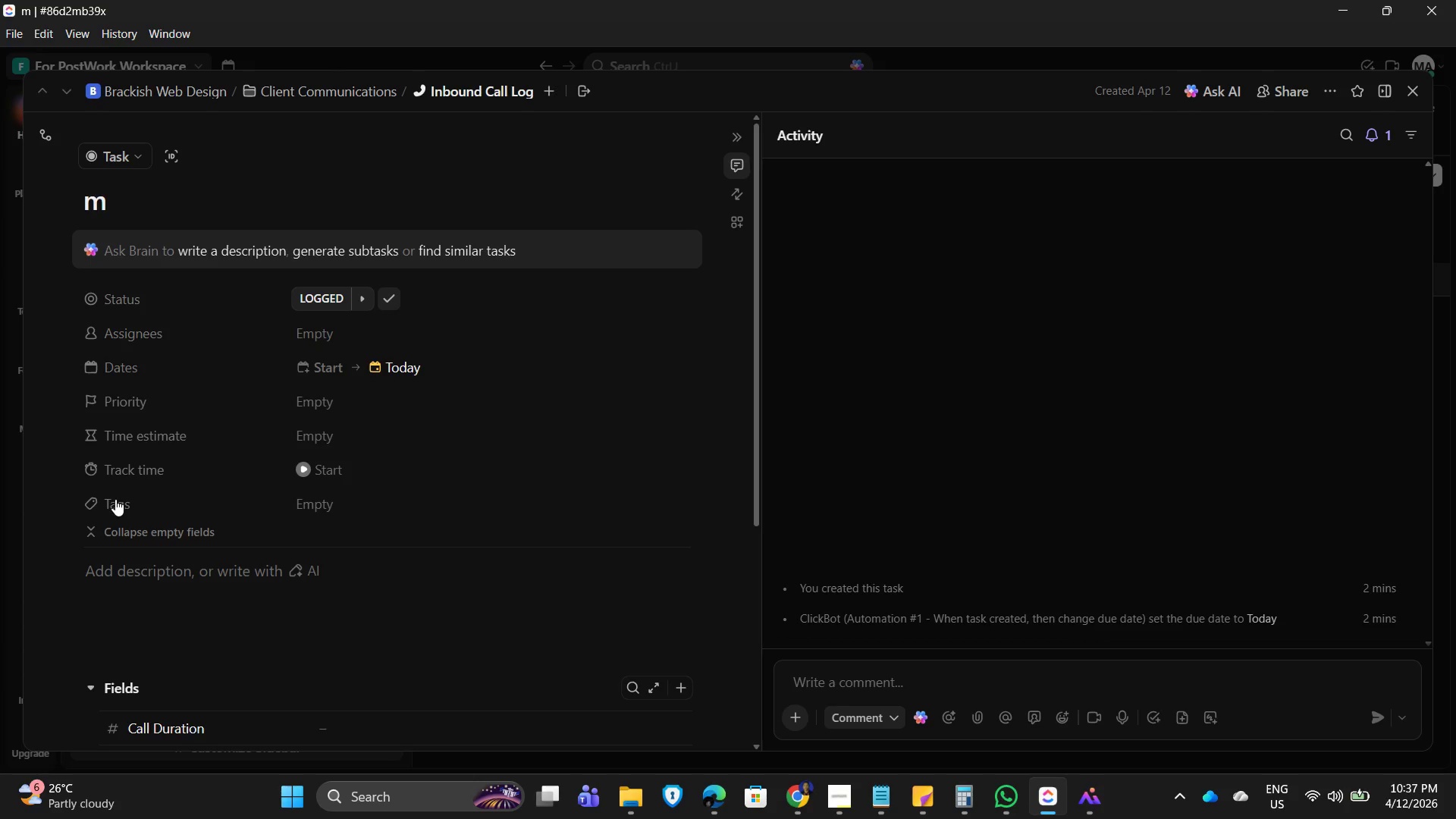 
left_click([115, 499])
 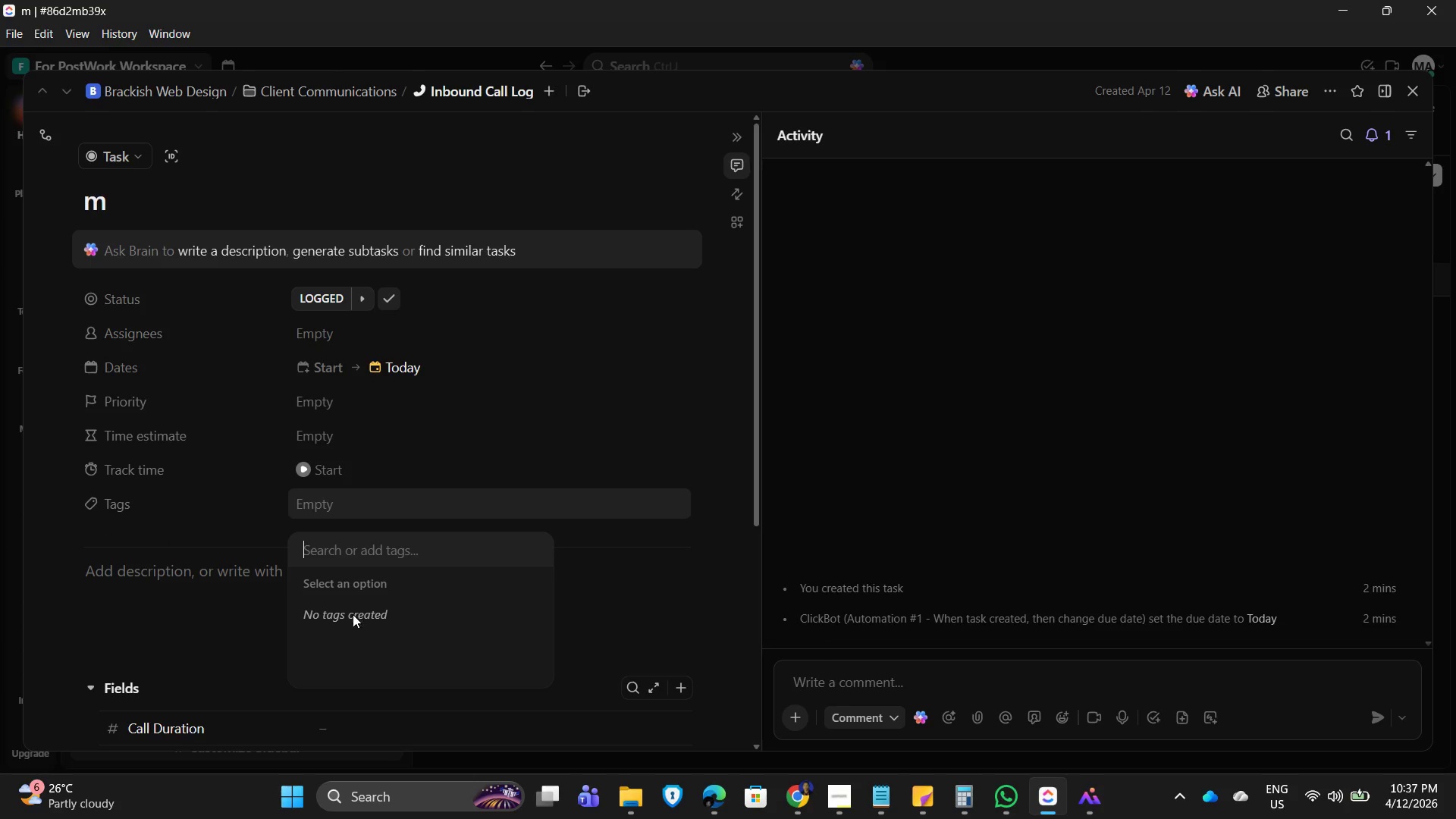 
double_click([342, 549])
 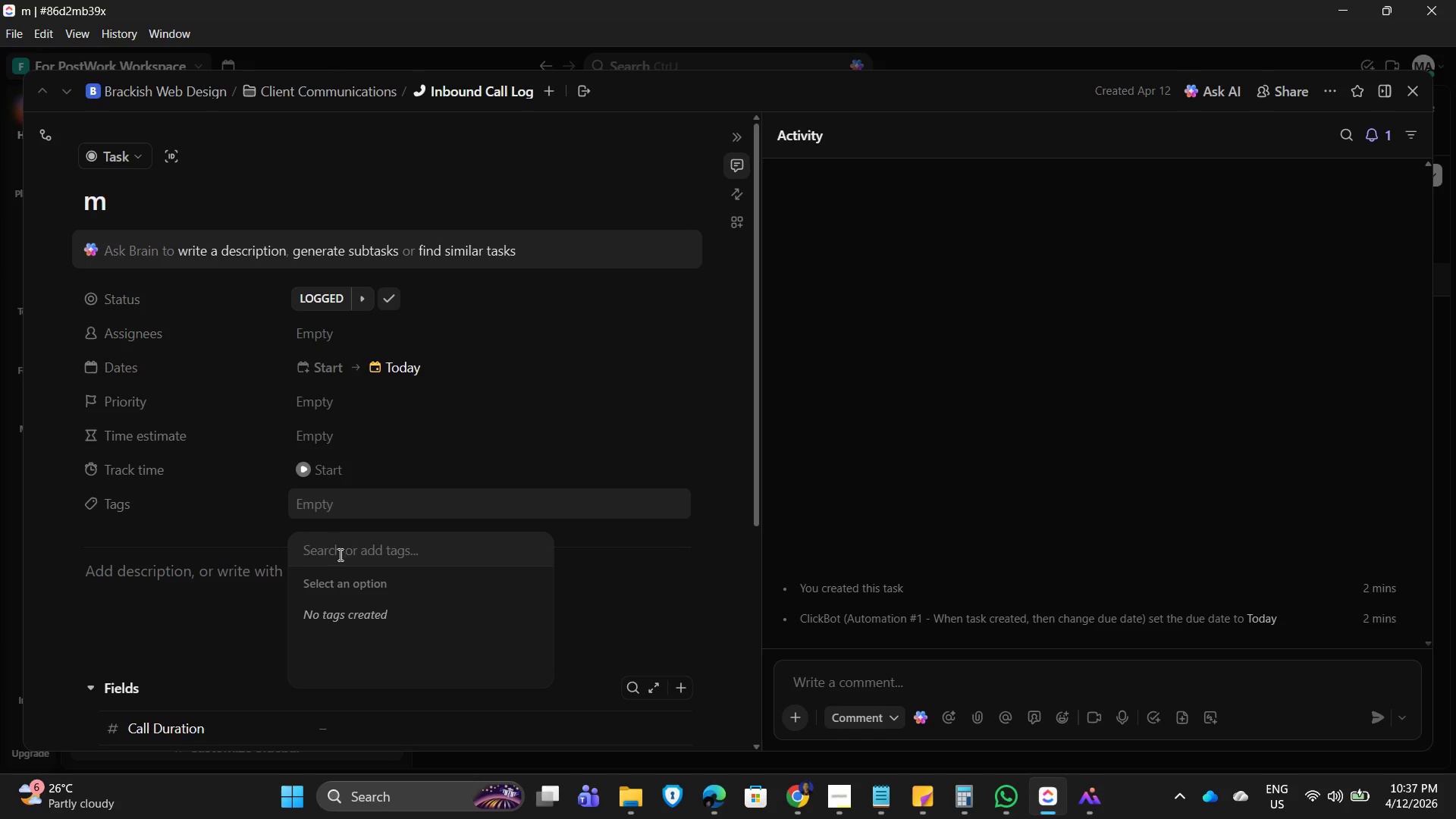 
wait(5.03)
 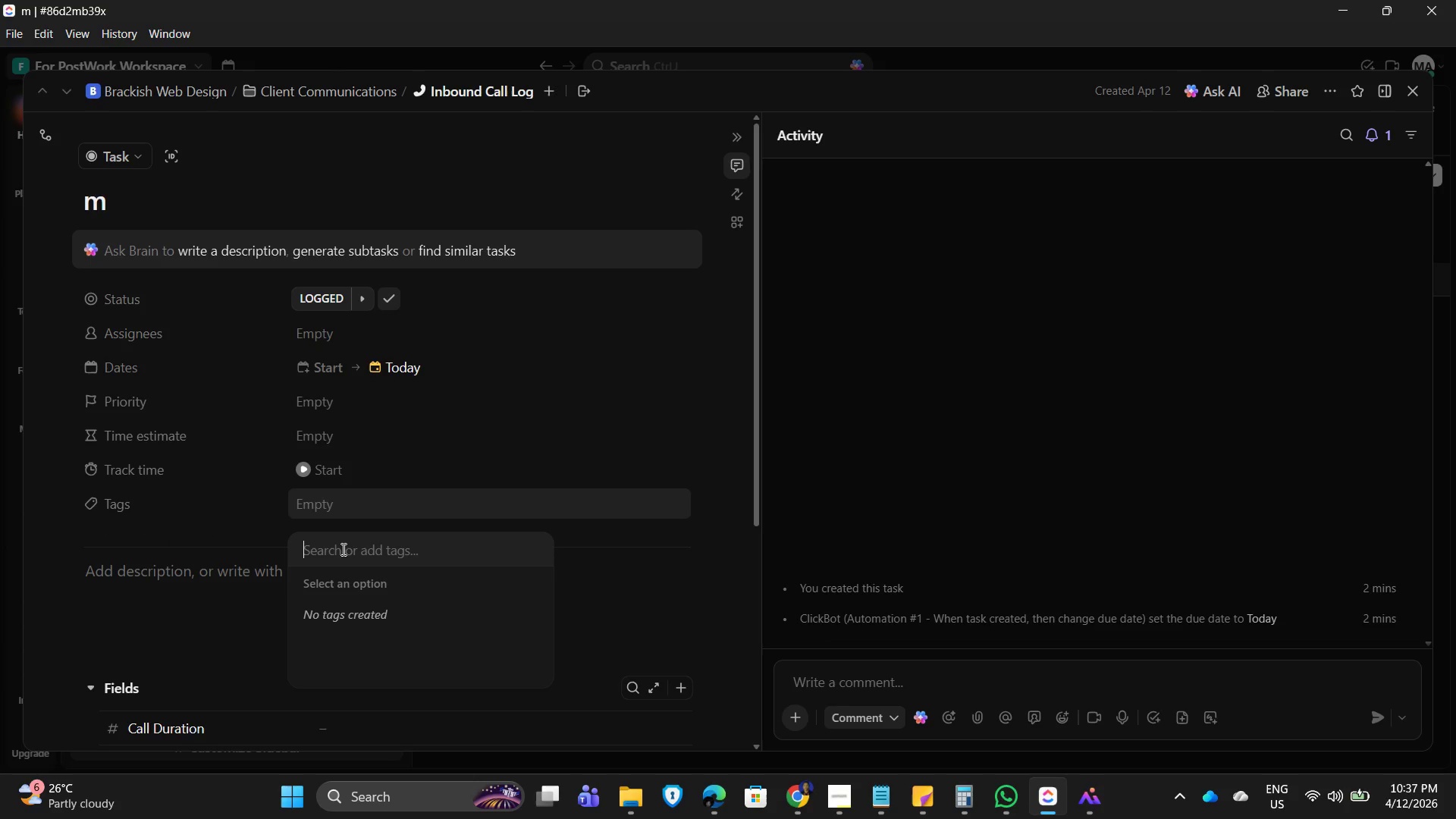 
type(needs)
key(Backspace)
key(Backspace)
key(Backspace)
key(Backspace)
key(Backspace)
key(Backspace)
type(Needs Review)
 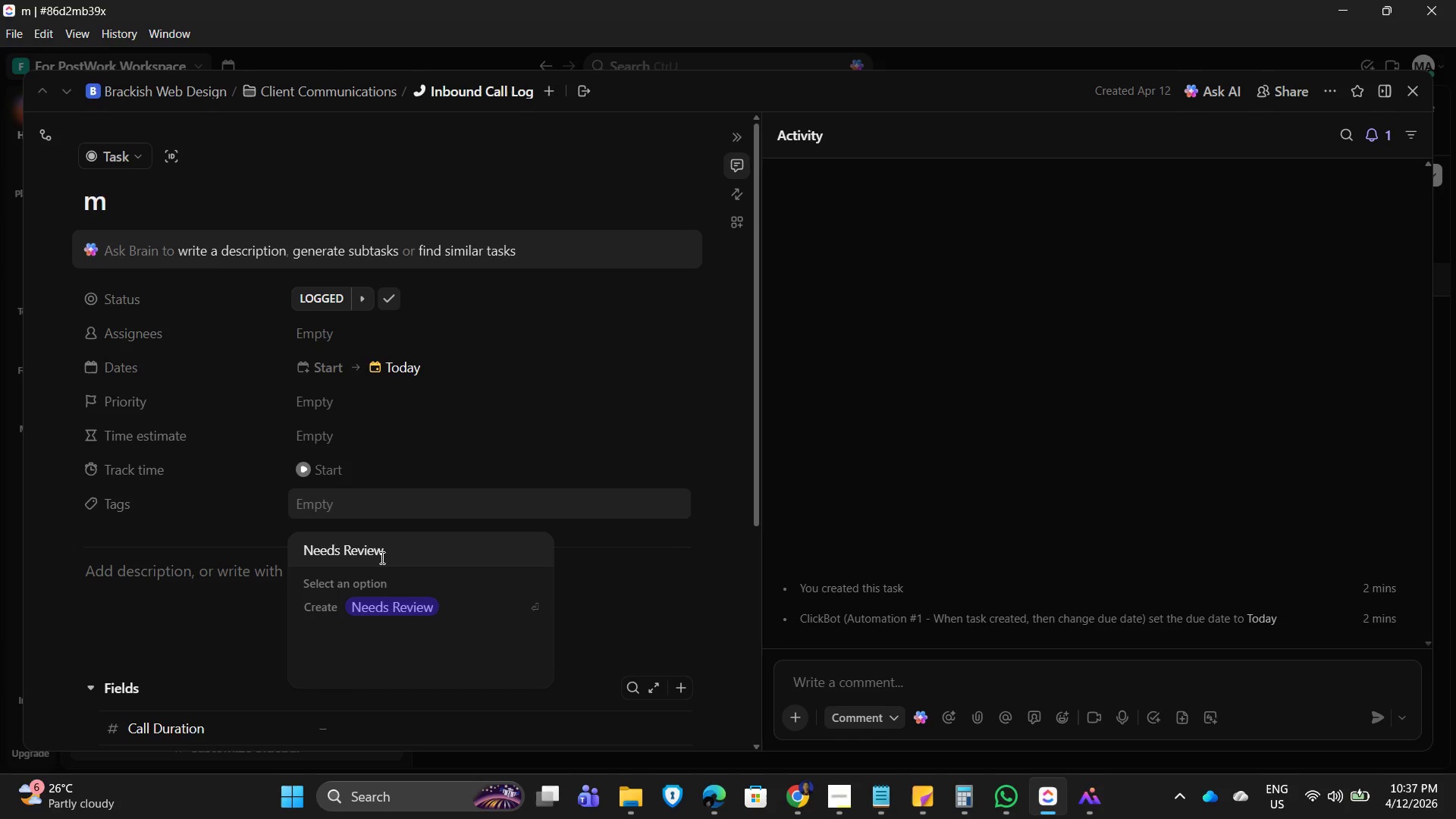 
wait(17.64)
 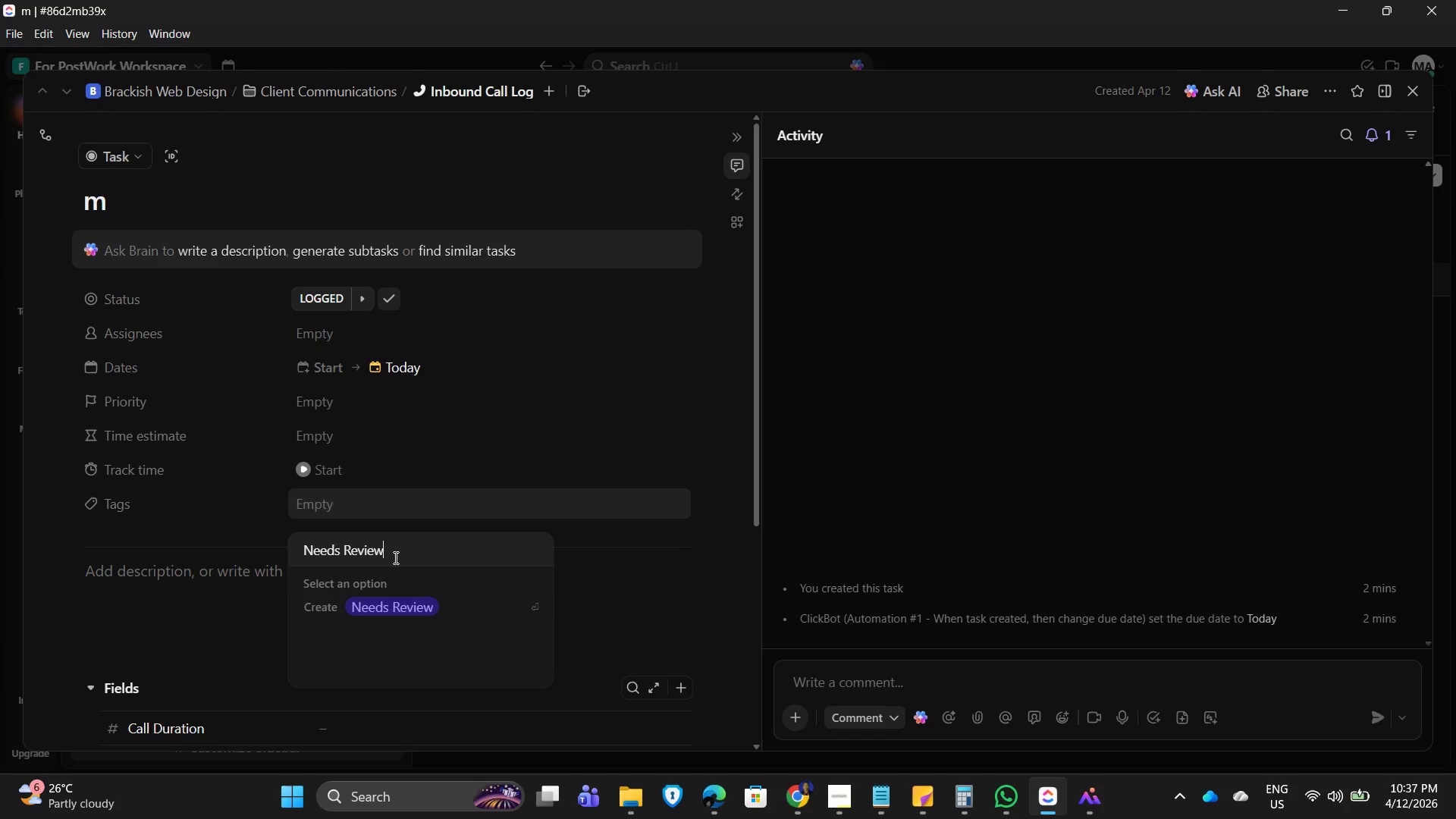 
left_click_drag(start_coordinate=[408, 544], to_coordinate=[312, 540])
 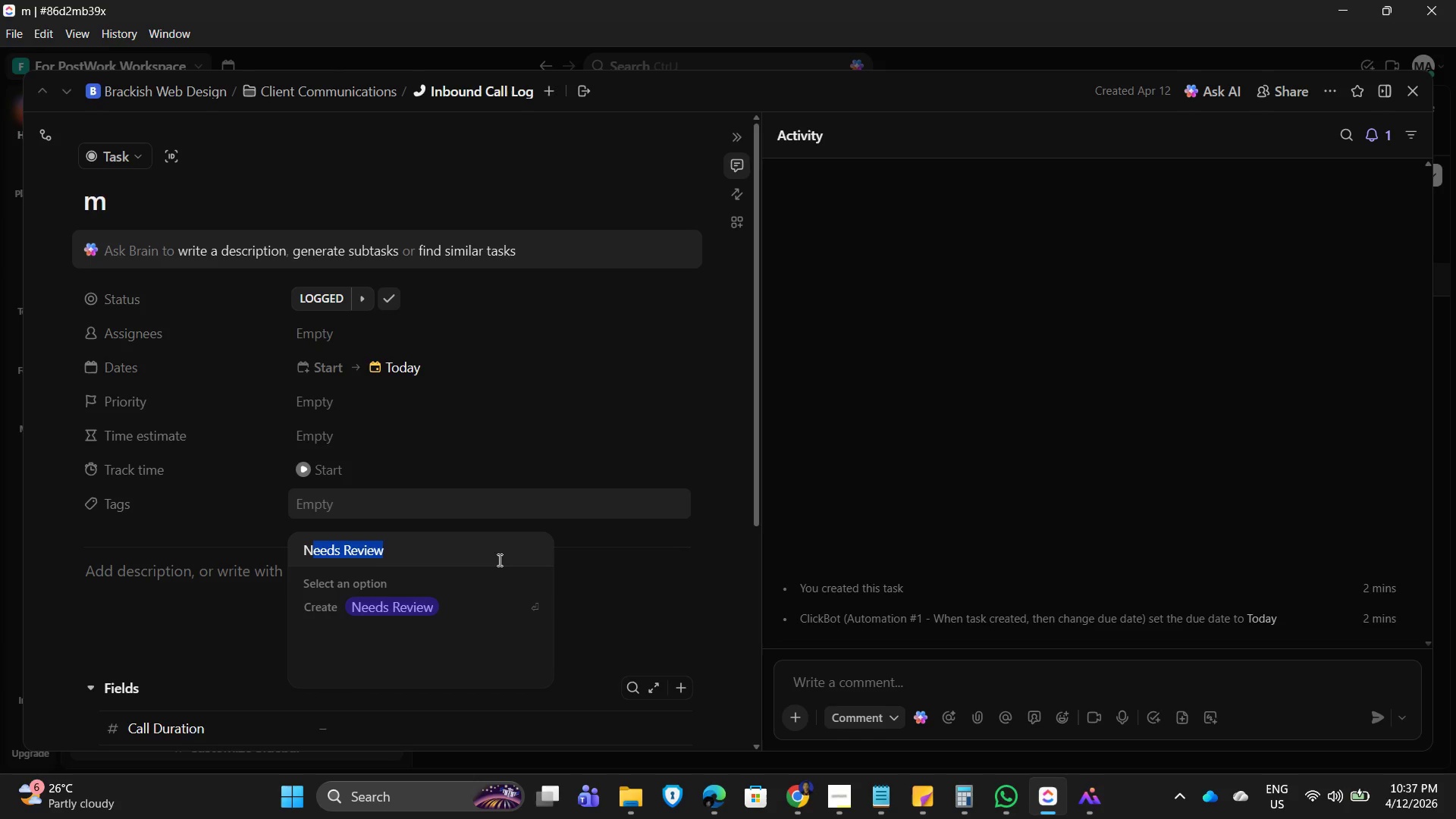 
left_click([447, 541])
 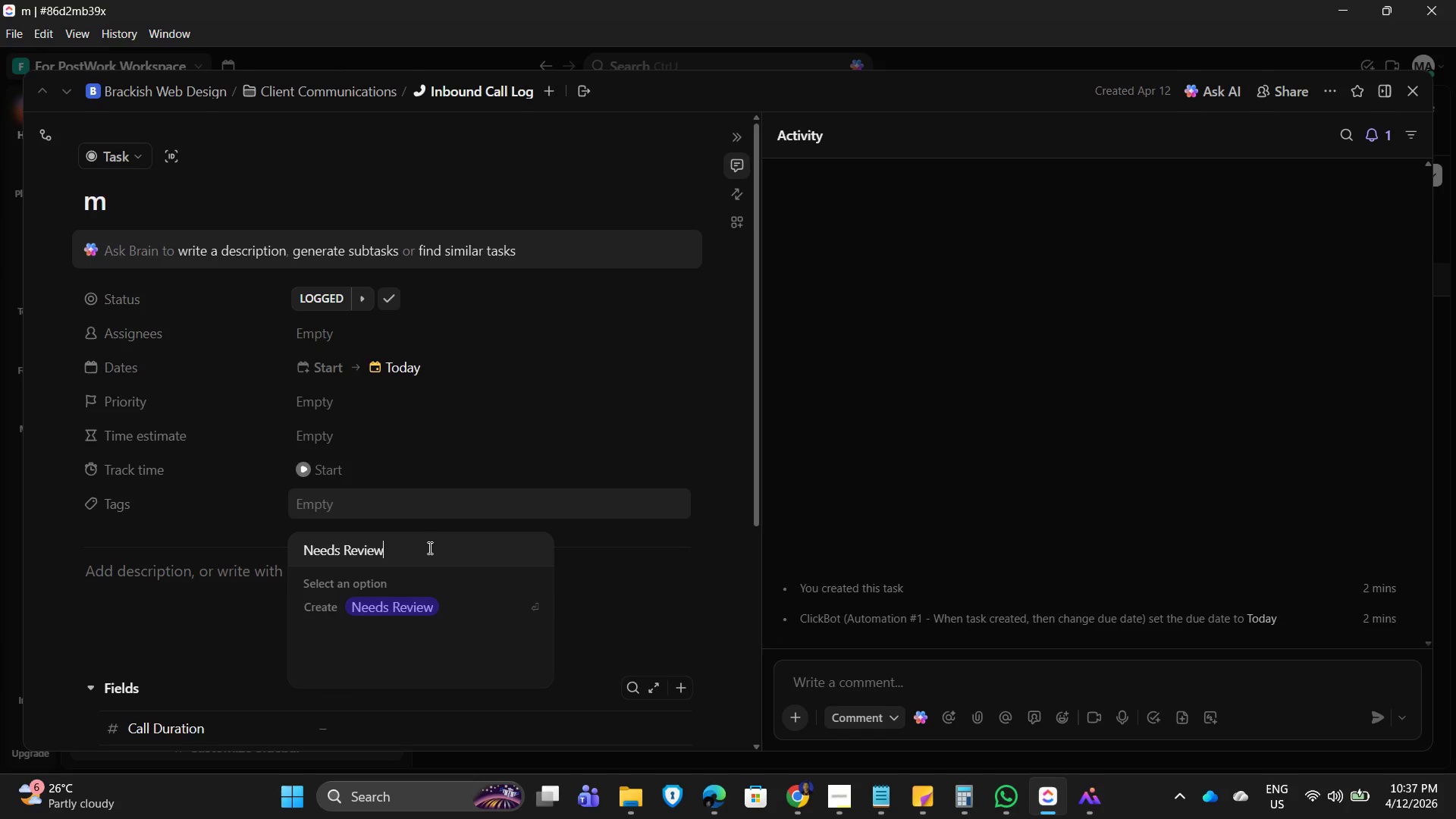 
left_click_drag(start_coordinate=[428, 548], to_coordinate=[280, 531])
 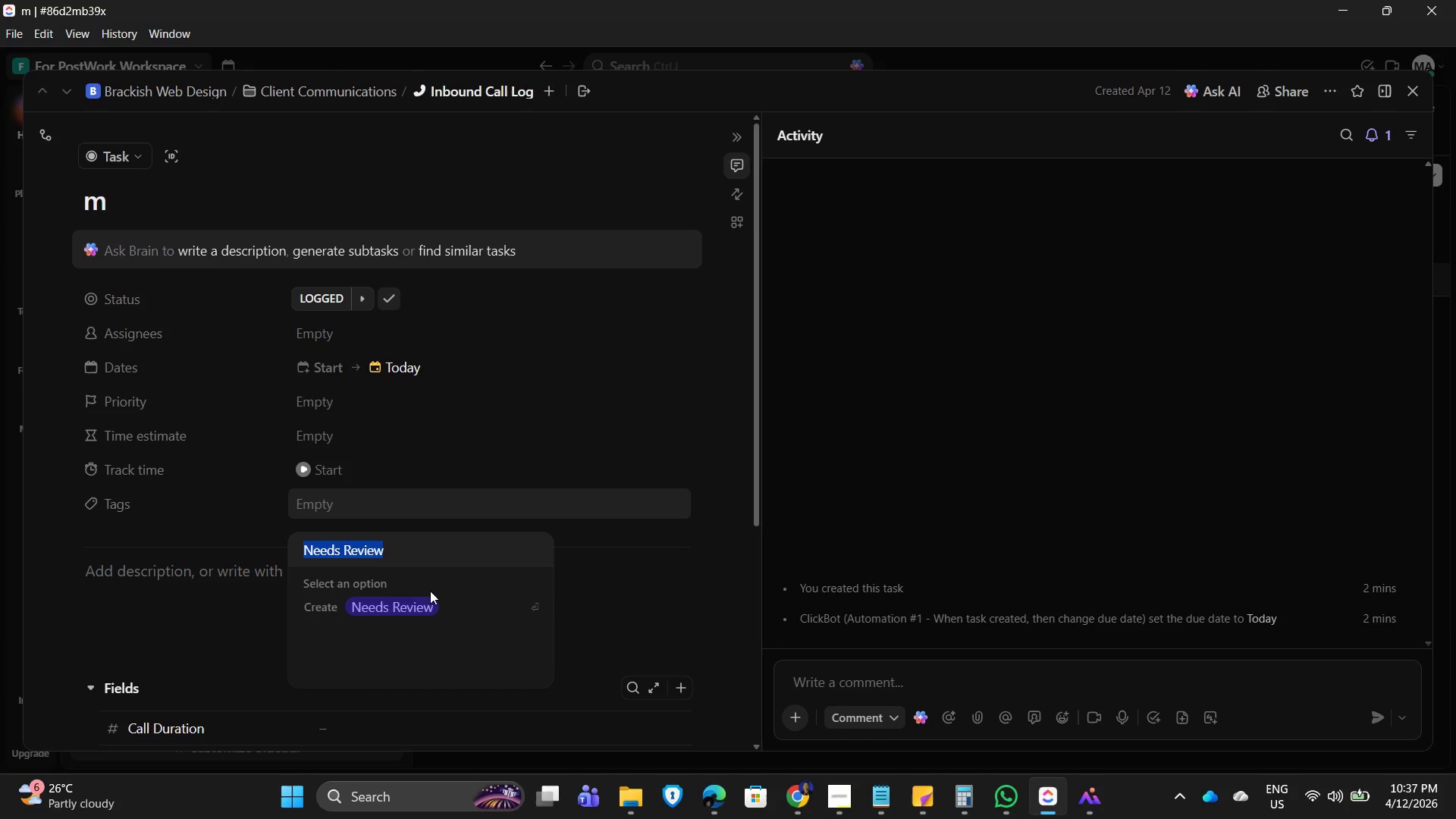 
key(Backspace)
 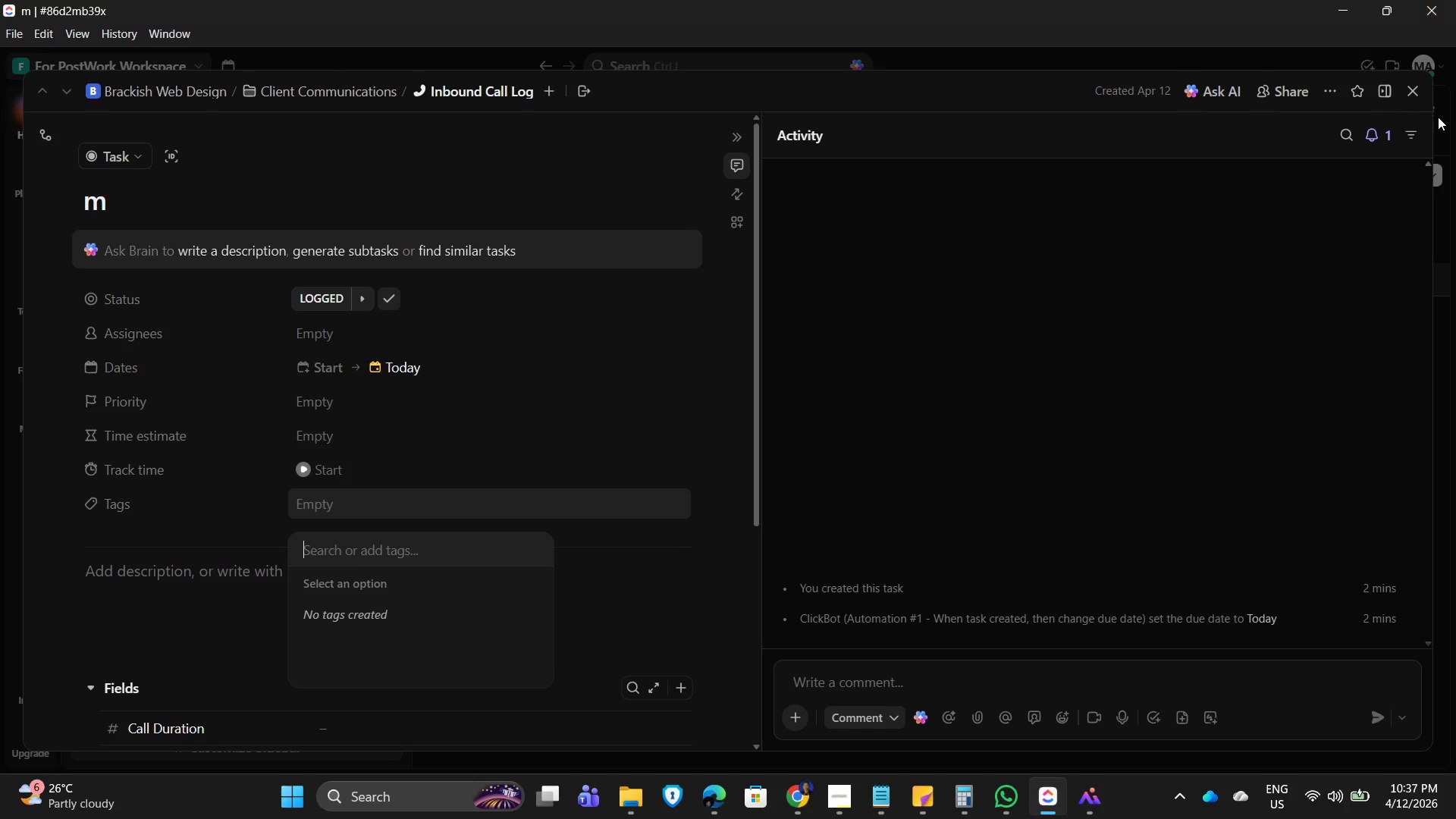 
left_click([1417, 87])
 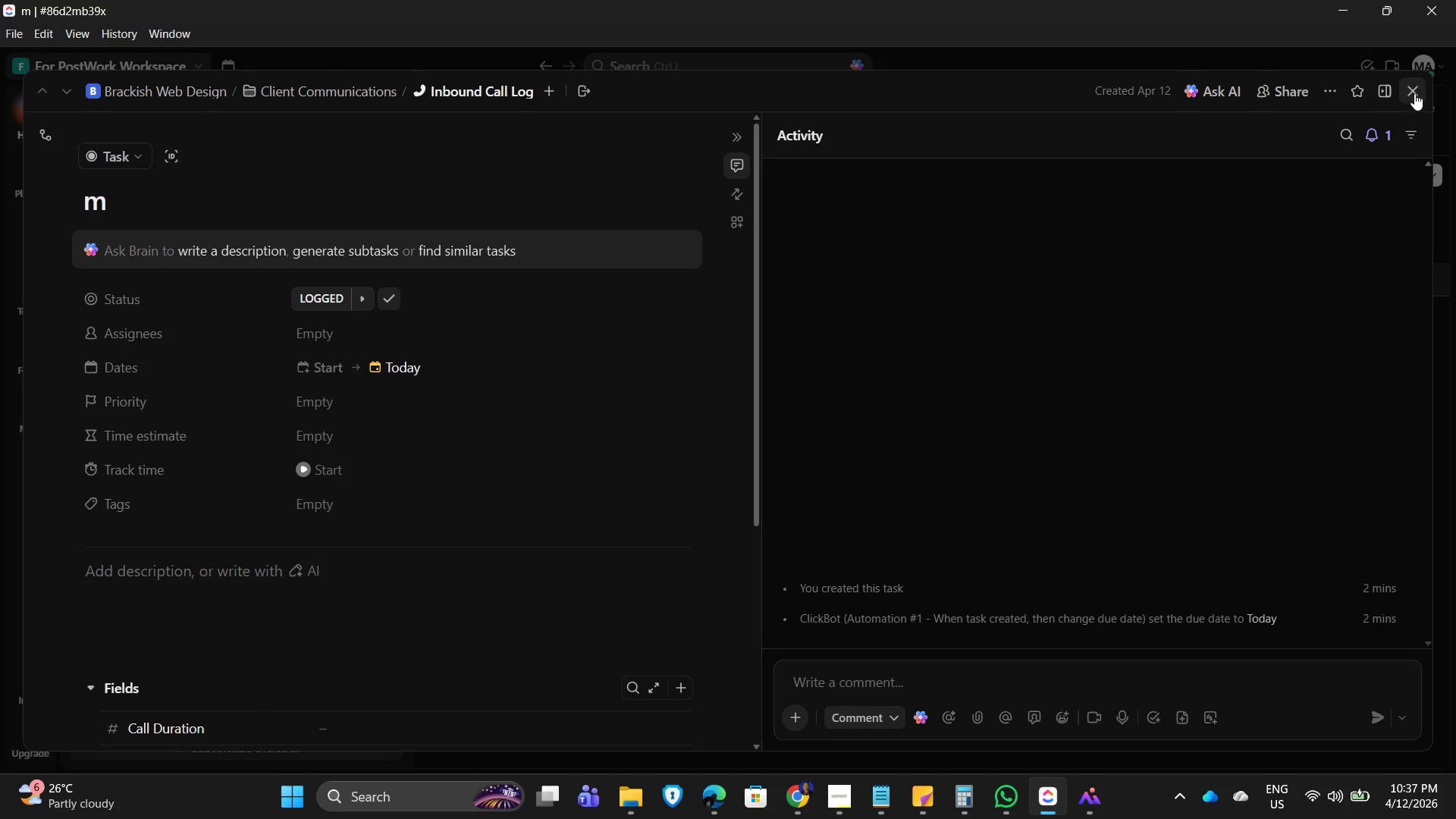 
left_click([1414, 93])
 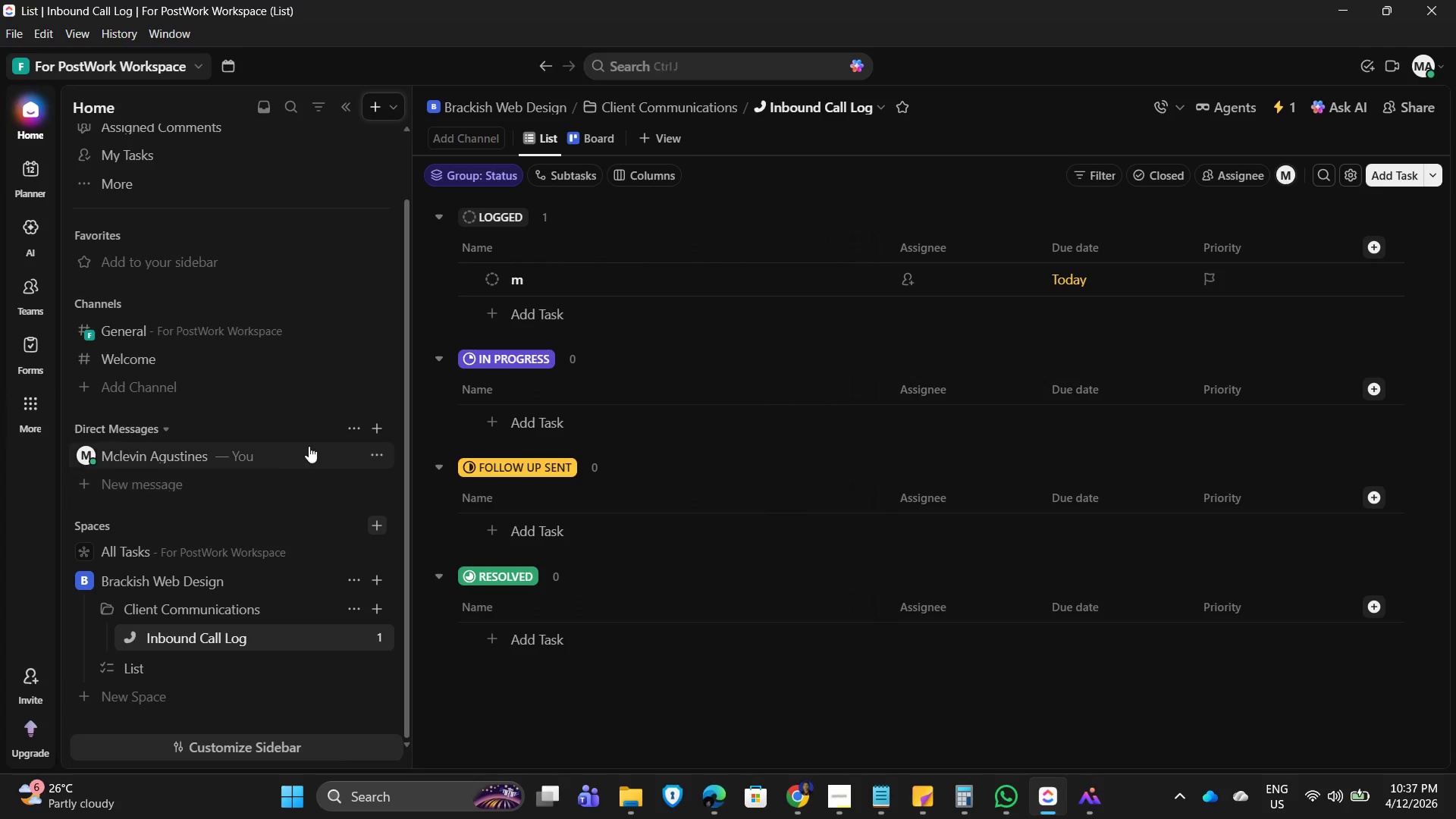 
scroll: coordinate [332, 604], scroll_direction: down, amount: 1.0
 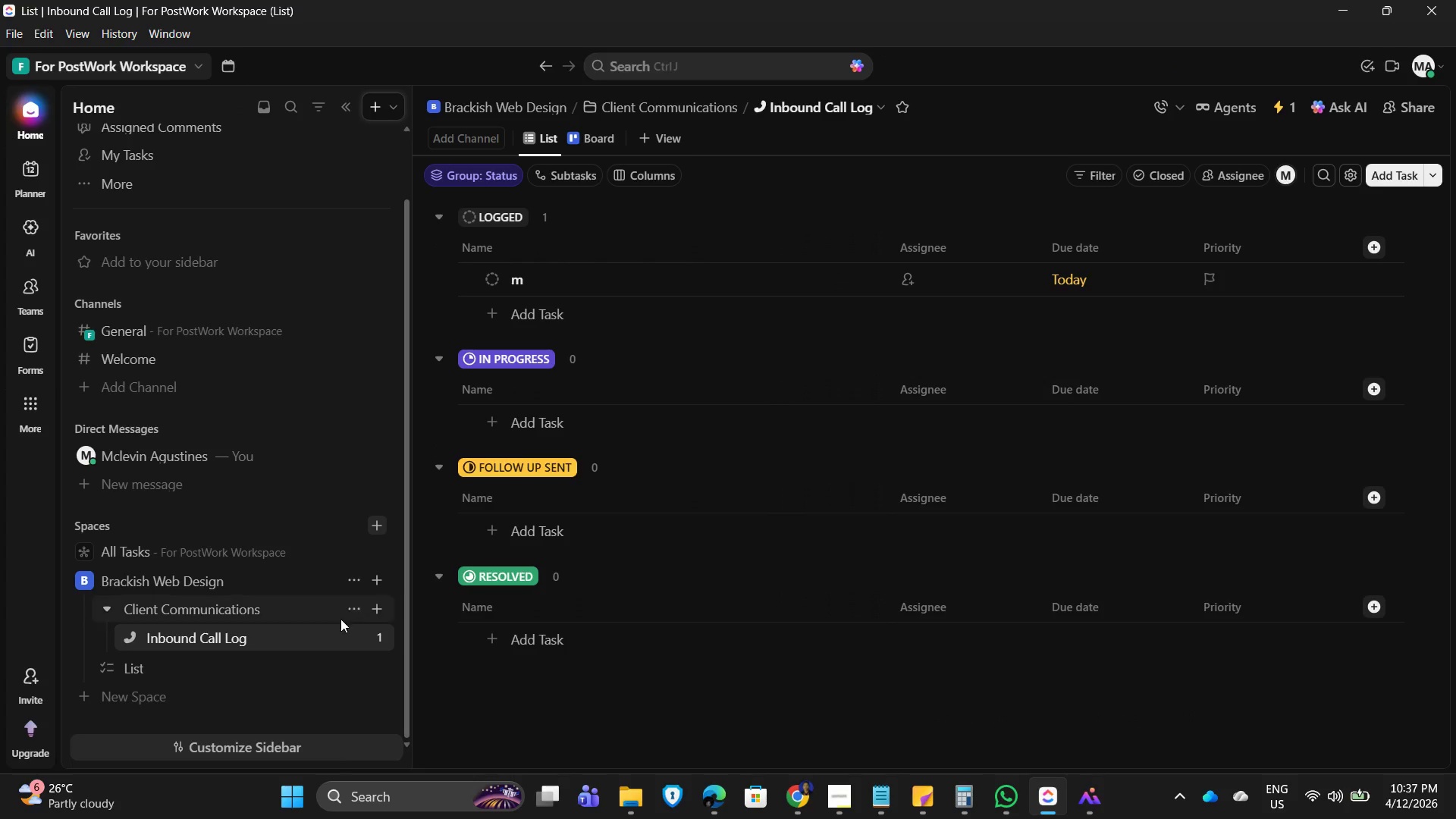 
left_click([347, 637])
 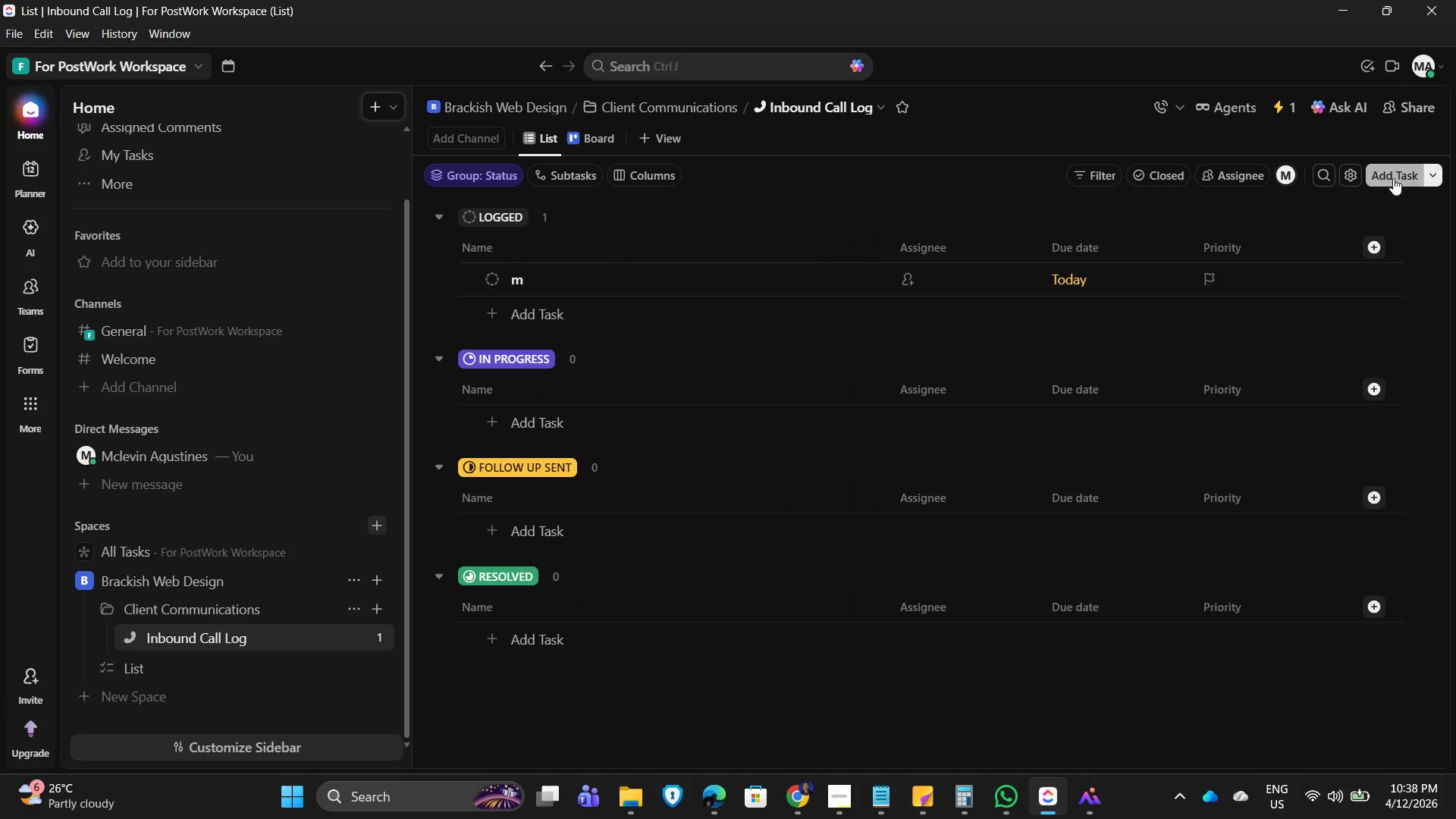 
wait(20.5)
 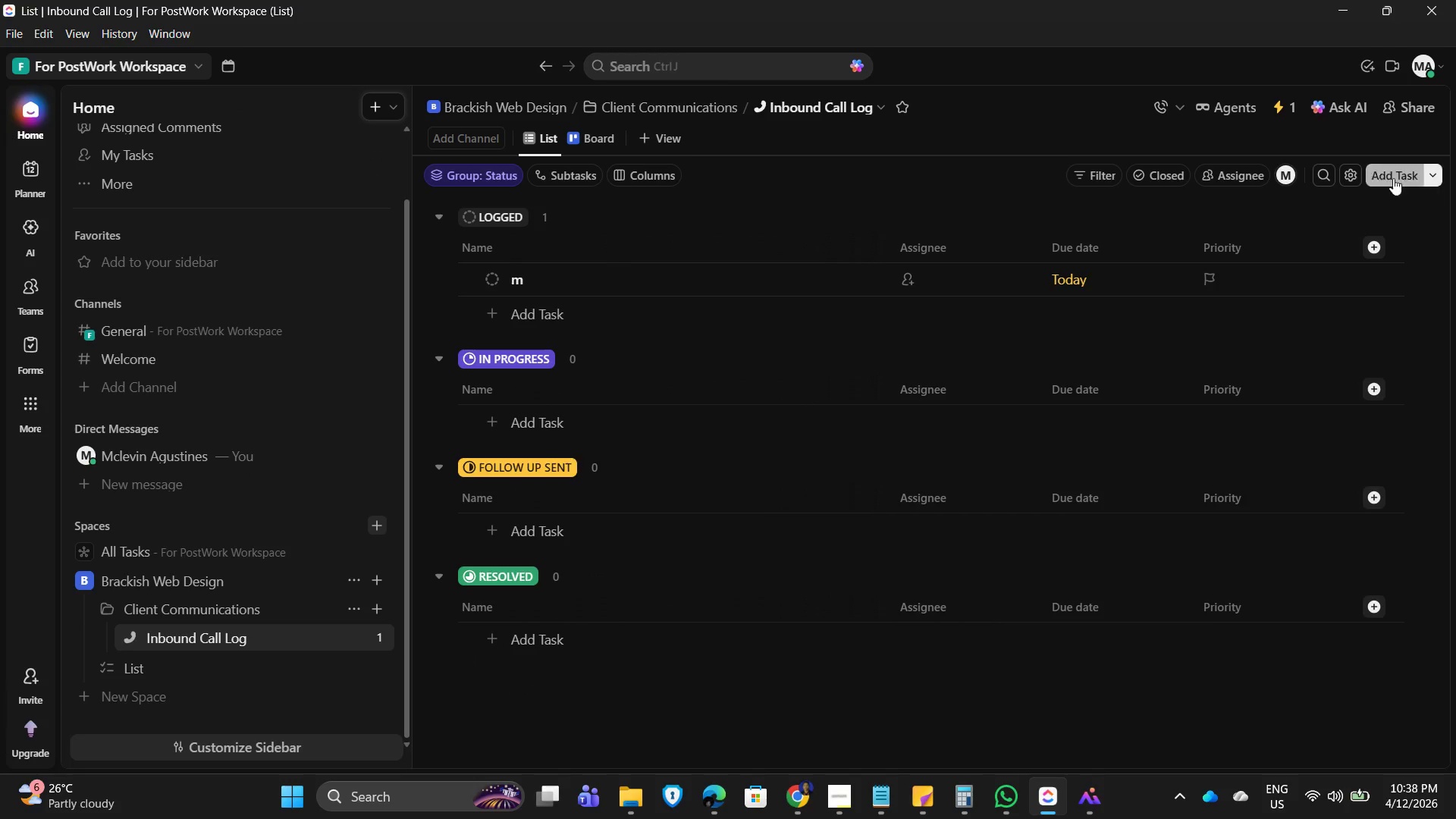 
left_click([450, 288])
 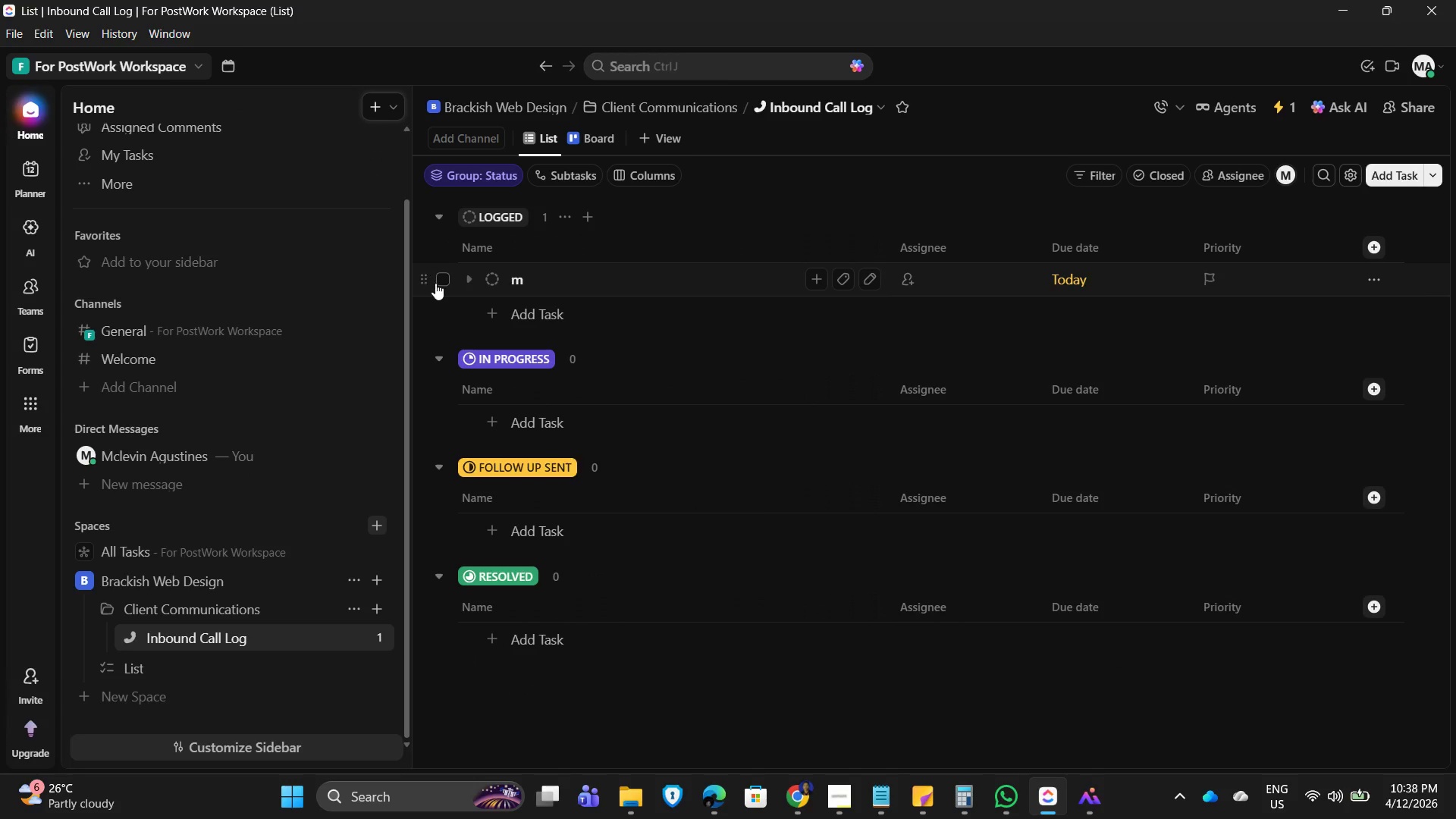 
left_click([437, 283])
 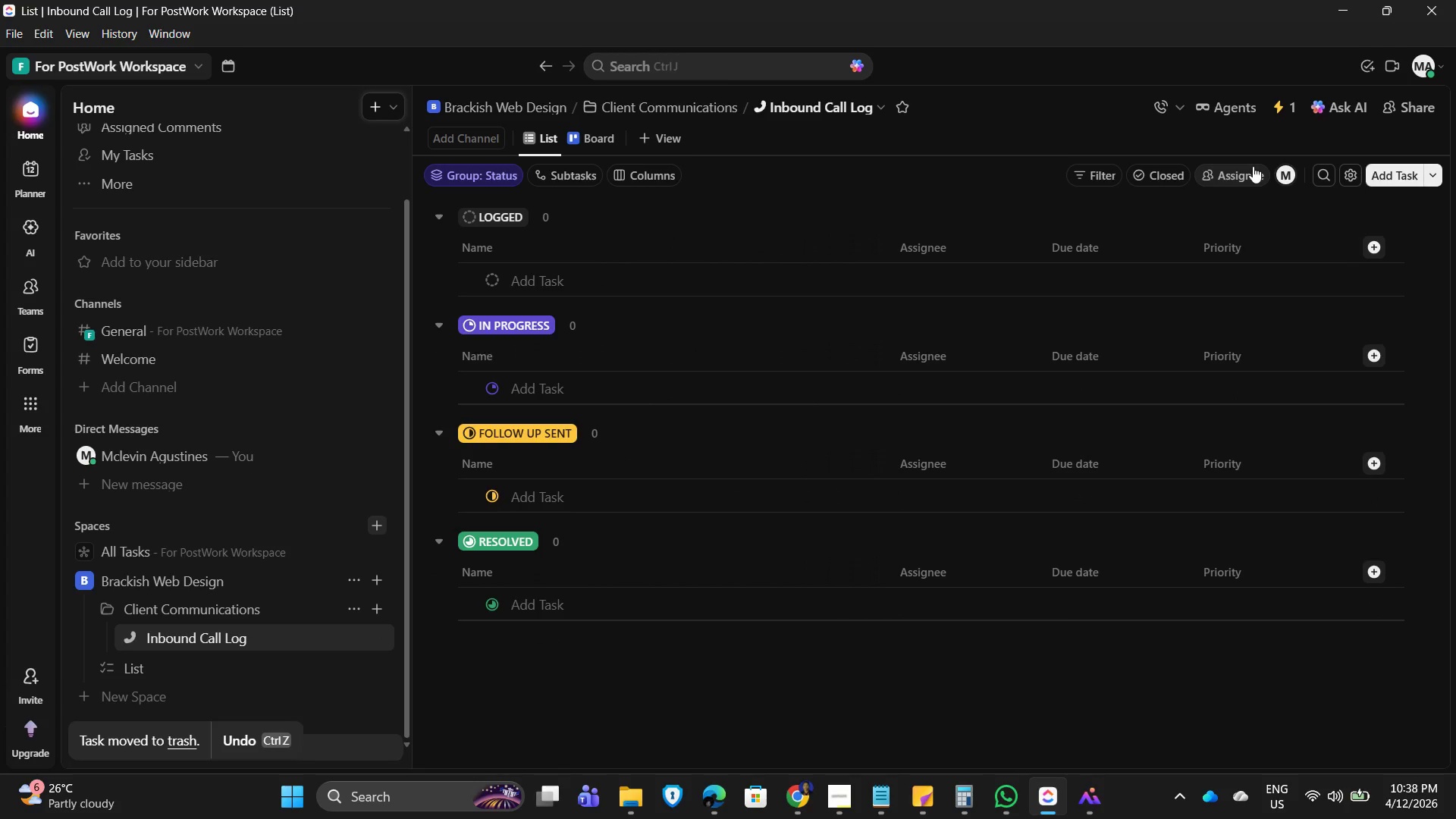 
left_click([1285, 102])
 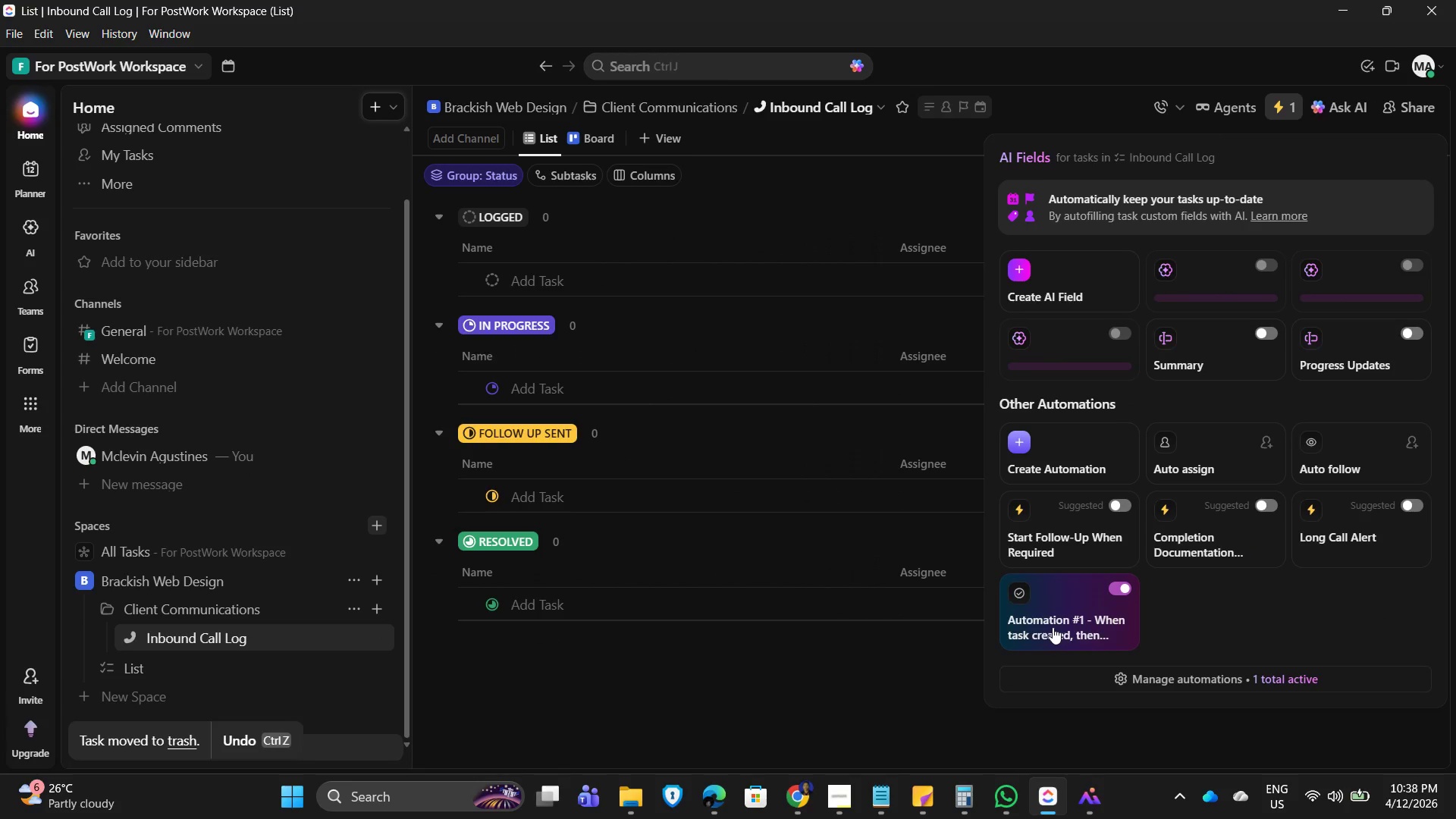 
double_click([1198, 680])
 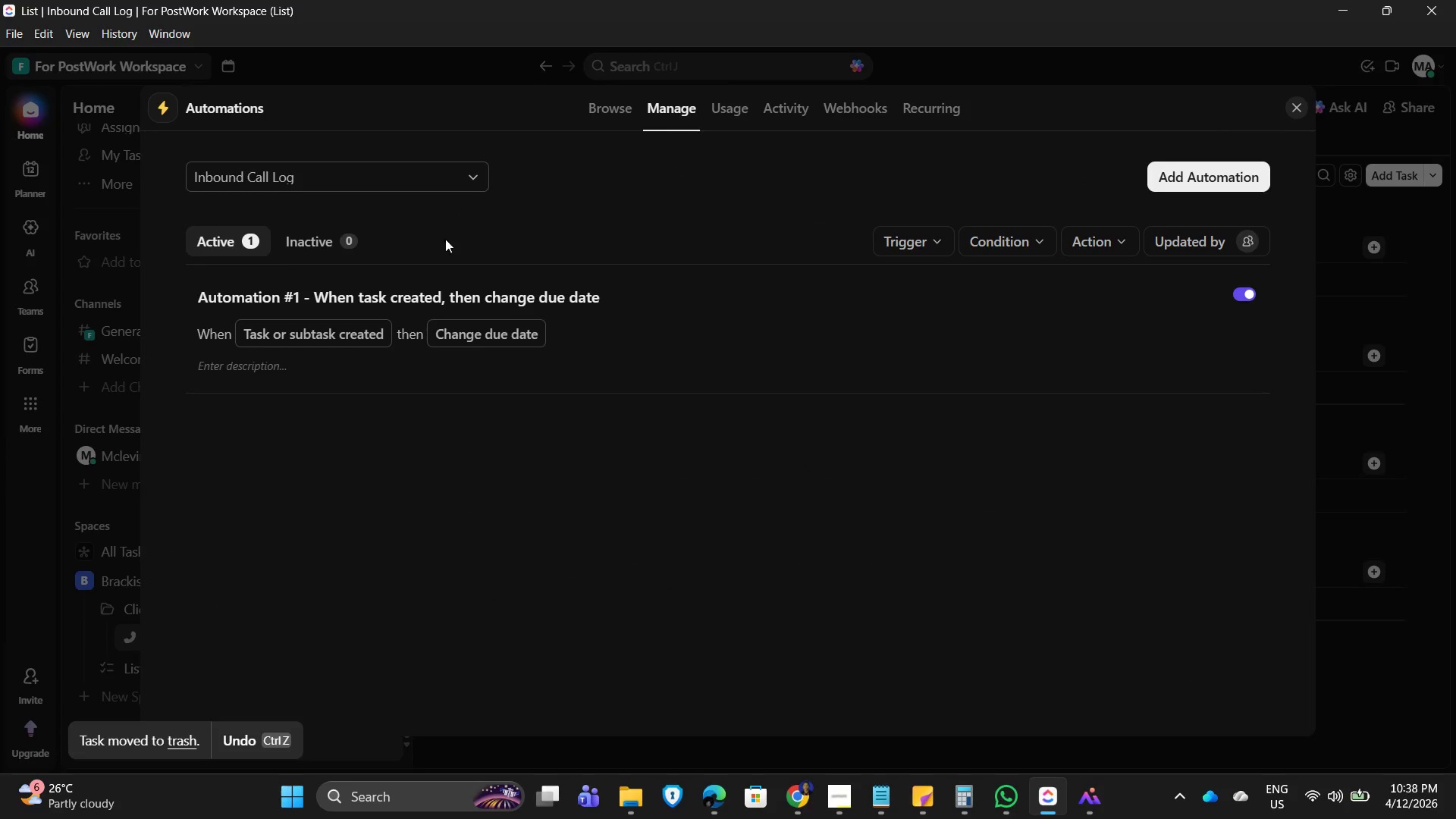 
left_click([714, 312])
 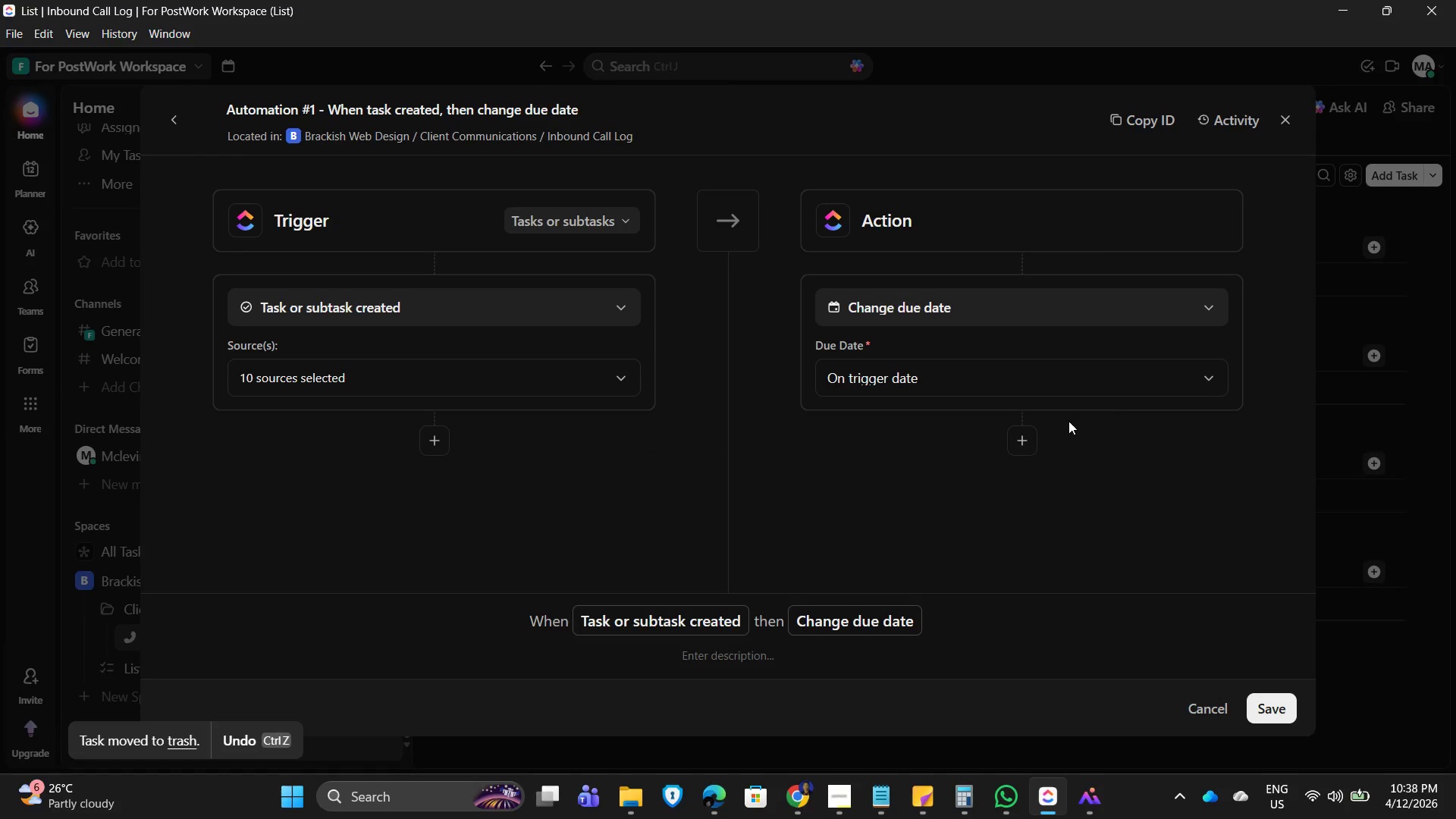 
left_click([1015, 443])
 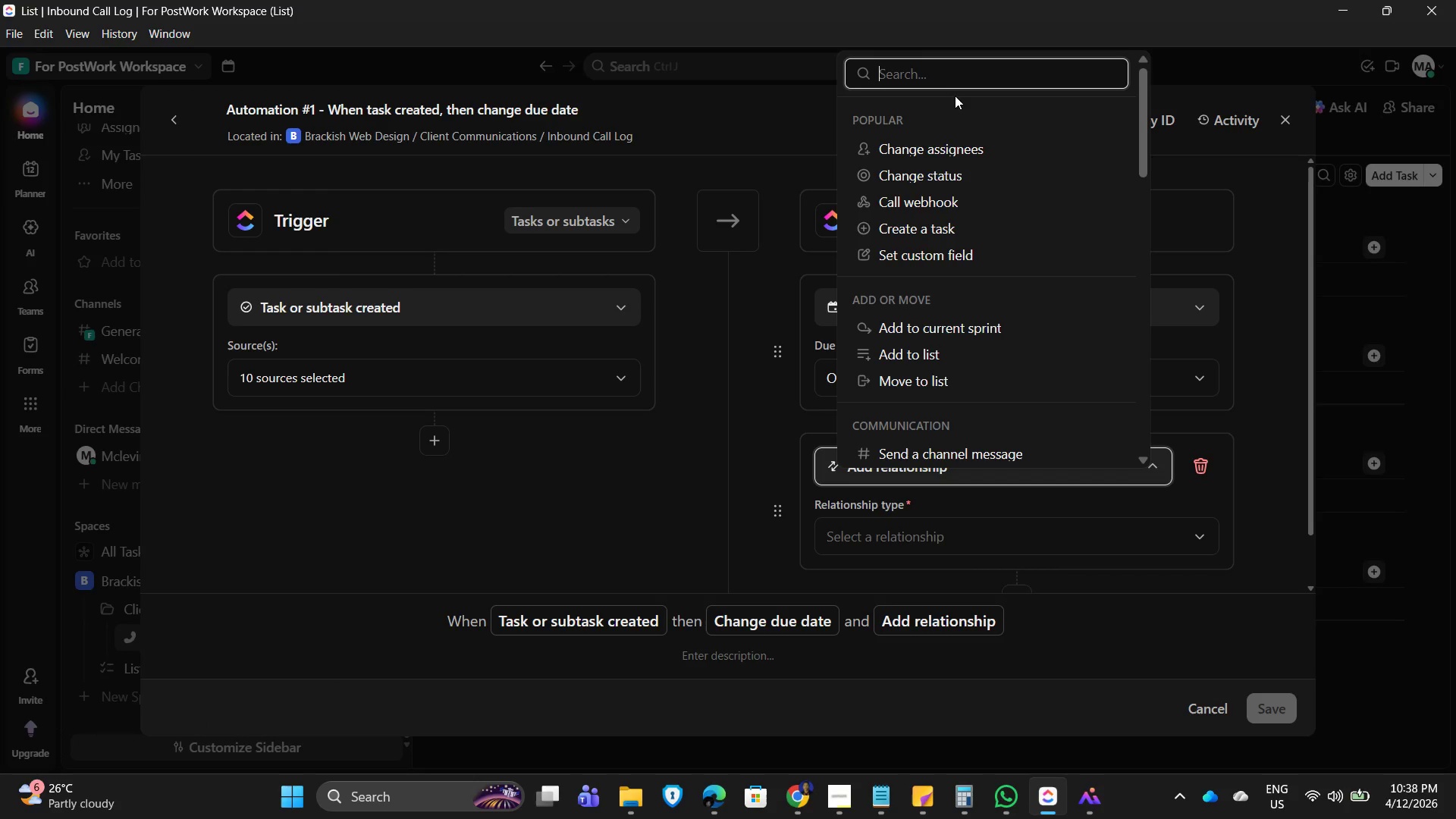 
type(tags)
 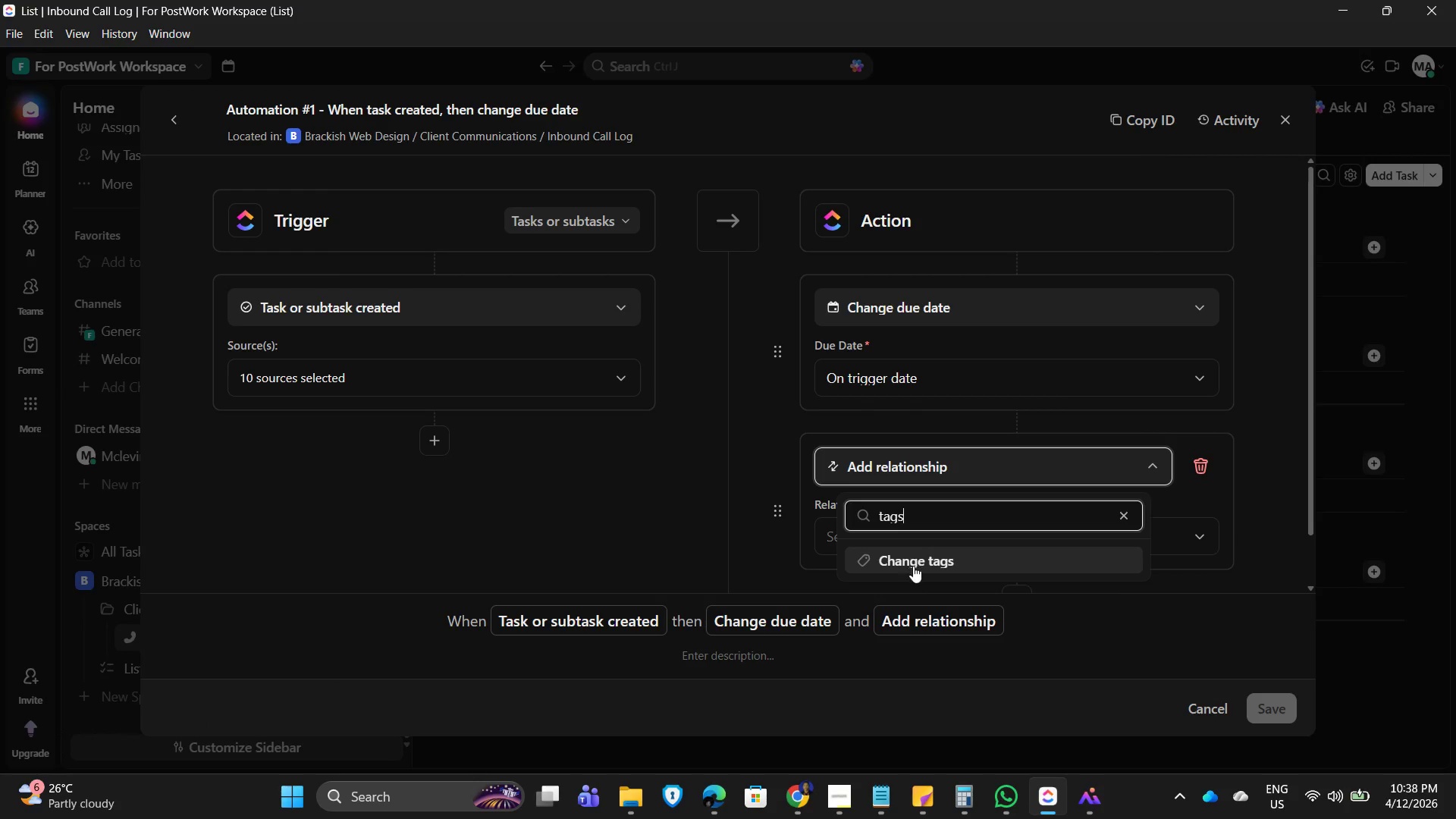 
left_click_drag(start_coordinate=[921, 560], to_coordinate=[925, 558])
 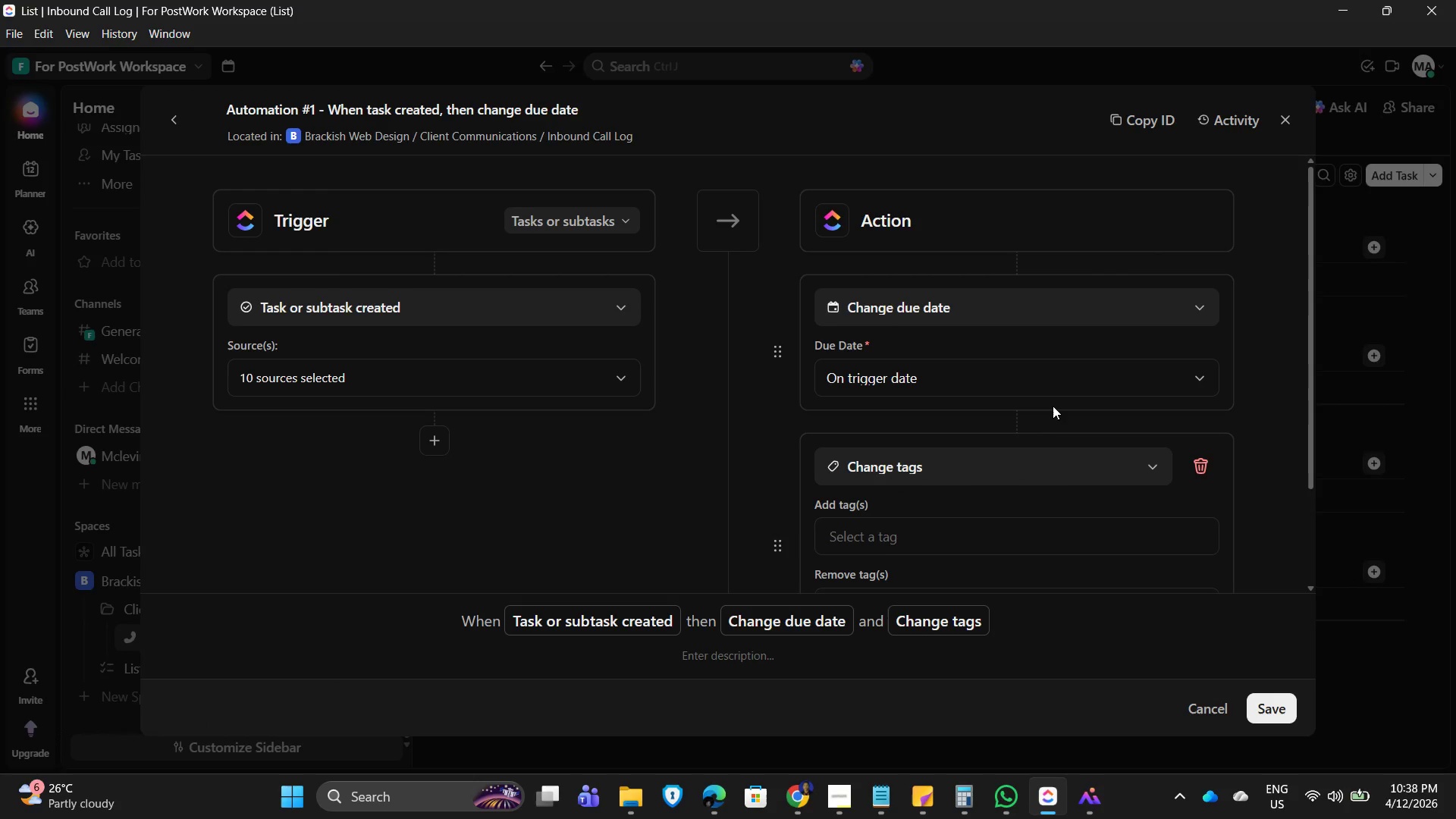 
scroll: coordinate [1037, 429], scroll_direction: down, amount: 3.0
 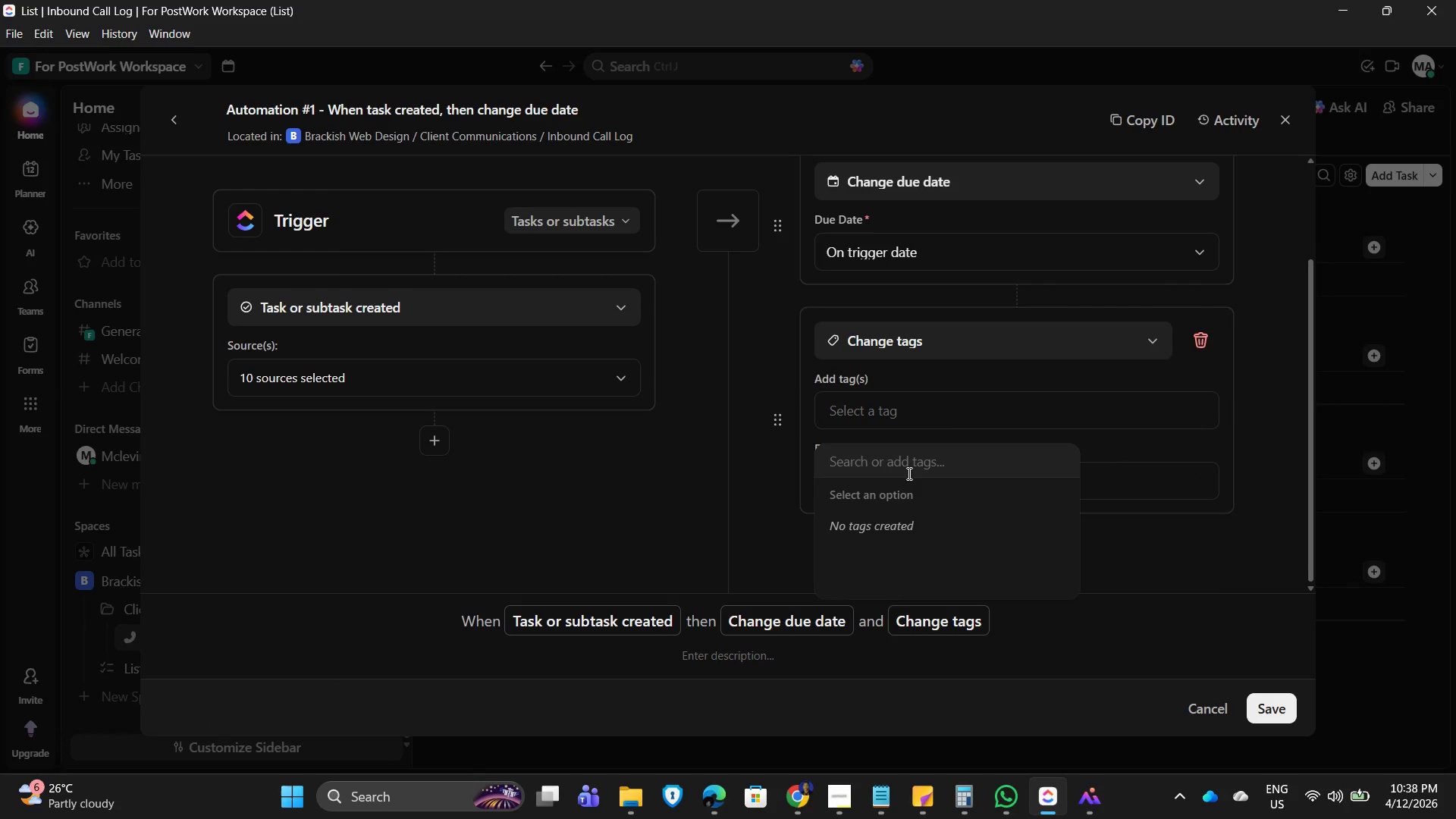 
type(Needs )
 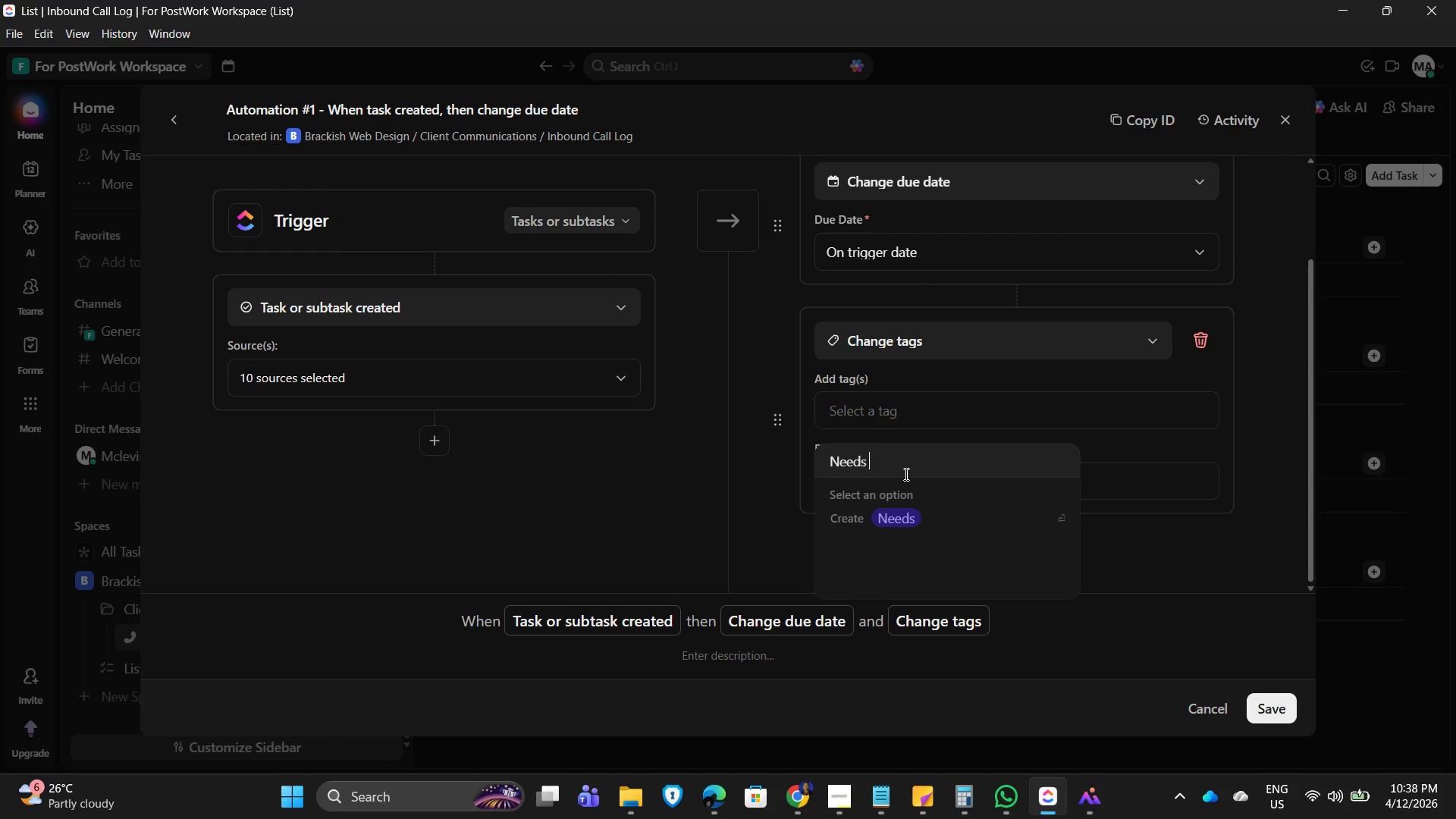 
wait(11.64)
 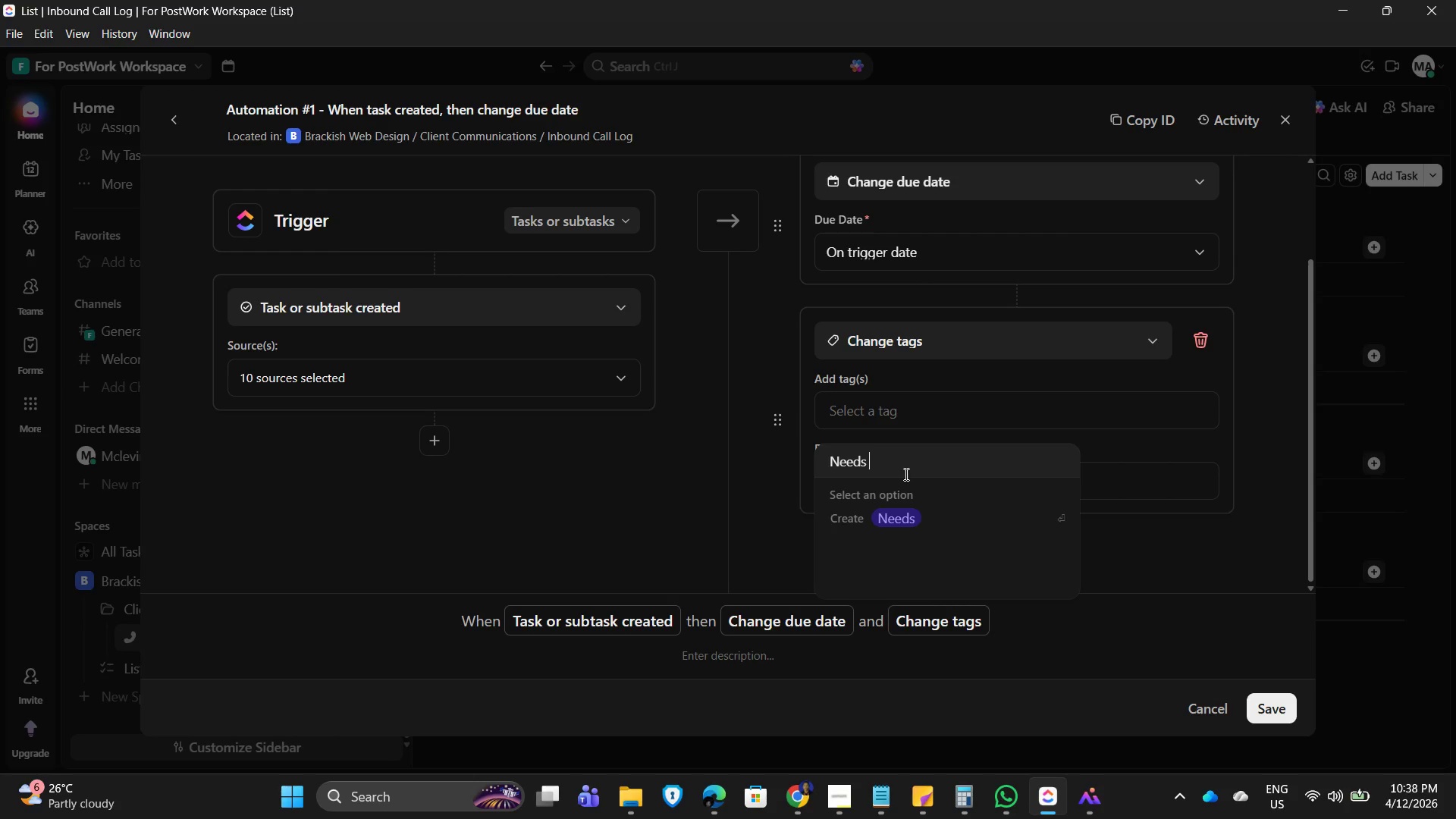 
type( )
key(Backspace)
type(Review)
 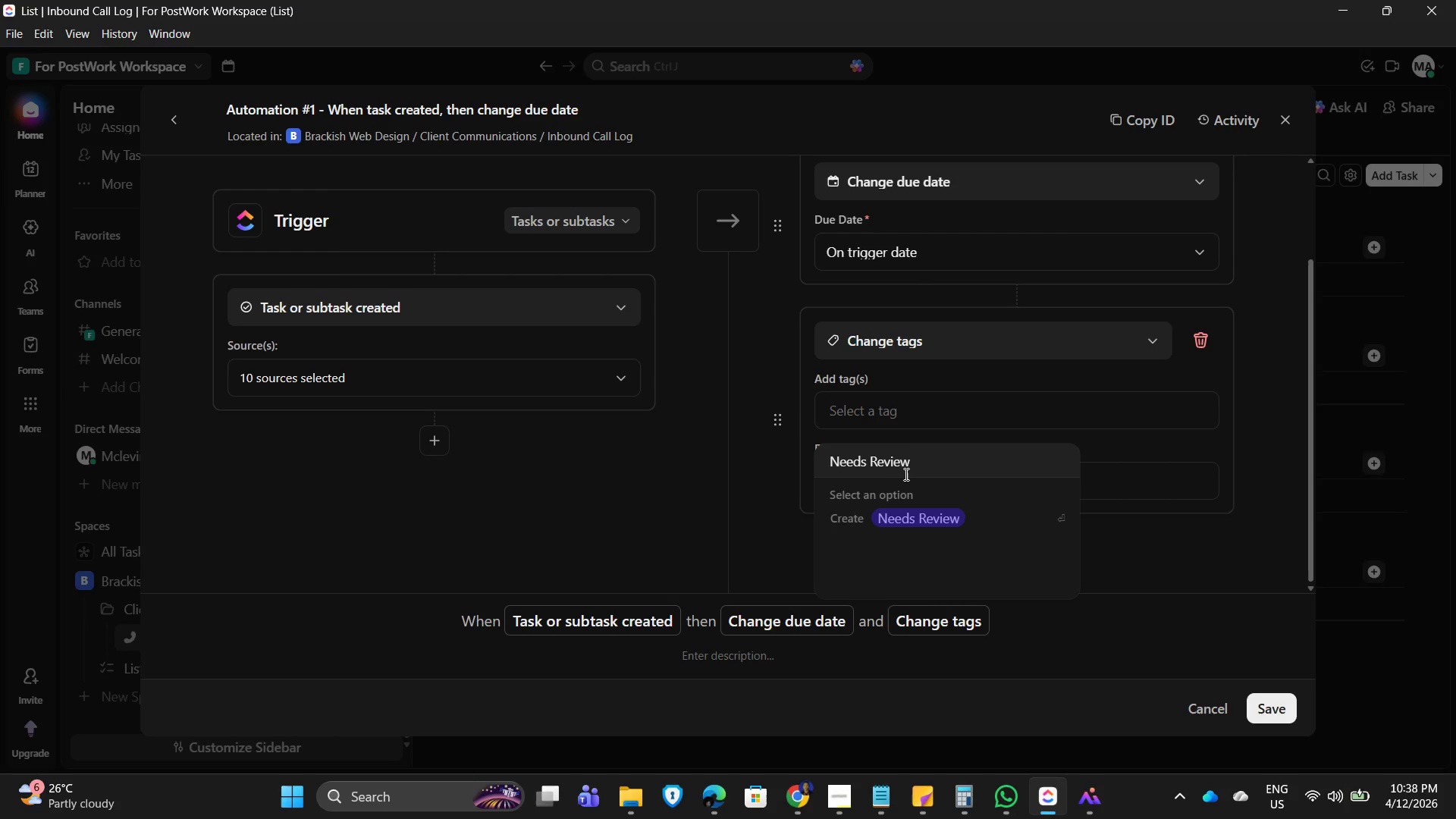 
left_click([932, 522])
 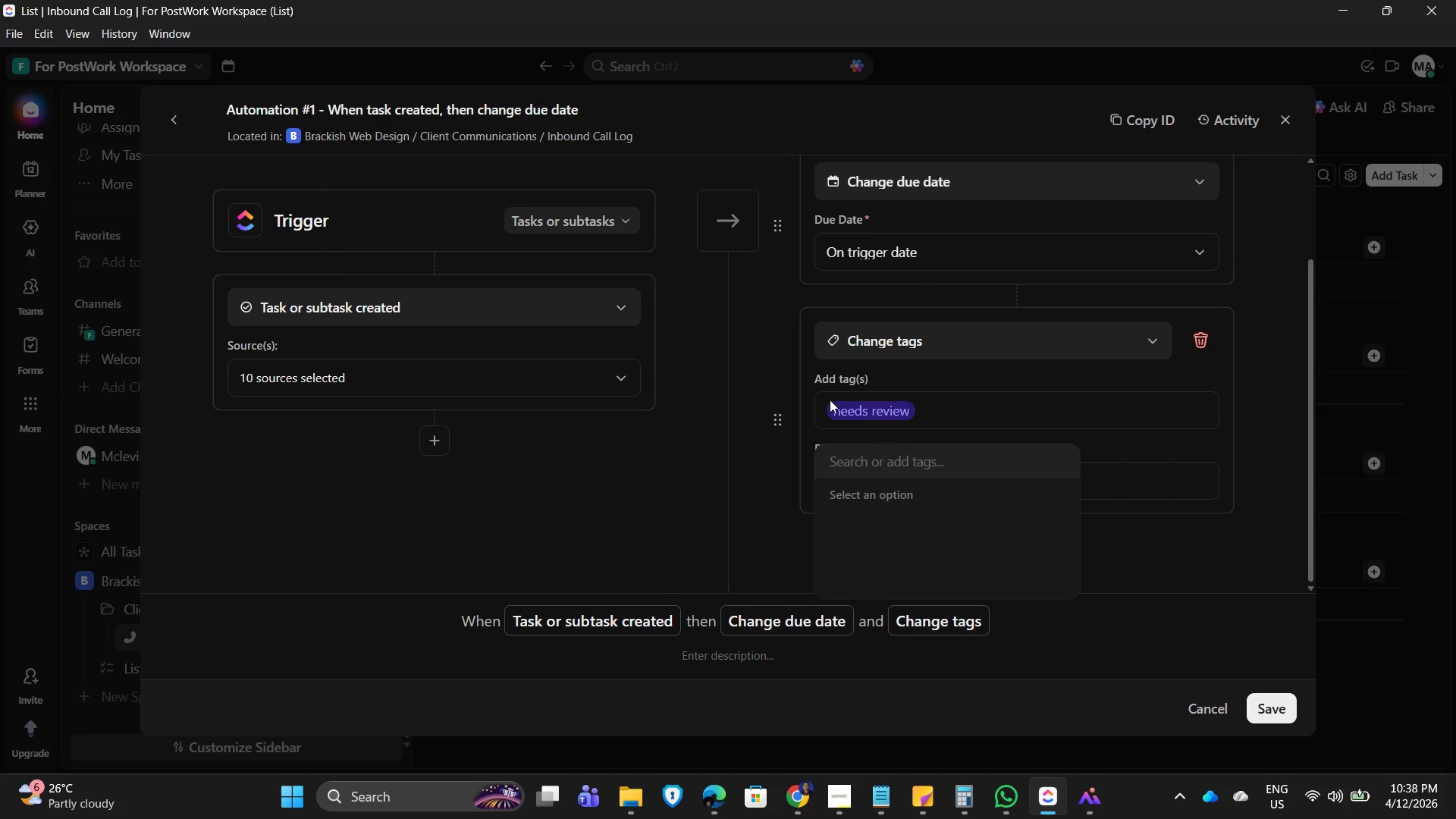 
left_click([850, 414])
 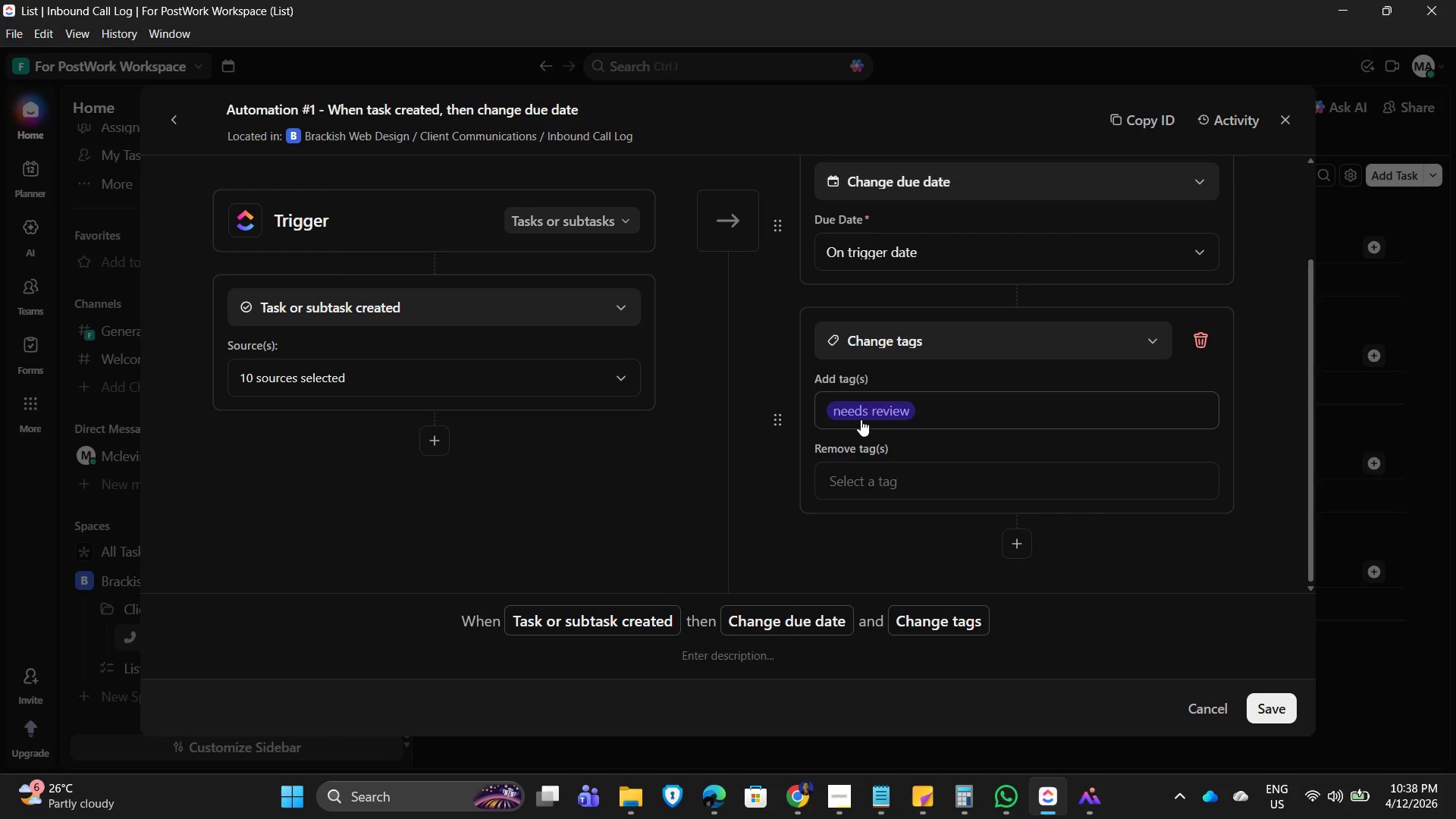 
wait(9.62)
 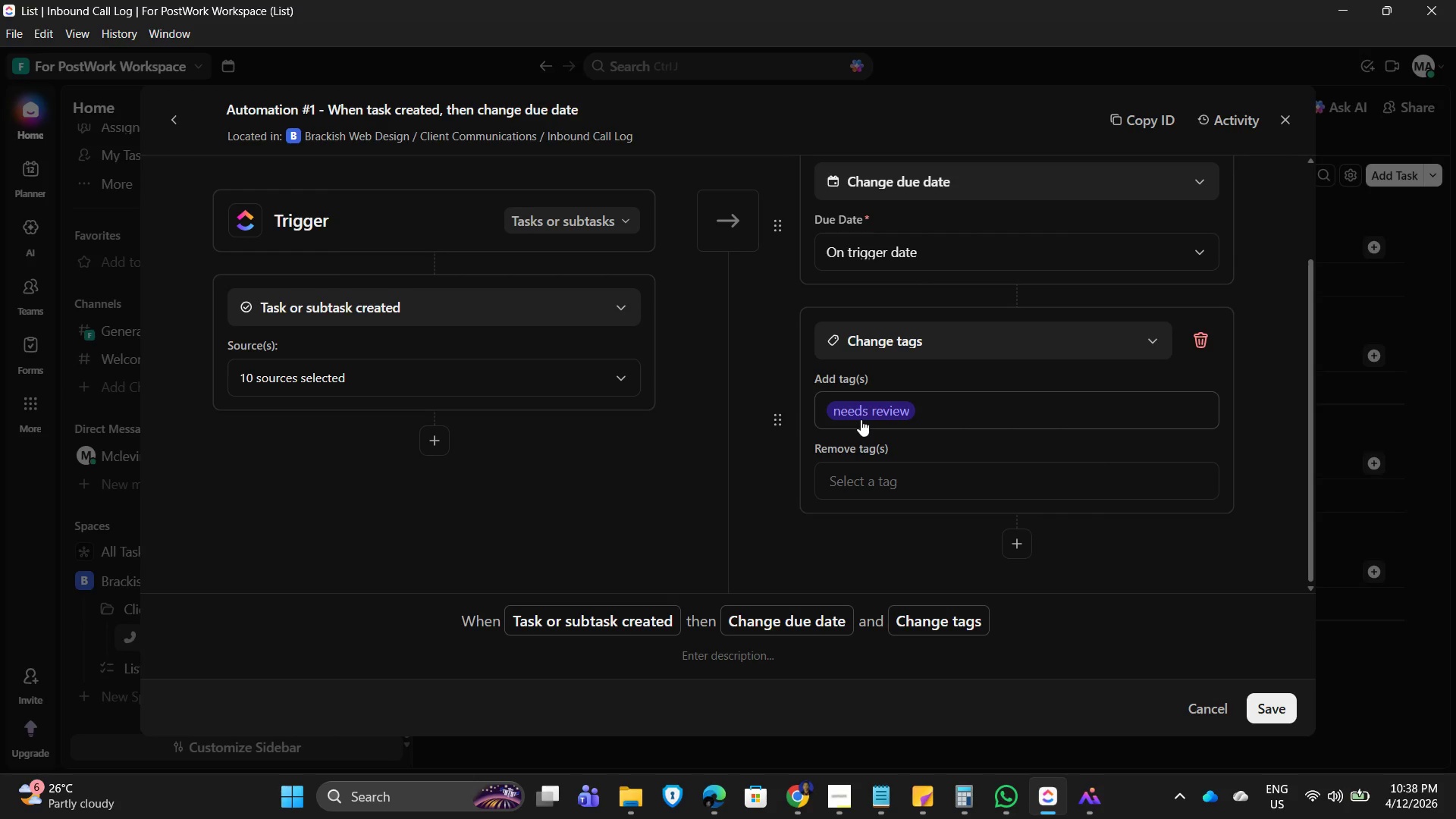 
left_click([1274, 711])
 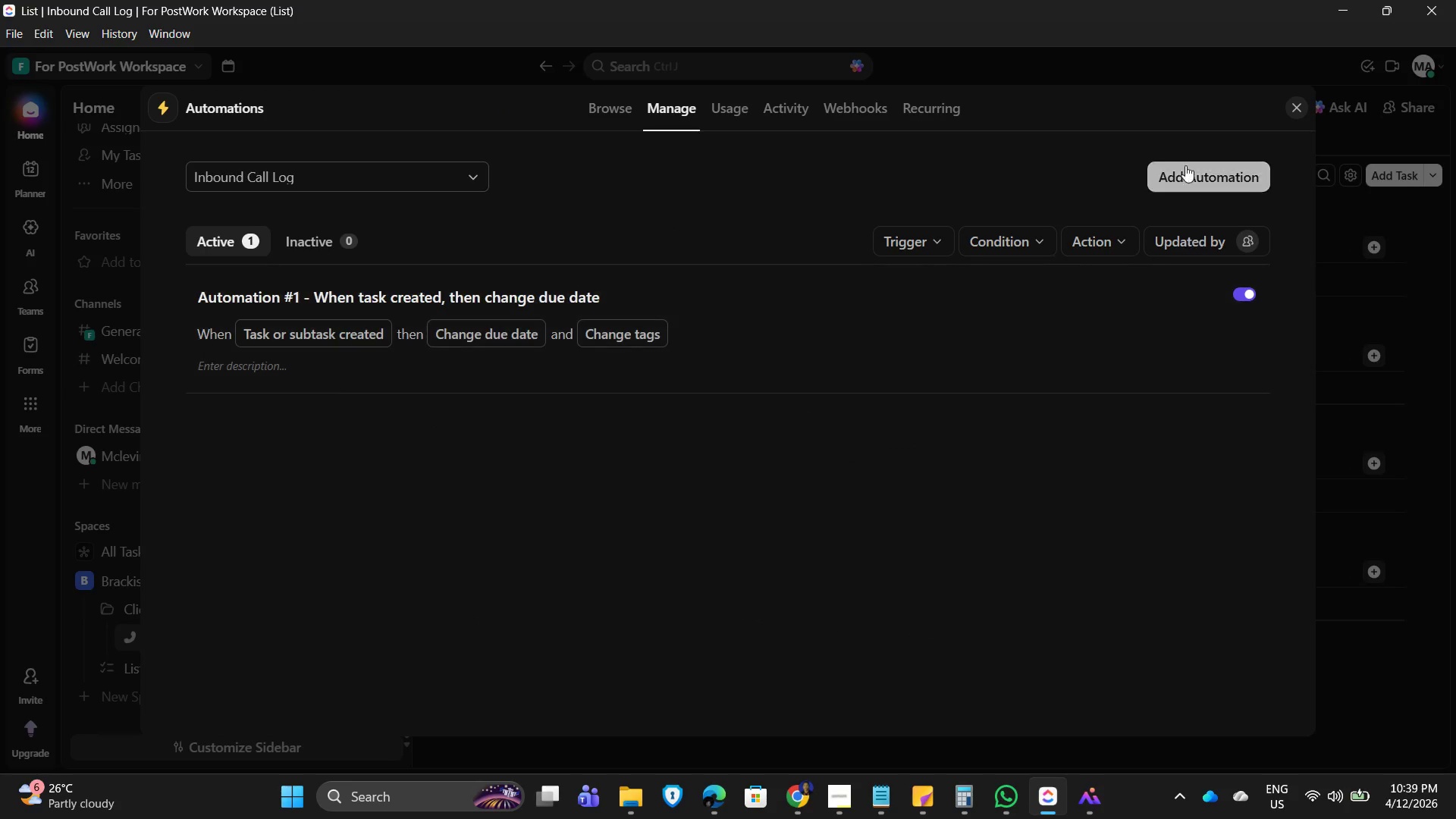 
left_click([1202, 184])
 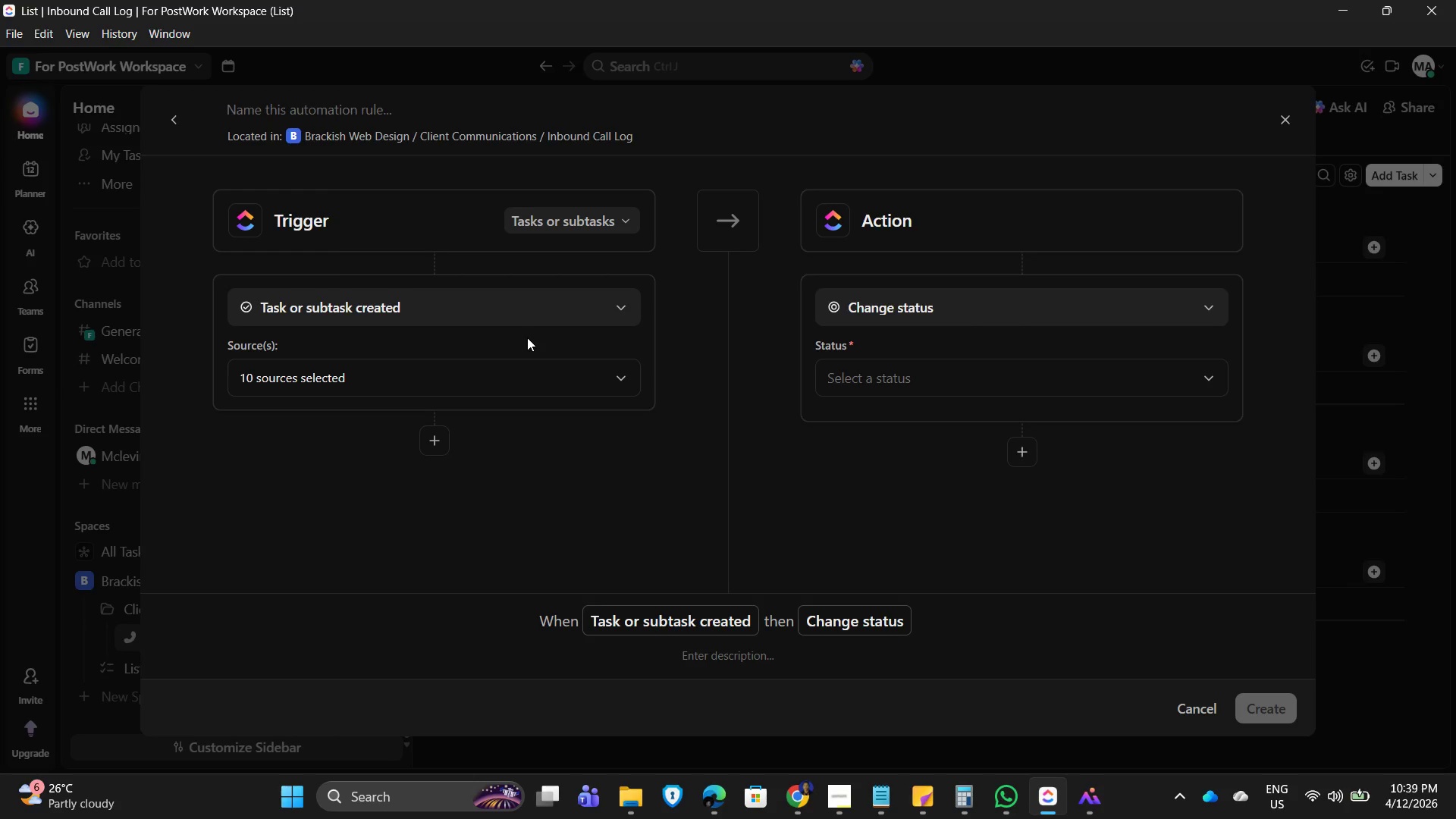 
left_click([529, 308])
 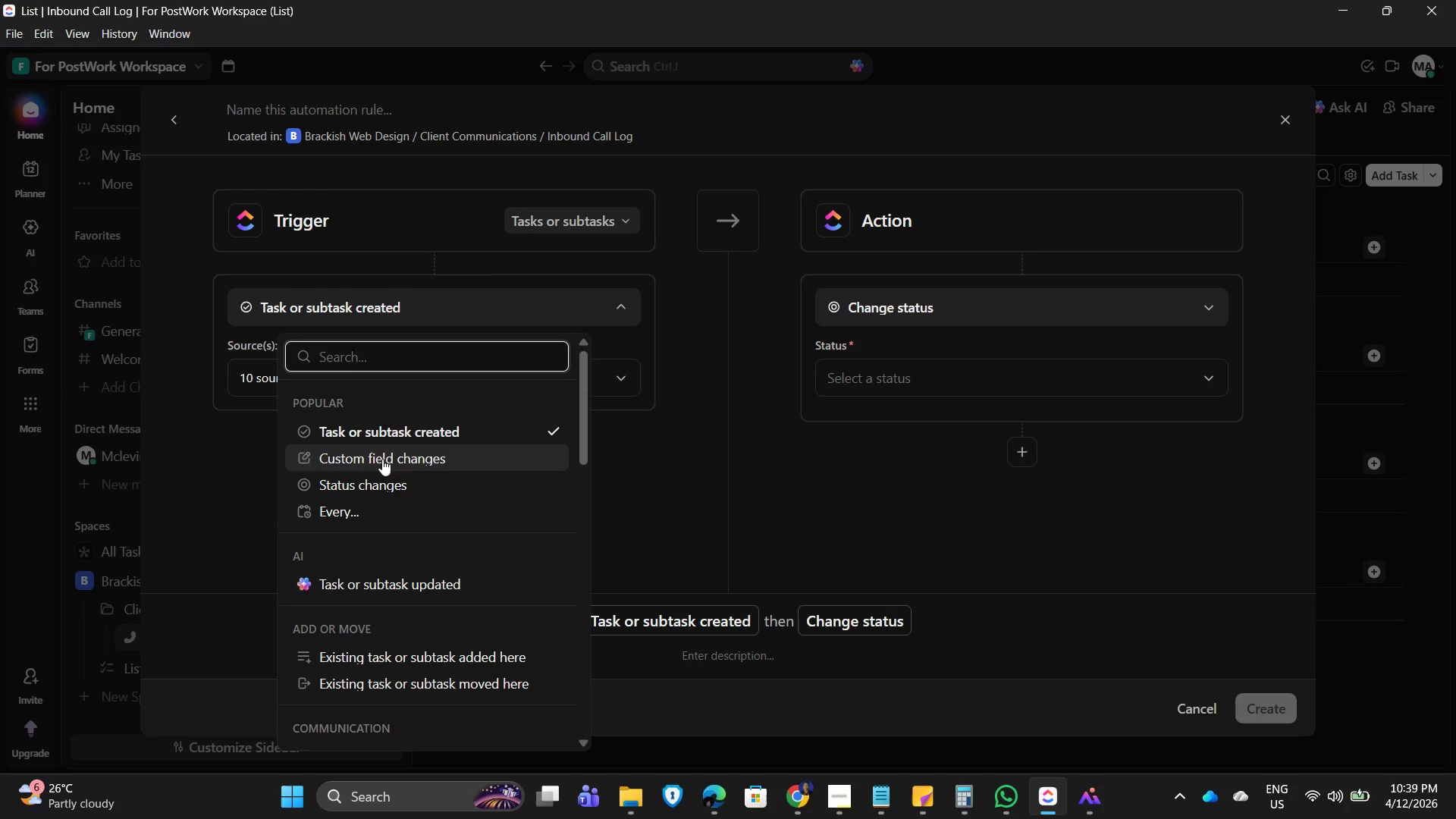 
left_click([381, 486])
 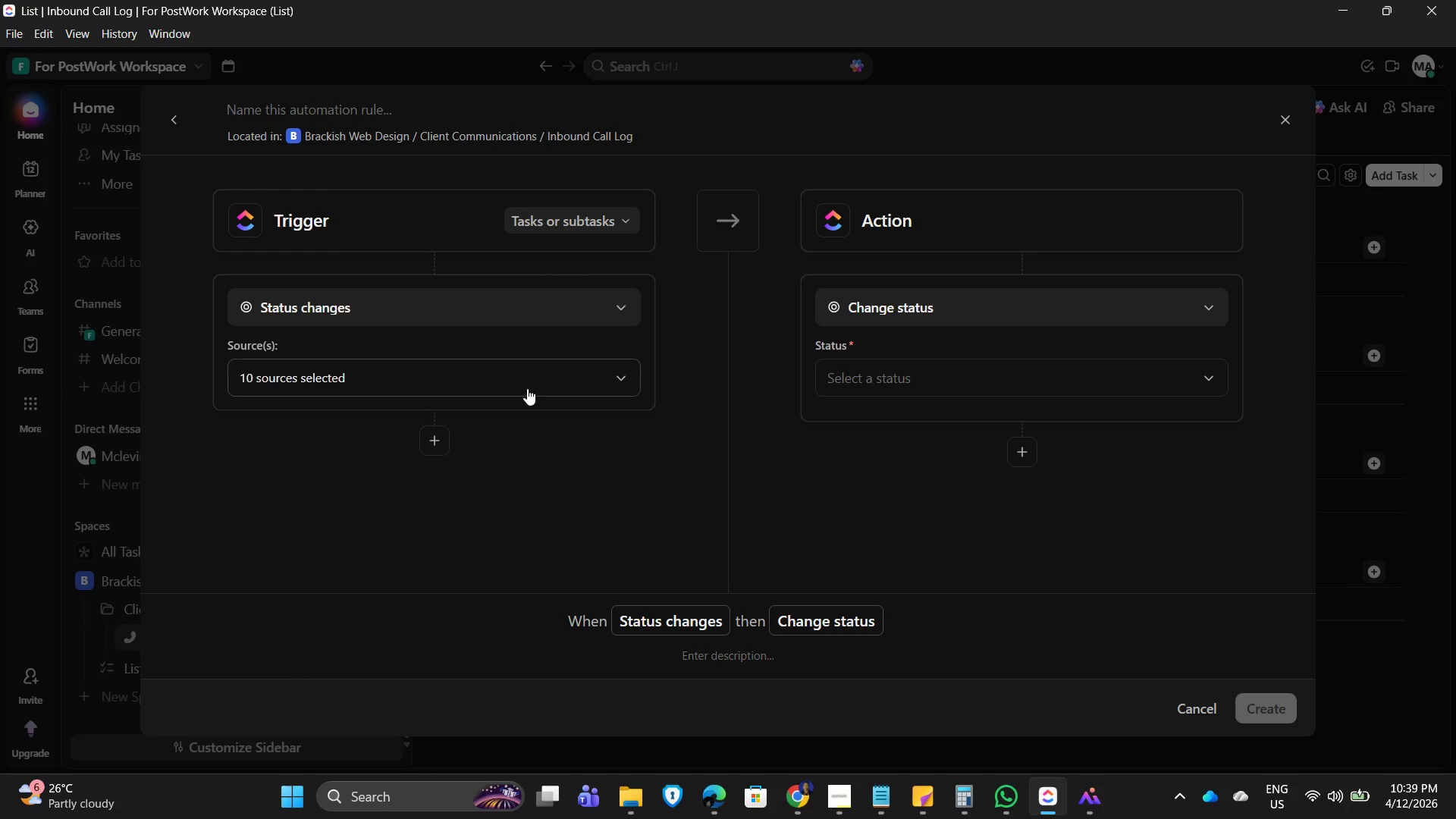 
left_click([551, 378])
 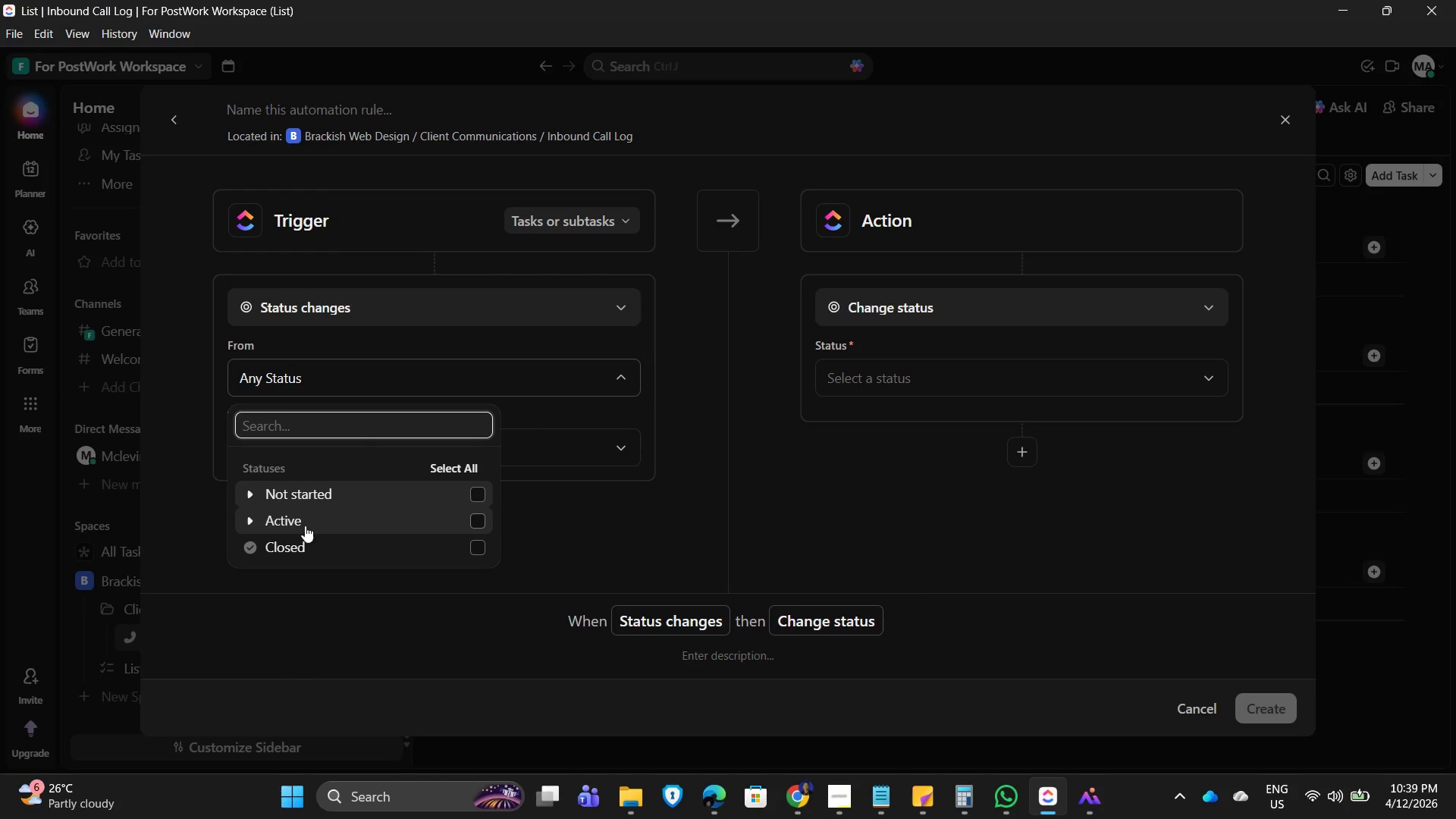 
left_click([248, 525])
 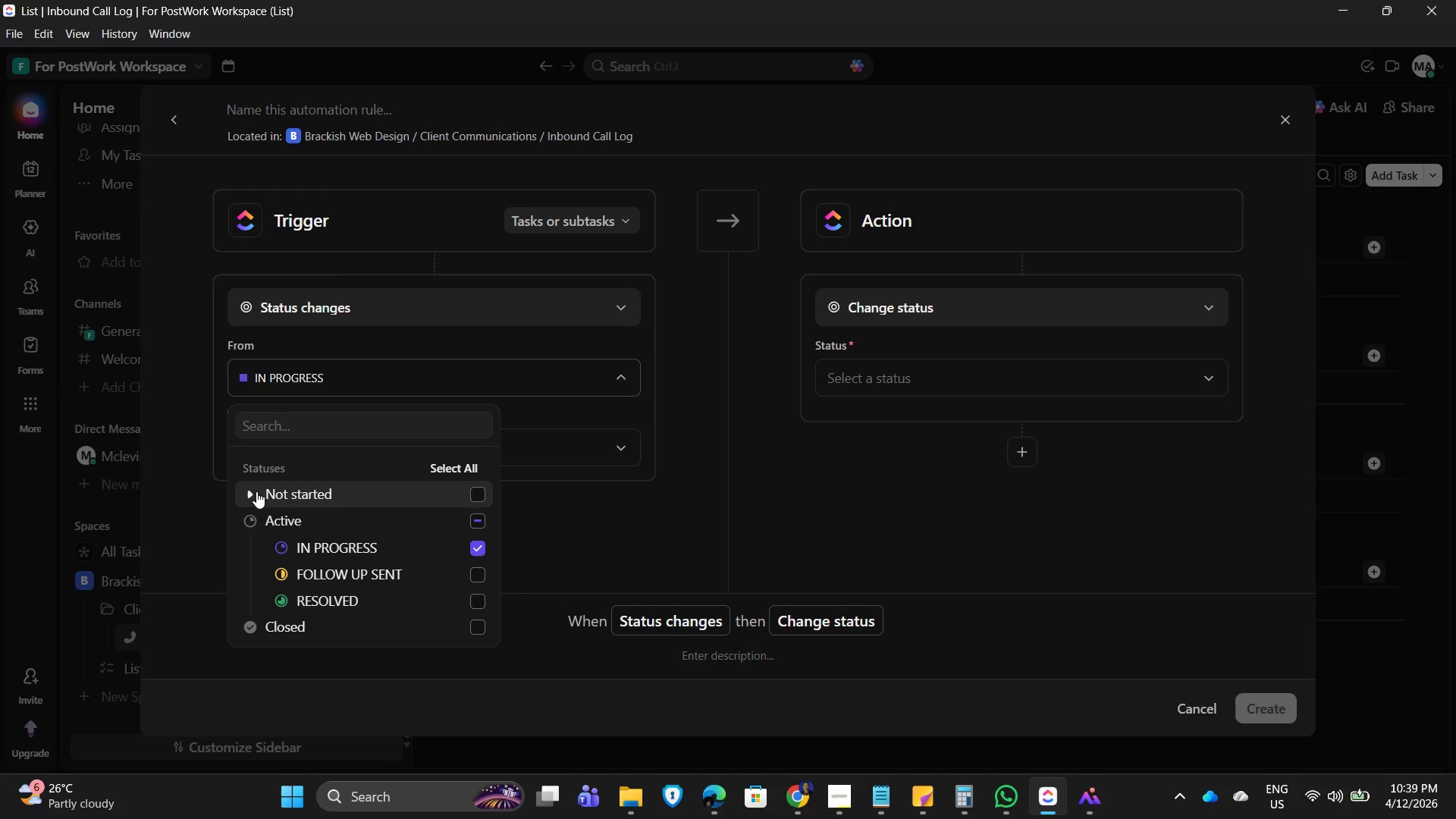 
wait(5.78)
 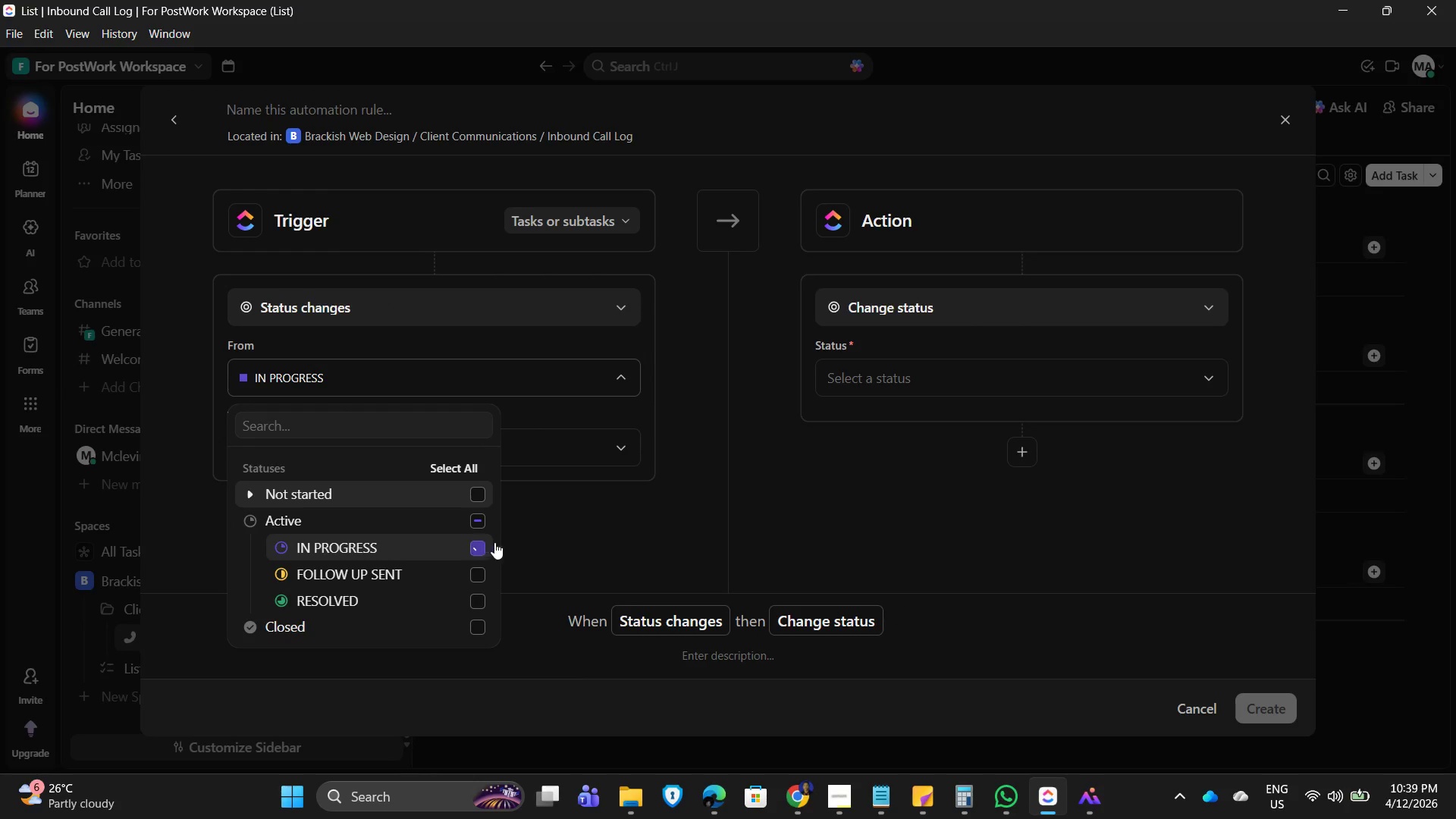 
left_click([256, 491])
 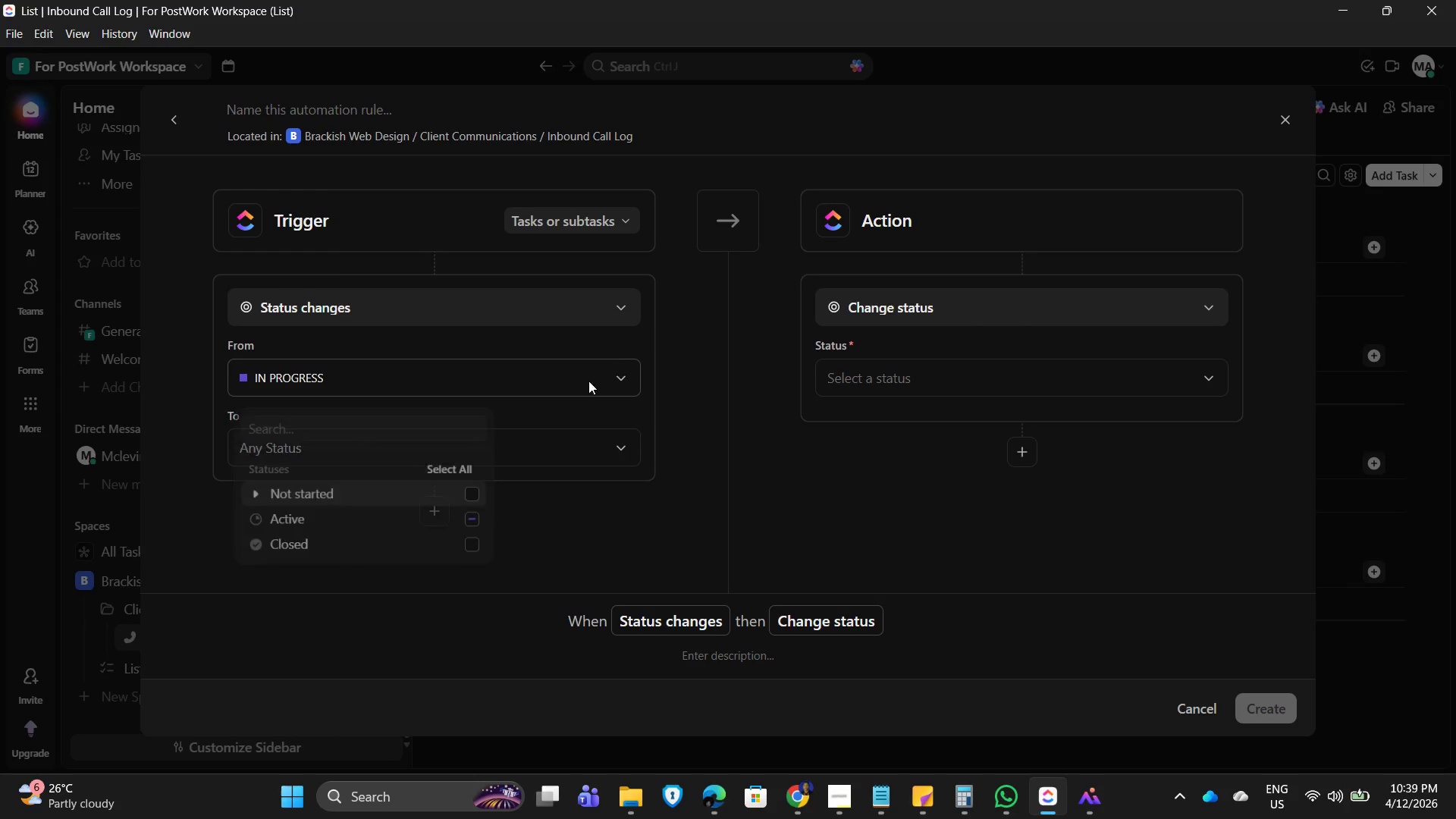 
left_click([449, 469])
 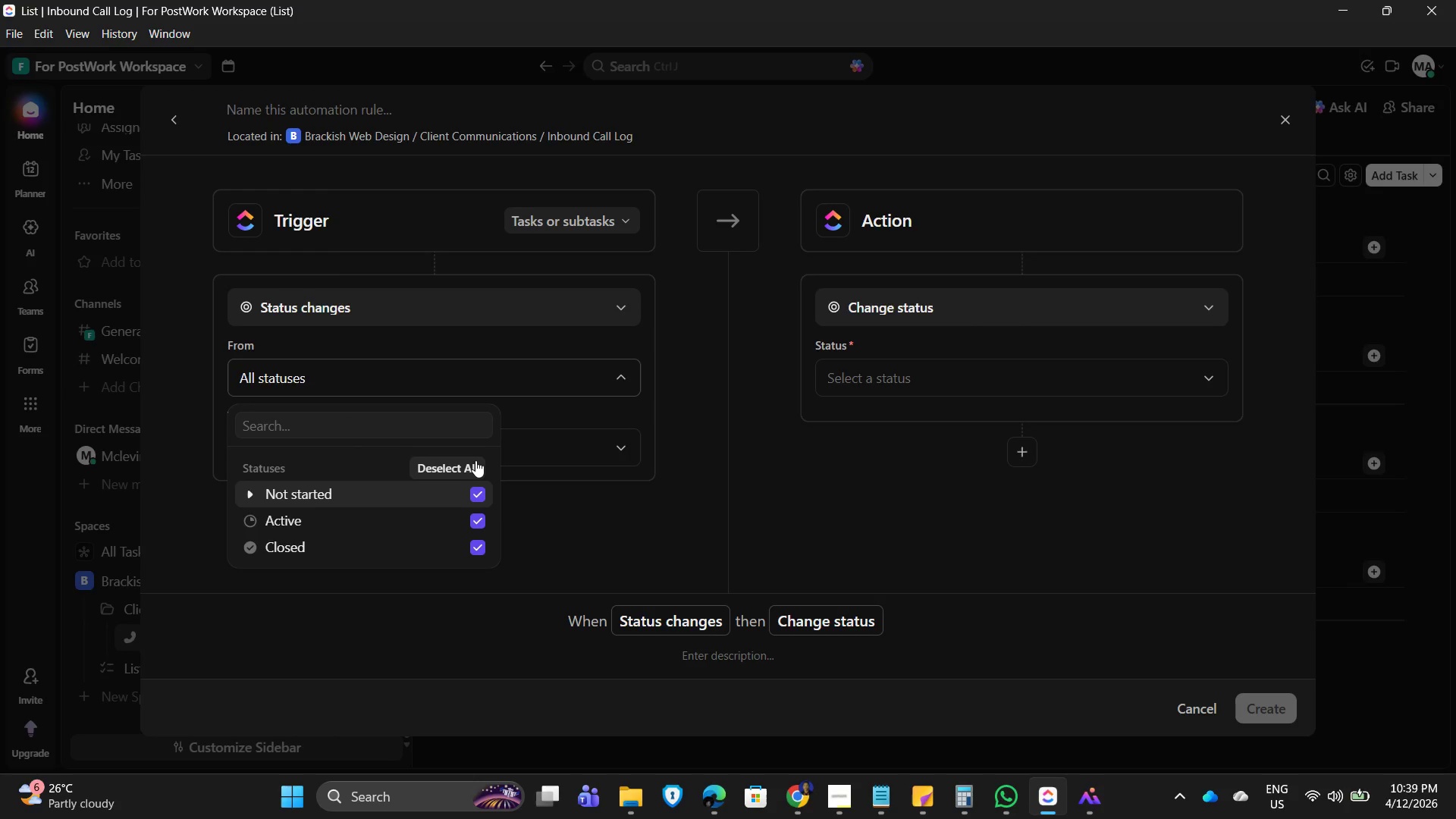 
left_click([465, 463])
 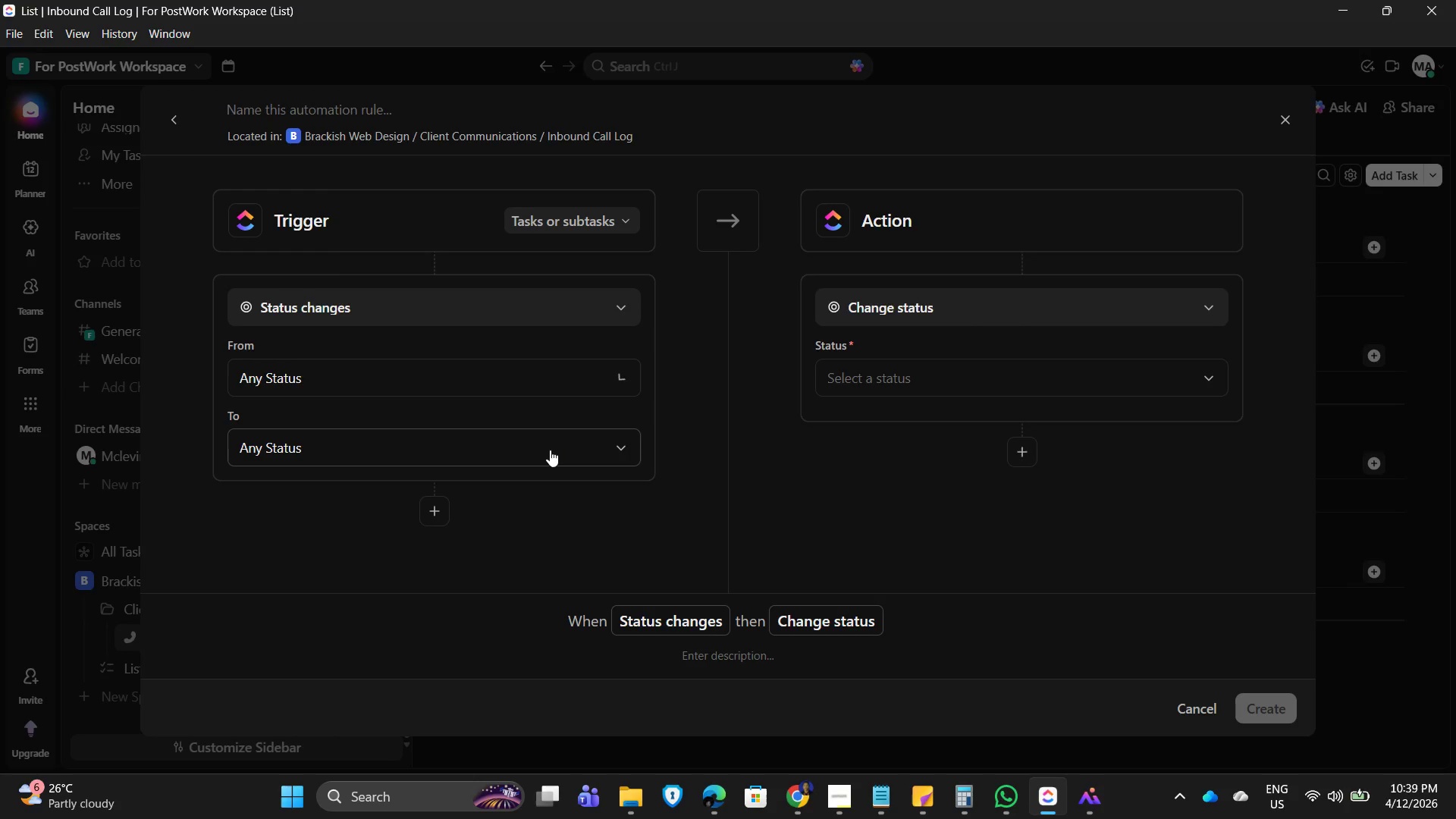 
left_click_drag(start_coordinate=[570, 432], to_coordinate=[566, 436])
 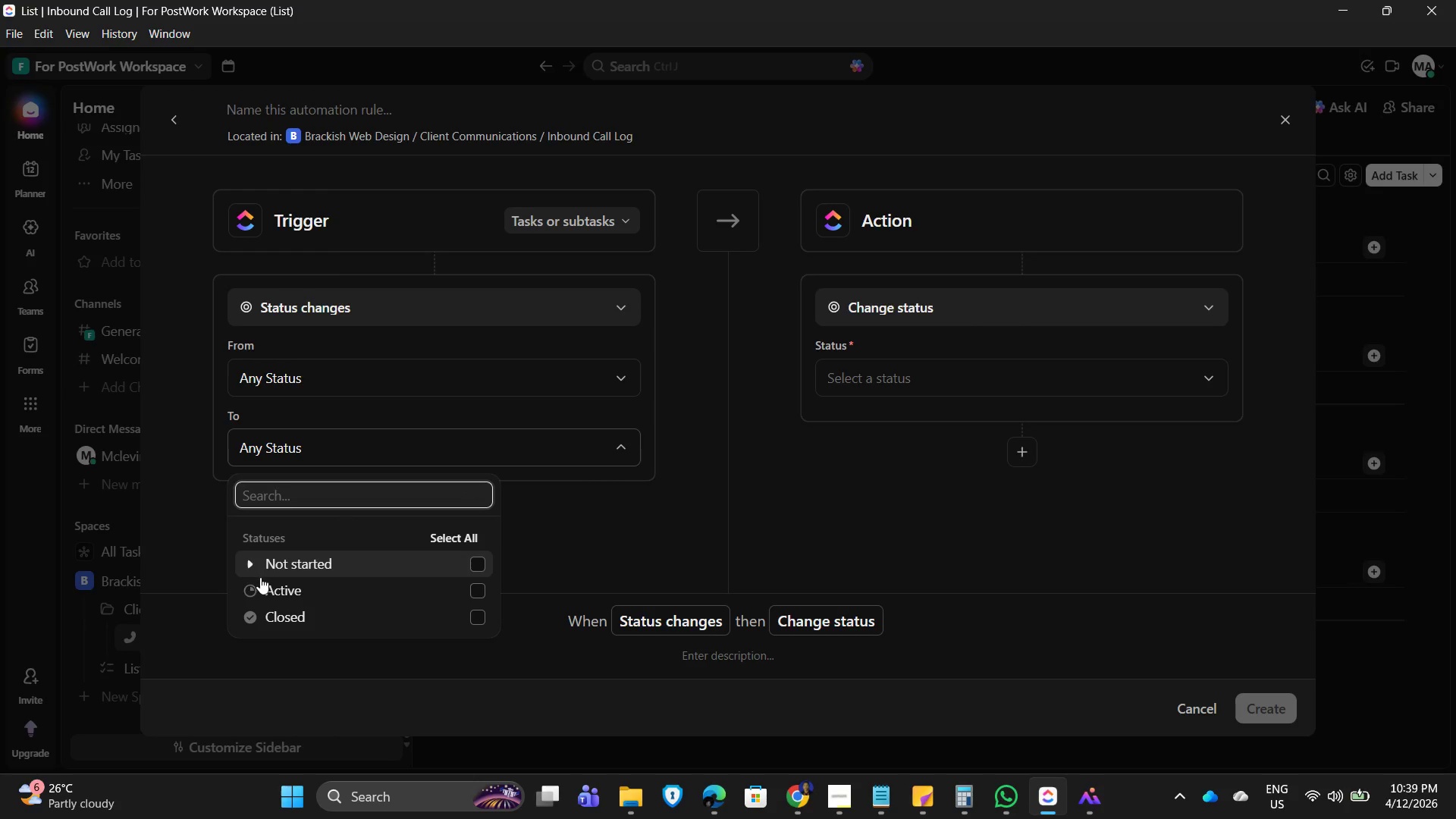 
left_click([255, 588])
 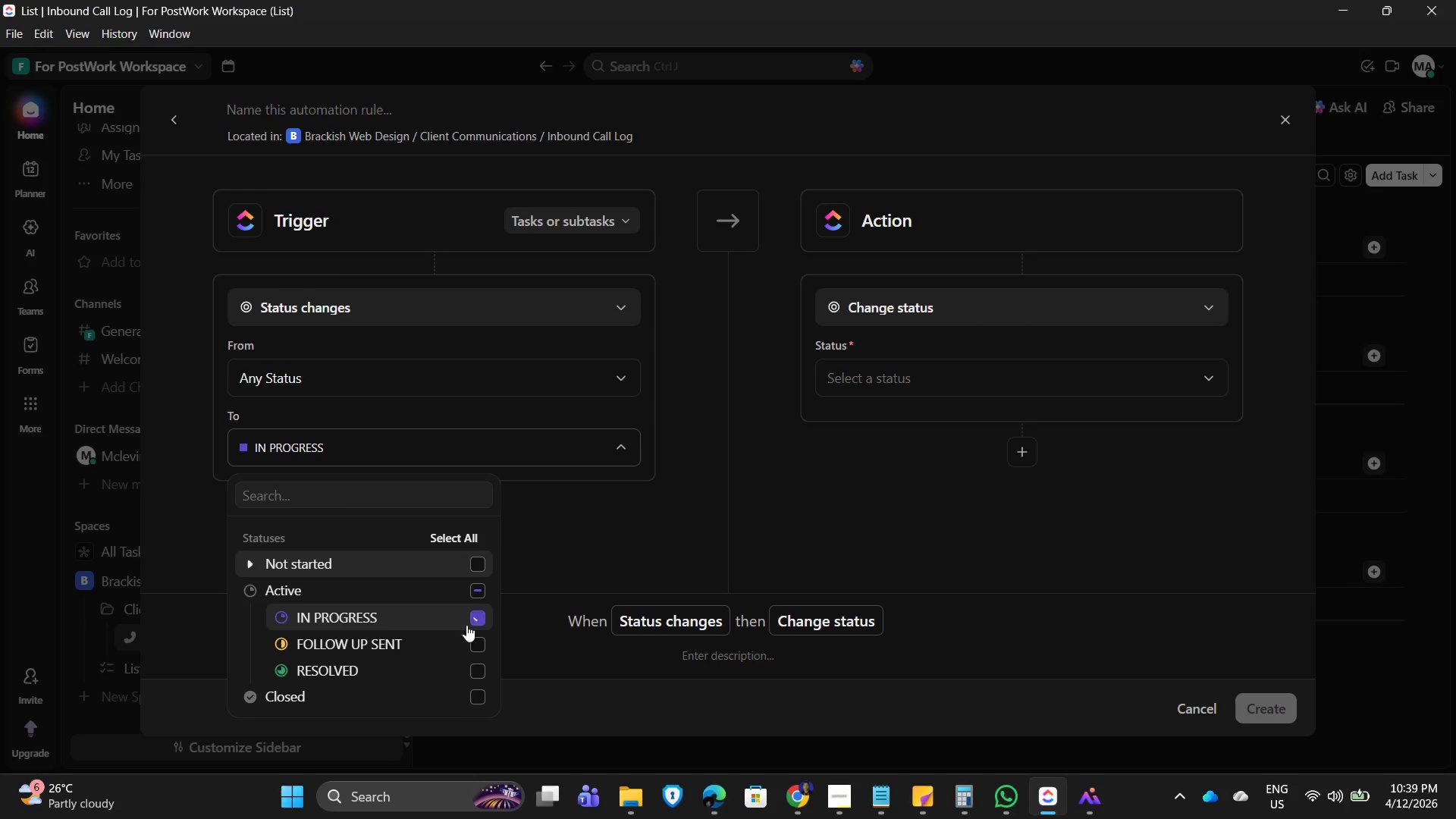 
left_click([632, 566])
 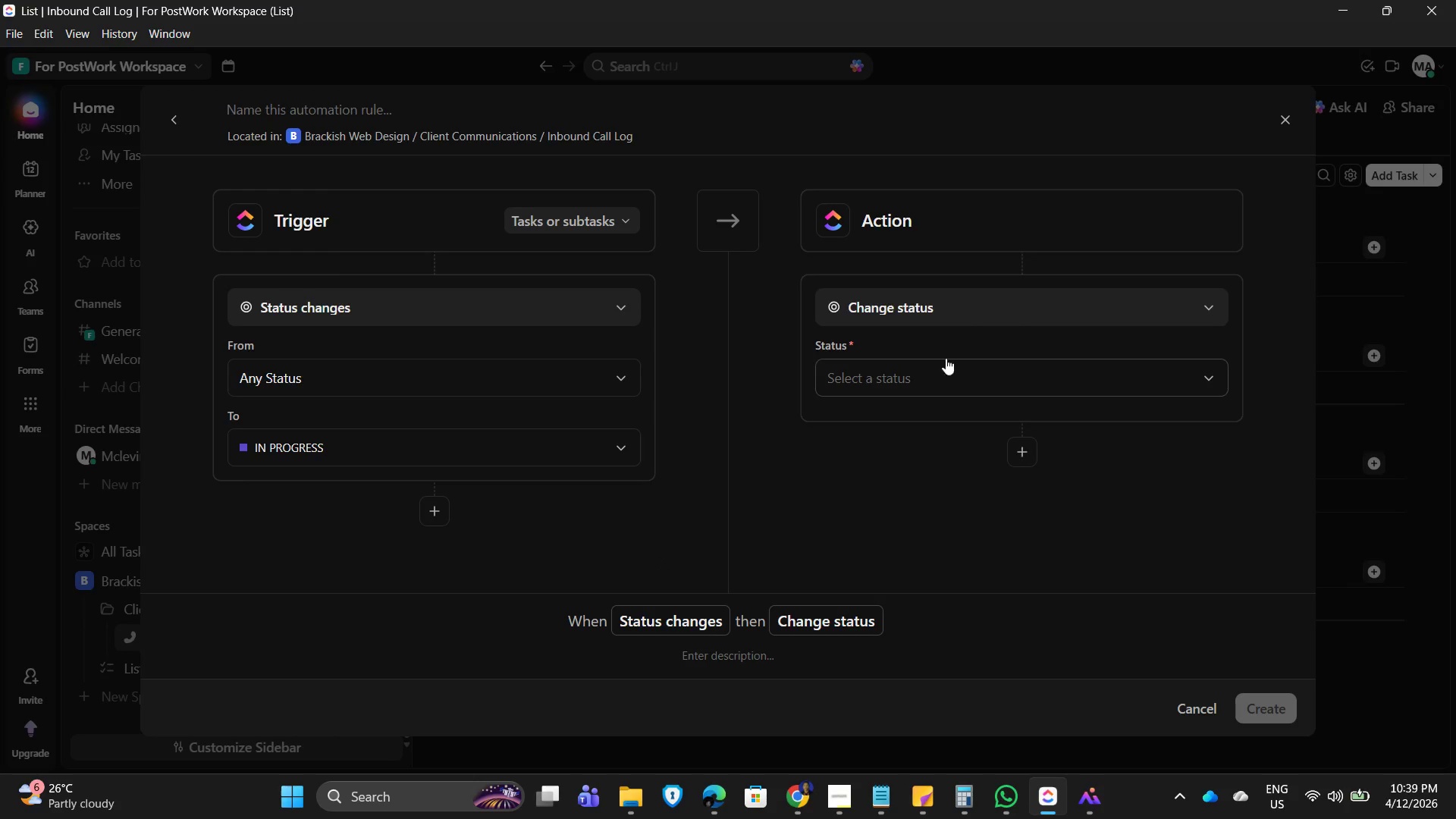 
mouse_move([888, 382])
 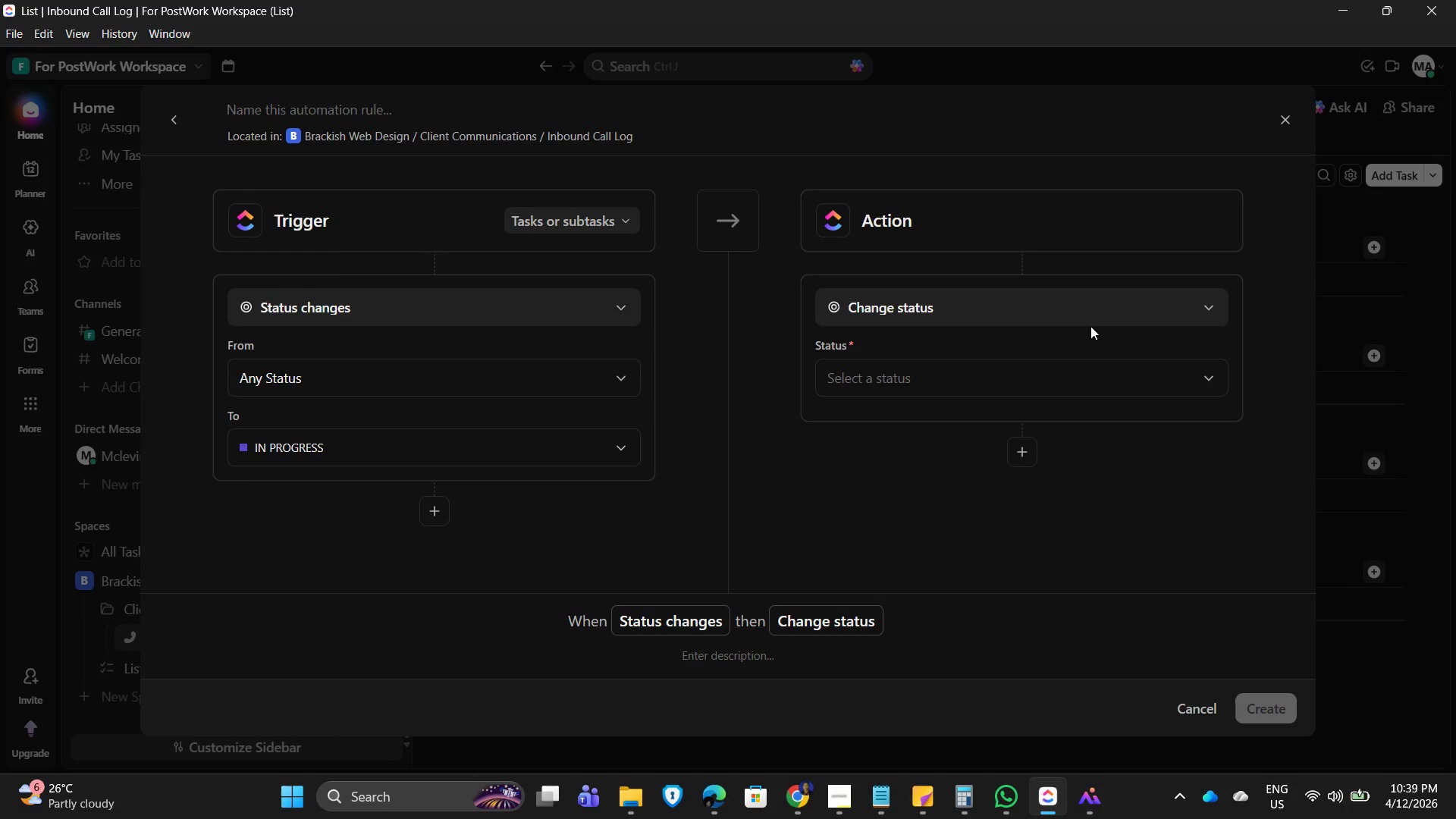 
left_click_drag(start_coordinate=[1090, 326], to_coordinate=[1094, 320])
 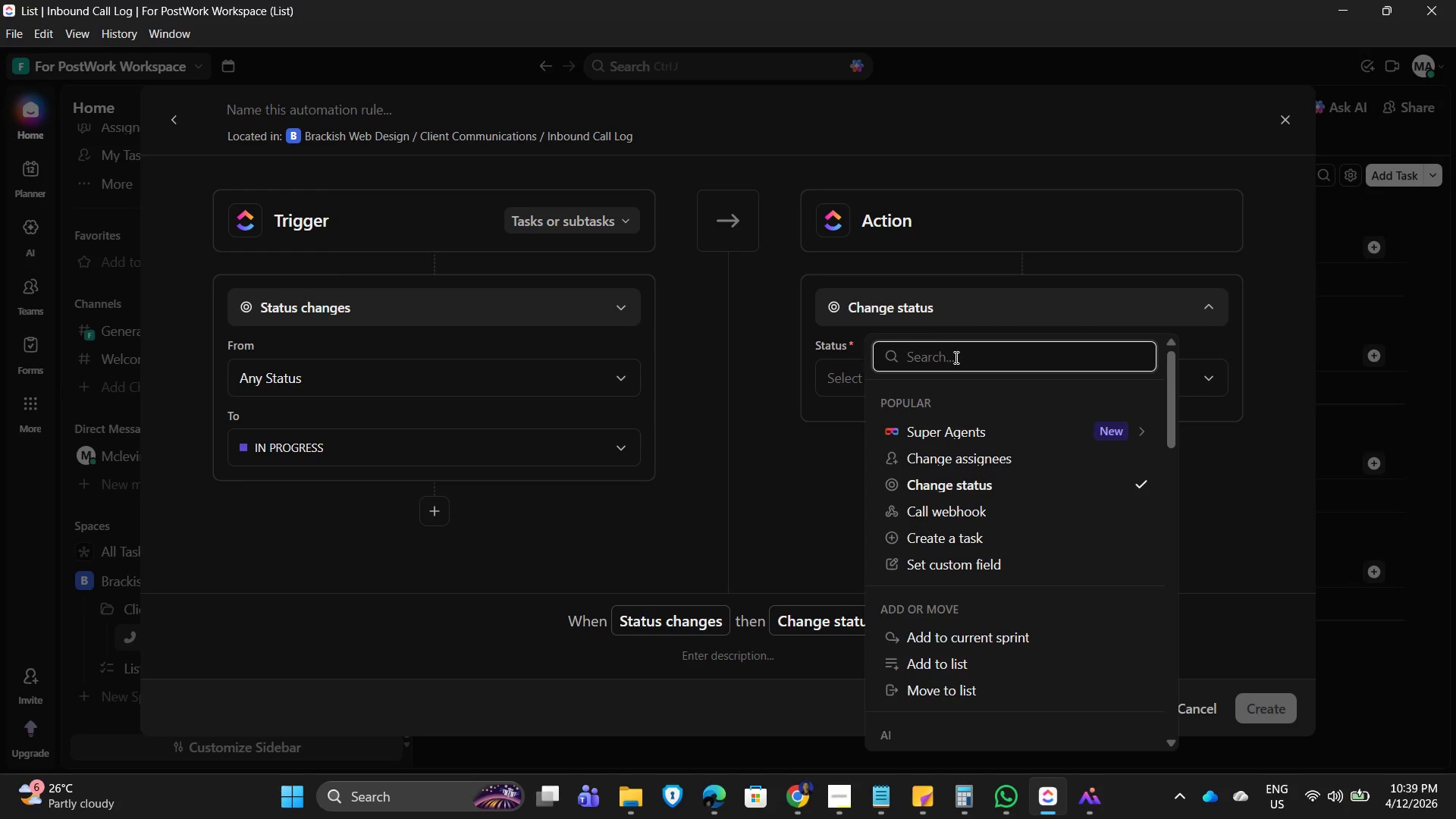 
type(move)
 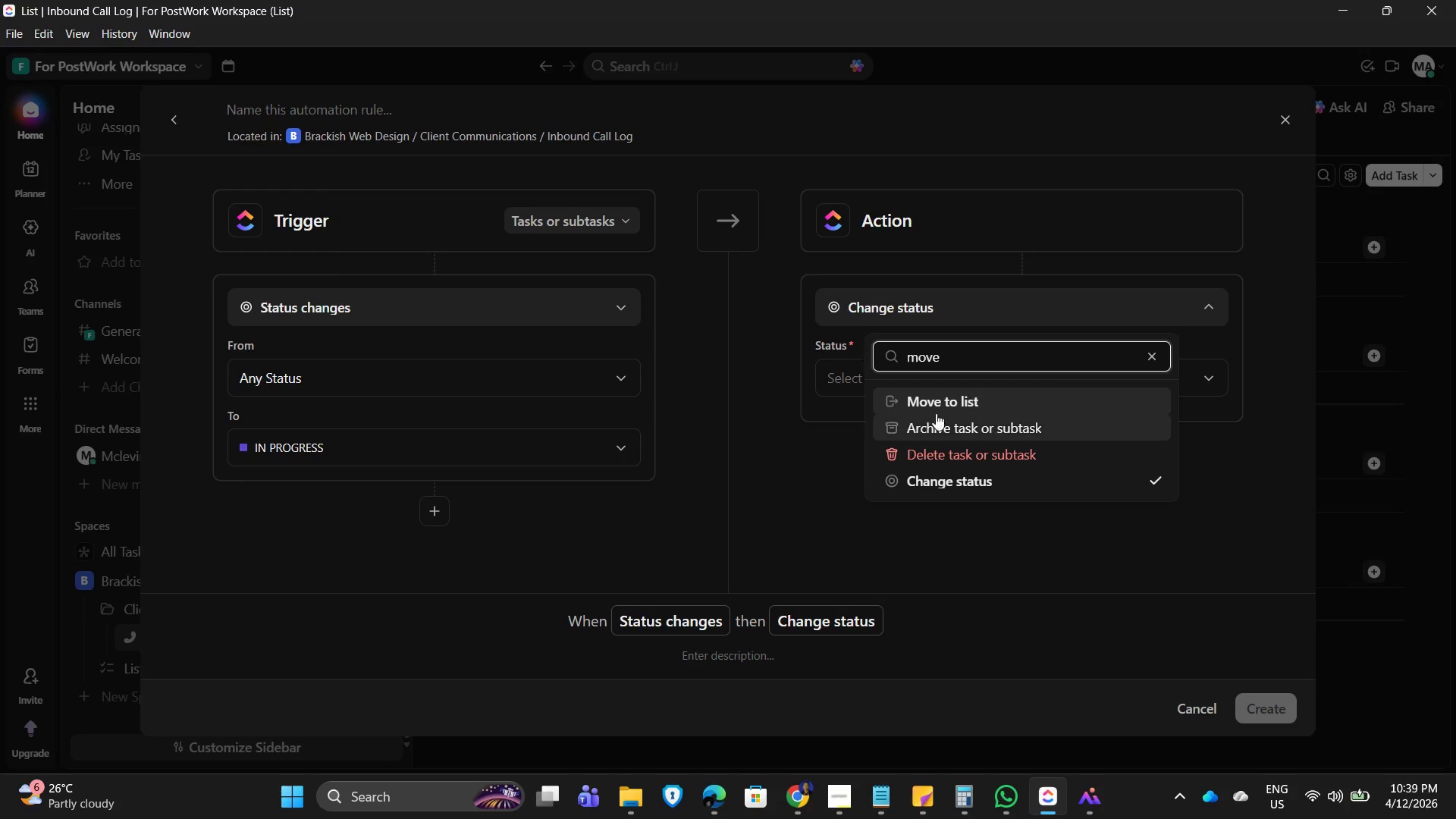 
wait(25.94)
 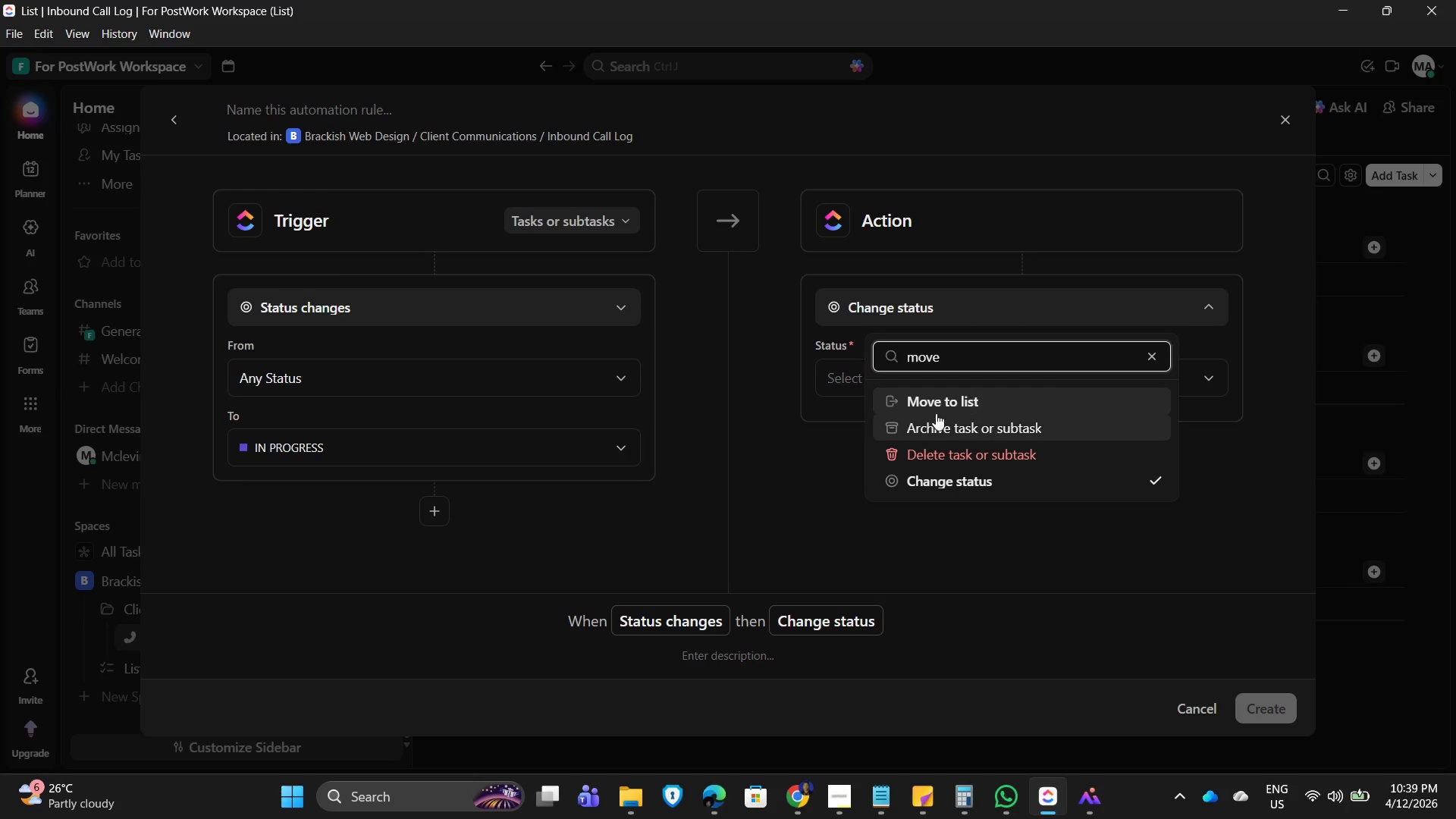 
left_click([956, 394])
 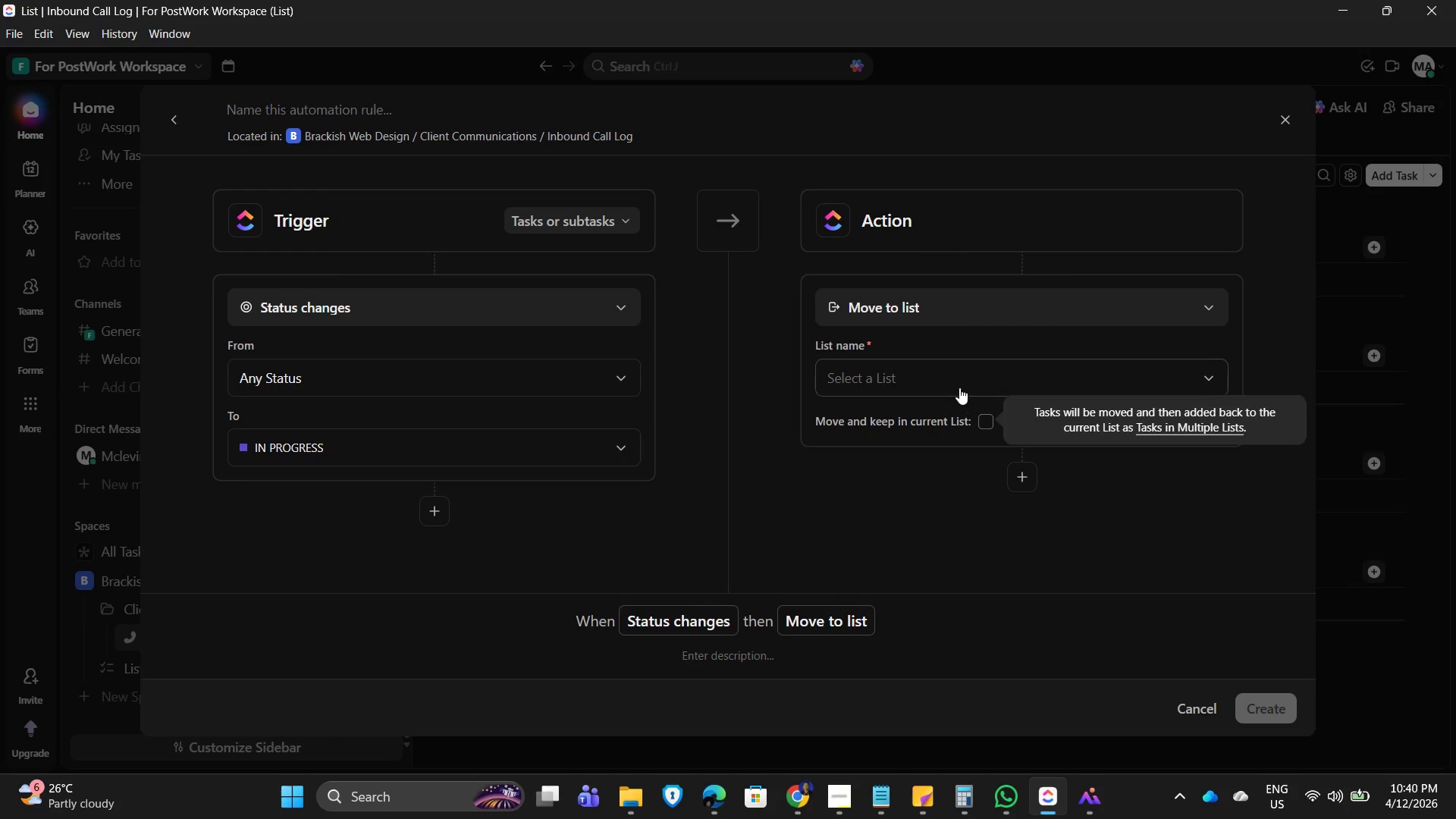 
left_click([959, 380])
 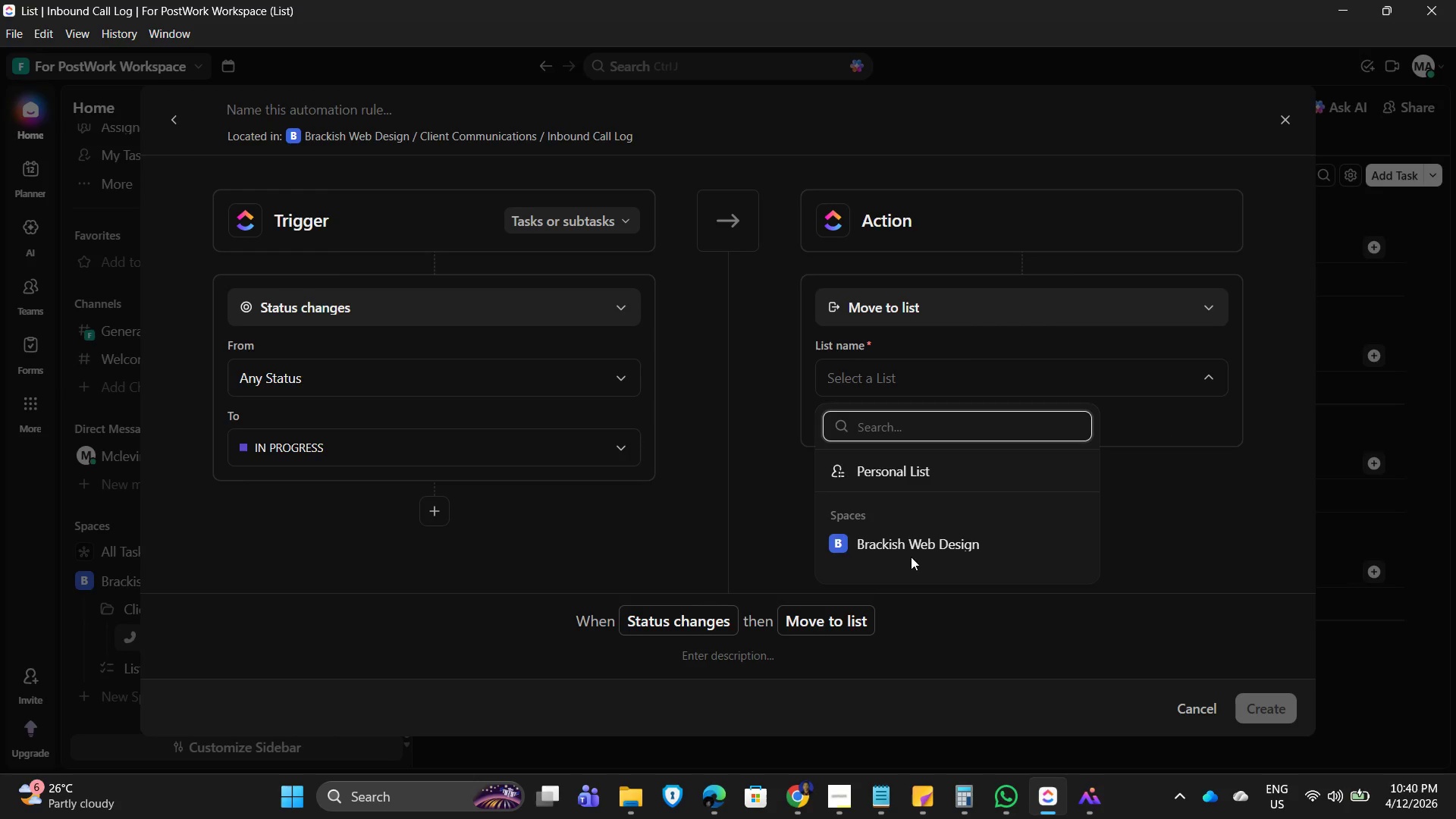 
left_click([830, 541])
 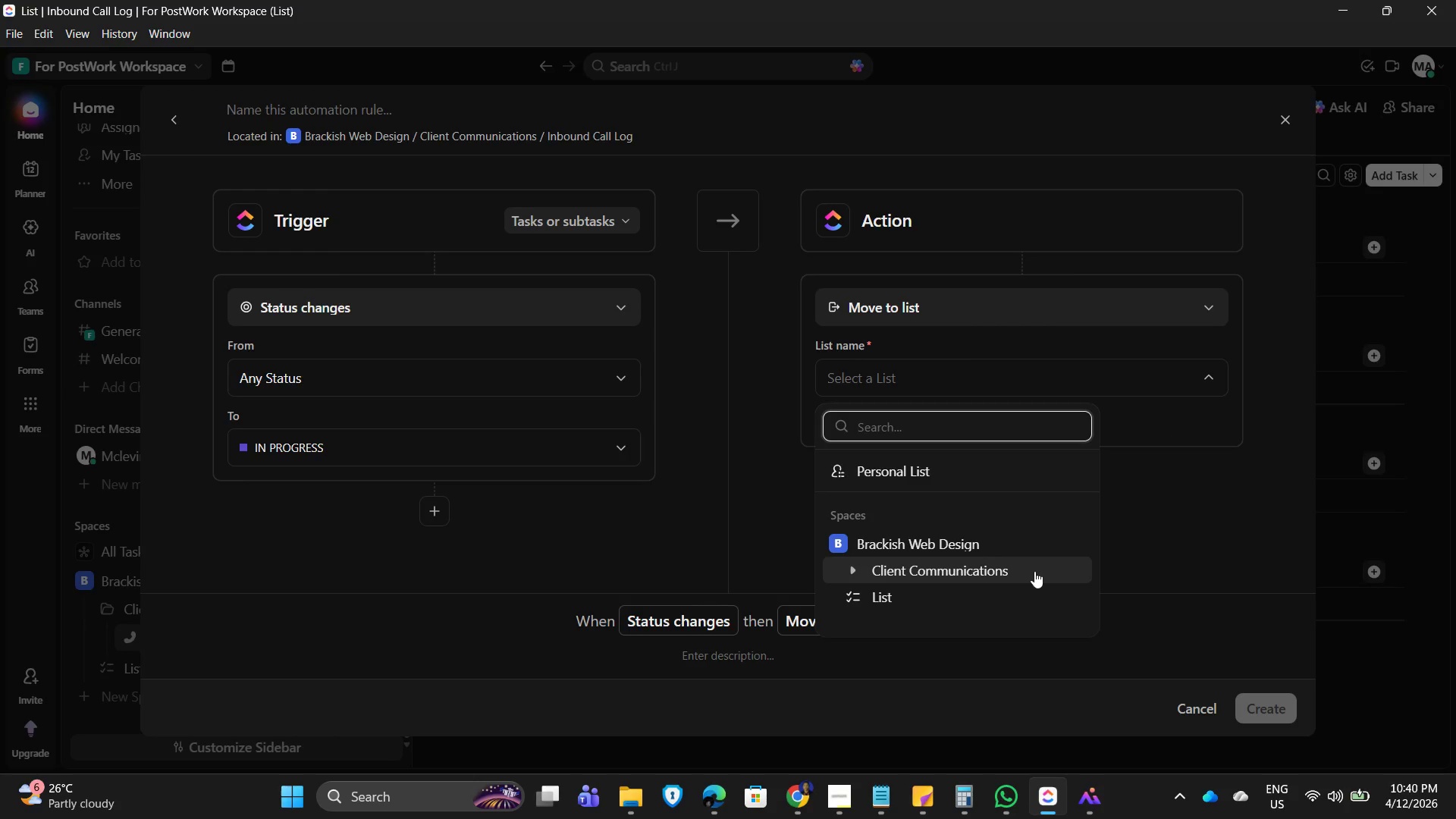 
left_click([852, 573])
 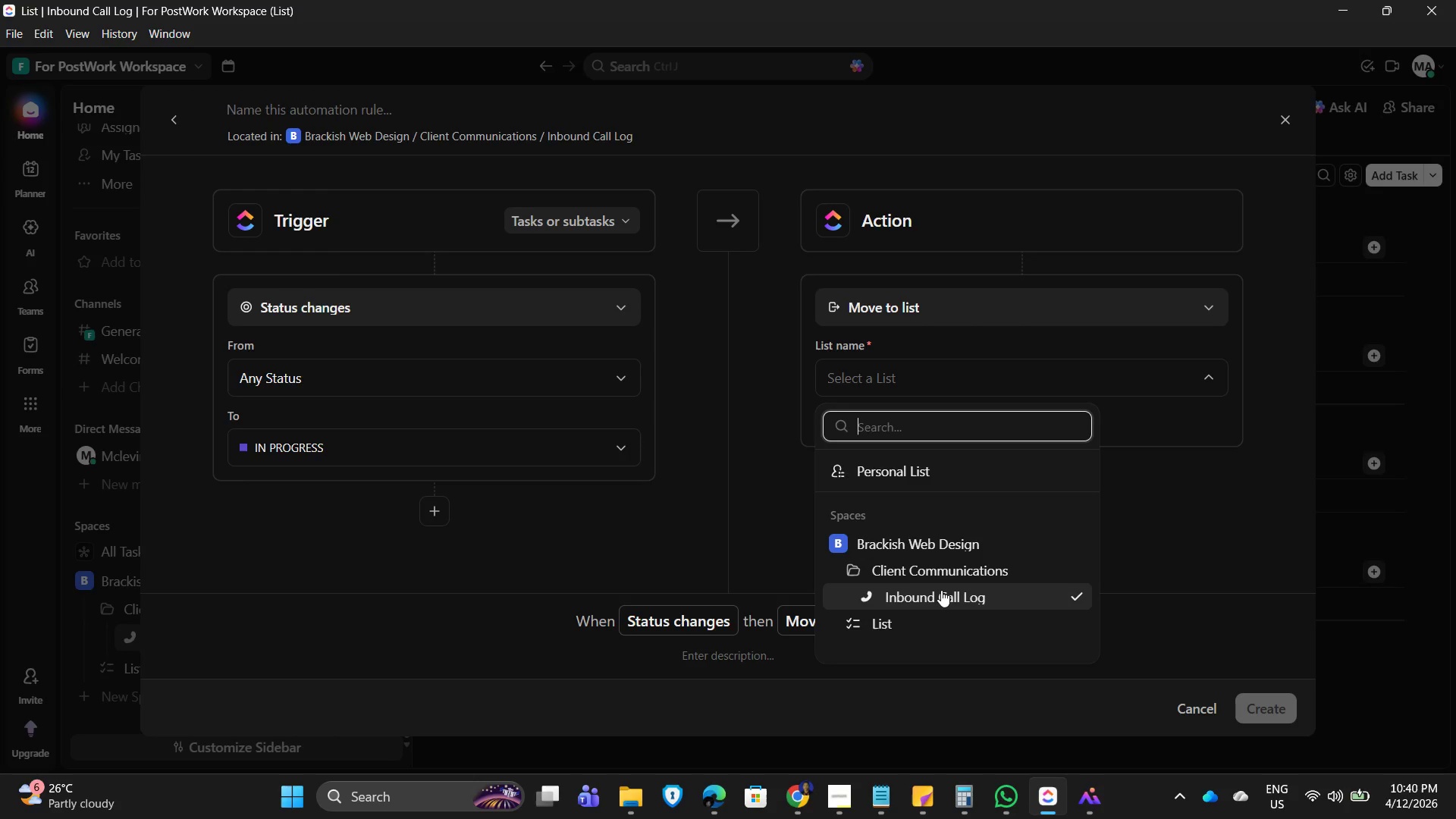 
wait(9.42)
 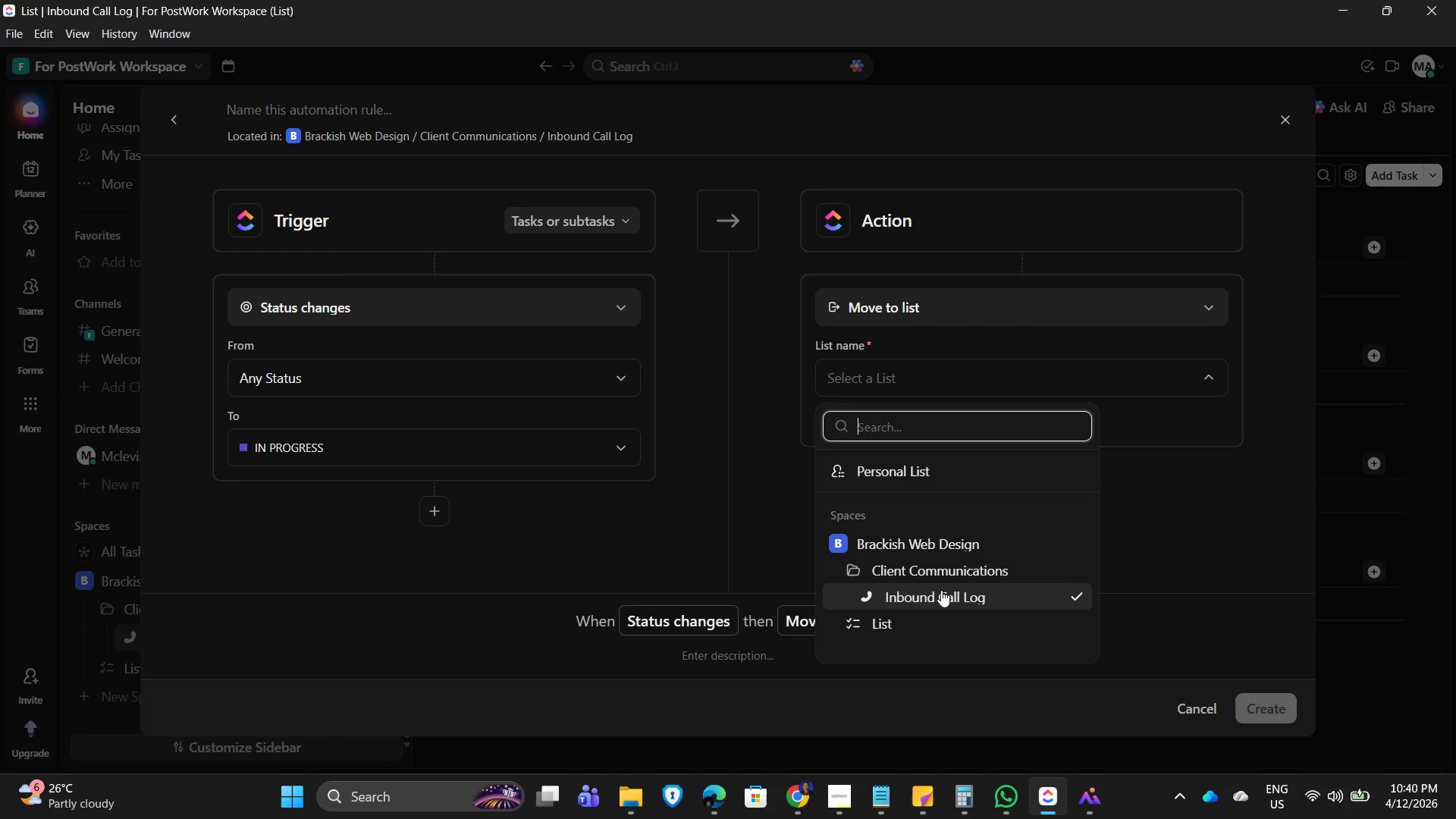 
left_click([1191, 492])
 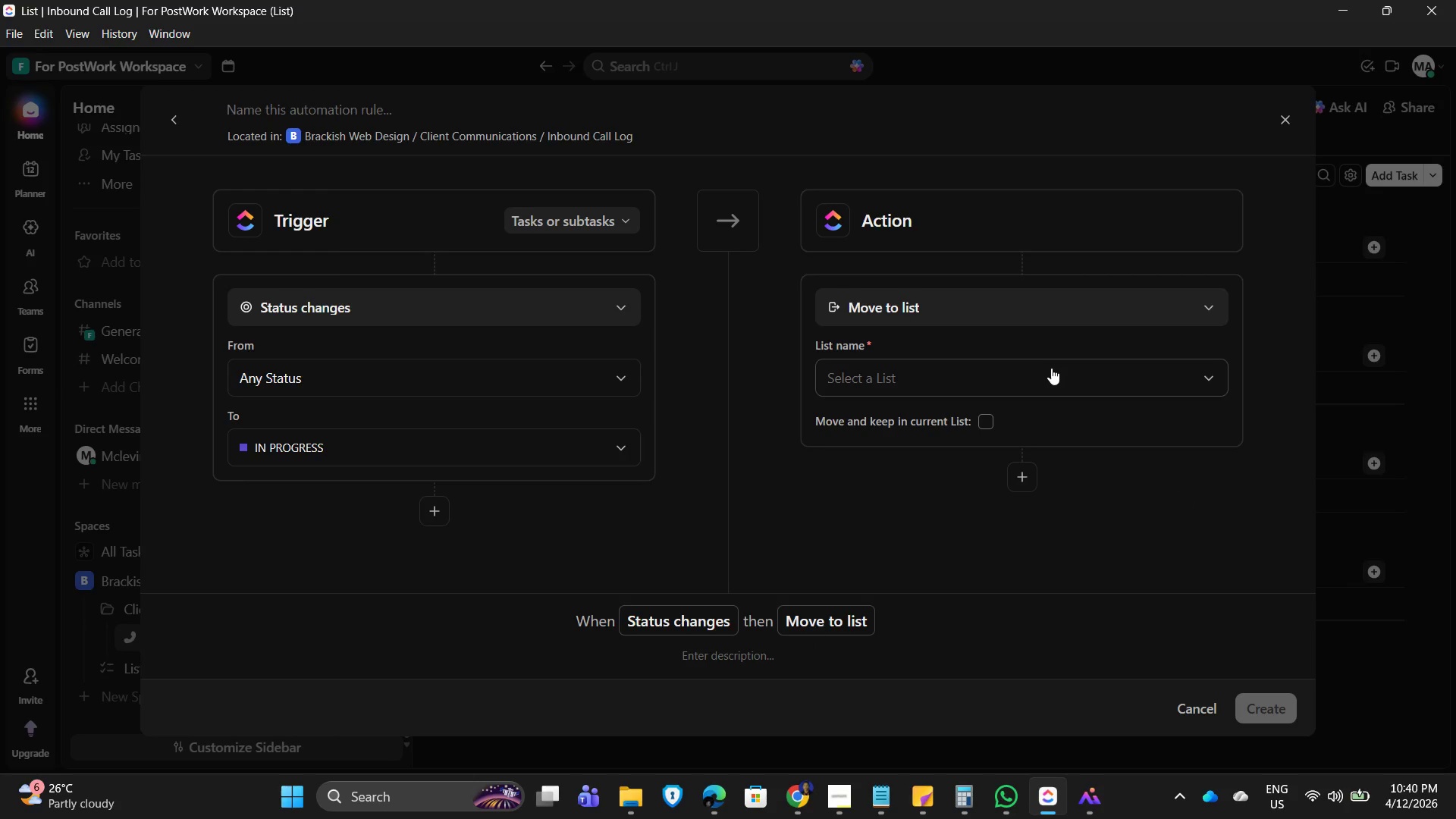 
left_click([1078, 312])
 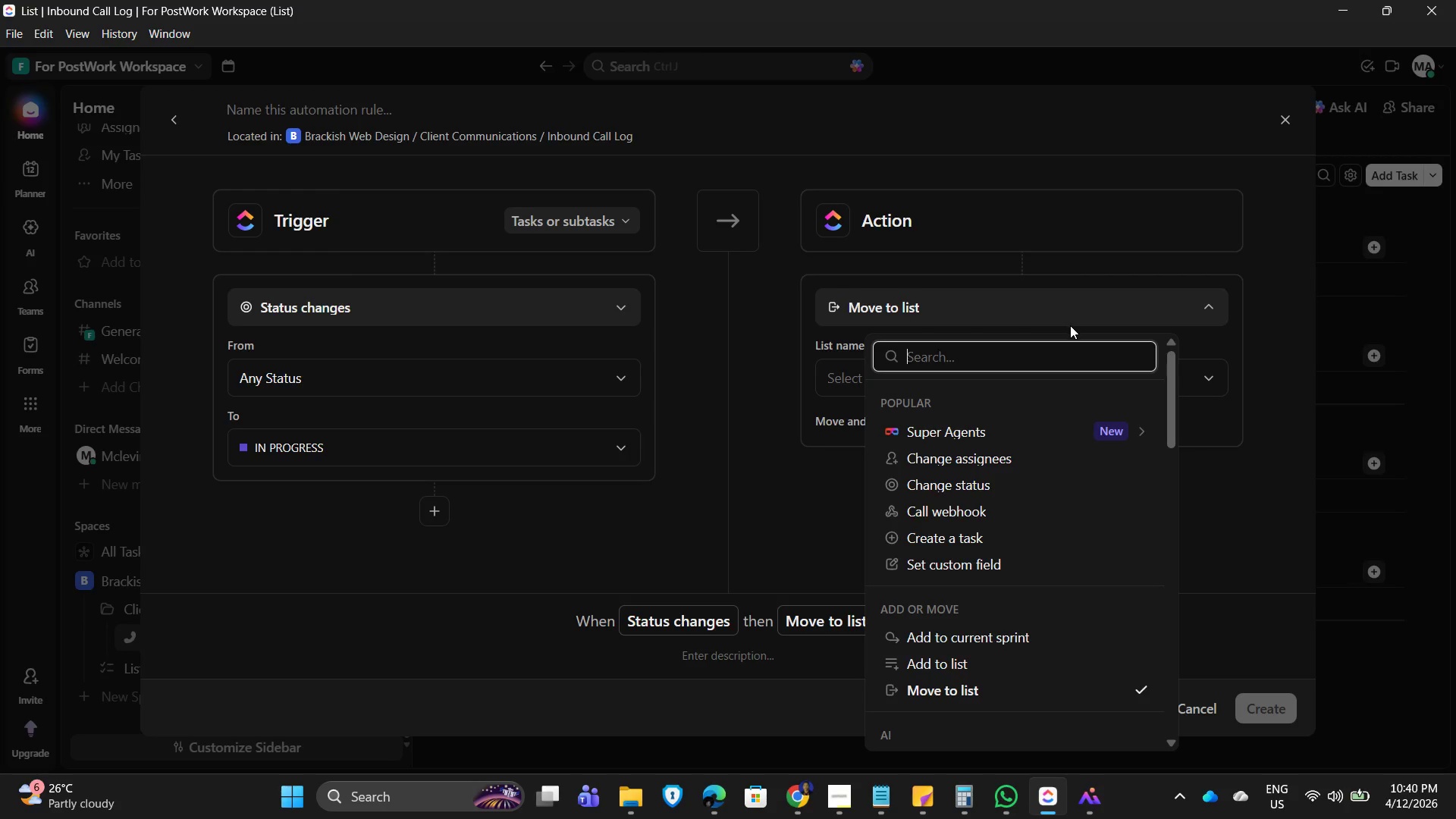 
scroll: coordinate [983, 637], scroll_direction: down, amount: 1.0
 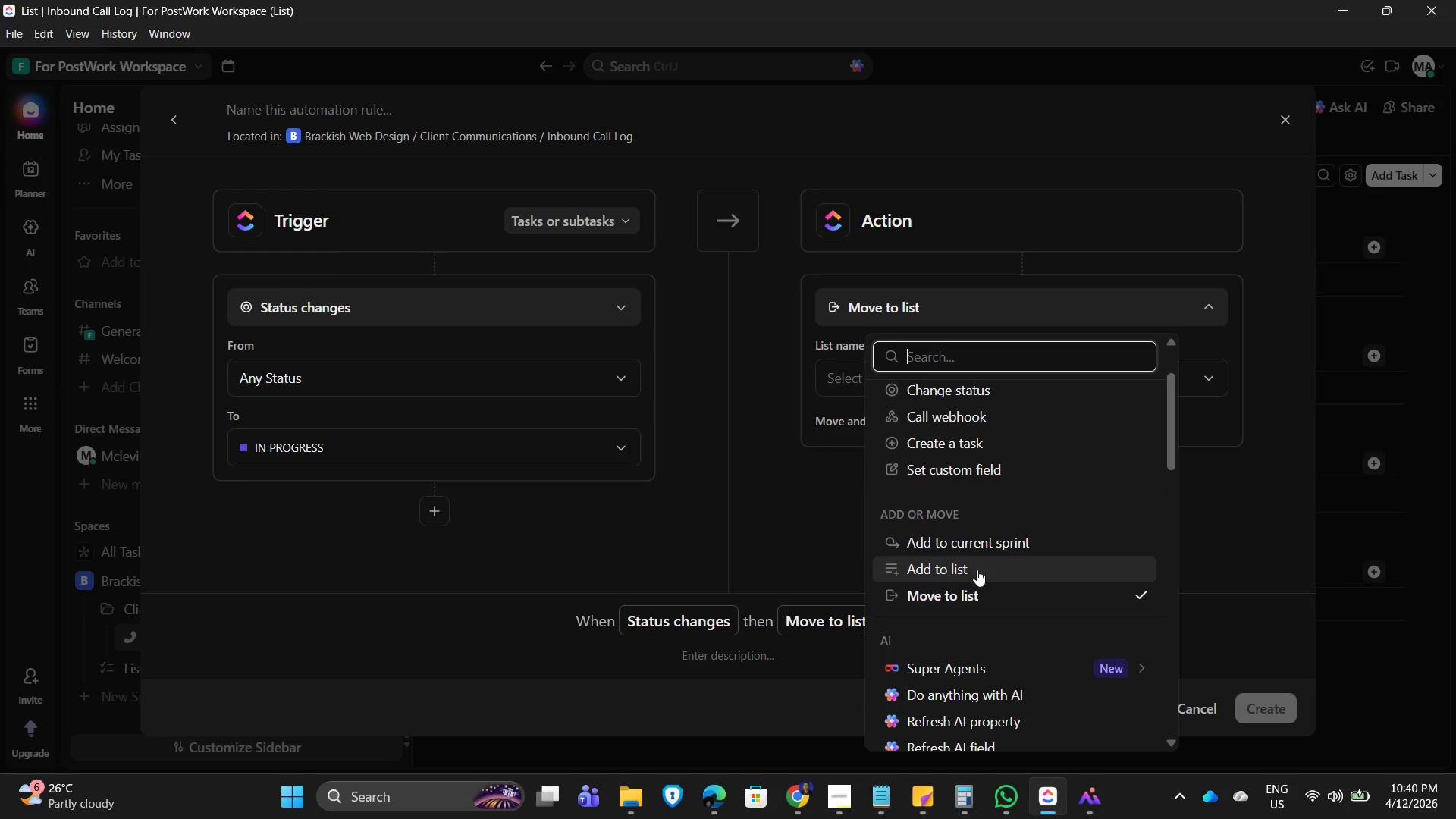 
wait(9.32)
 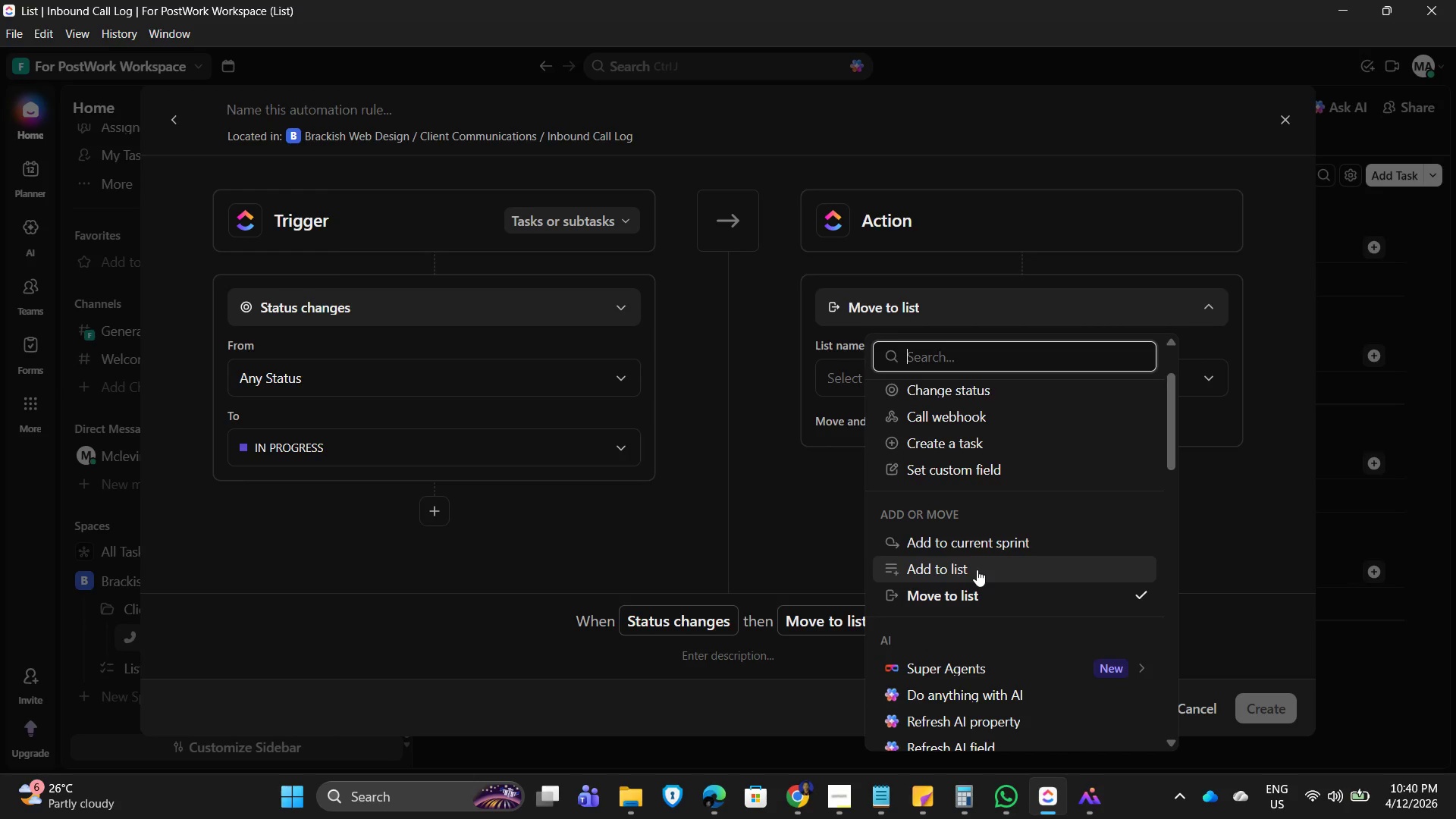 
left_click([991, 544])
 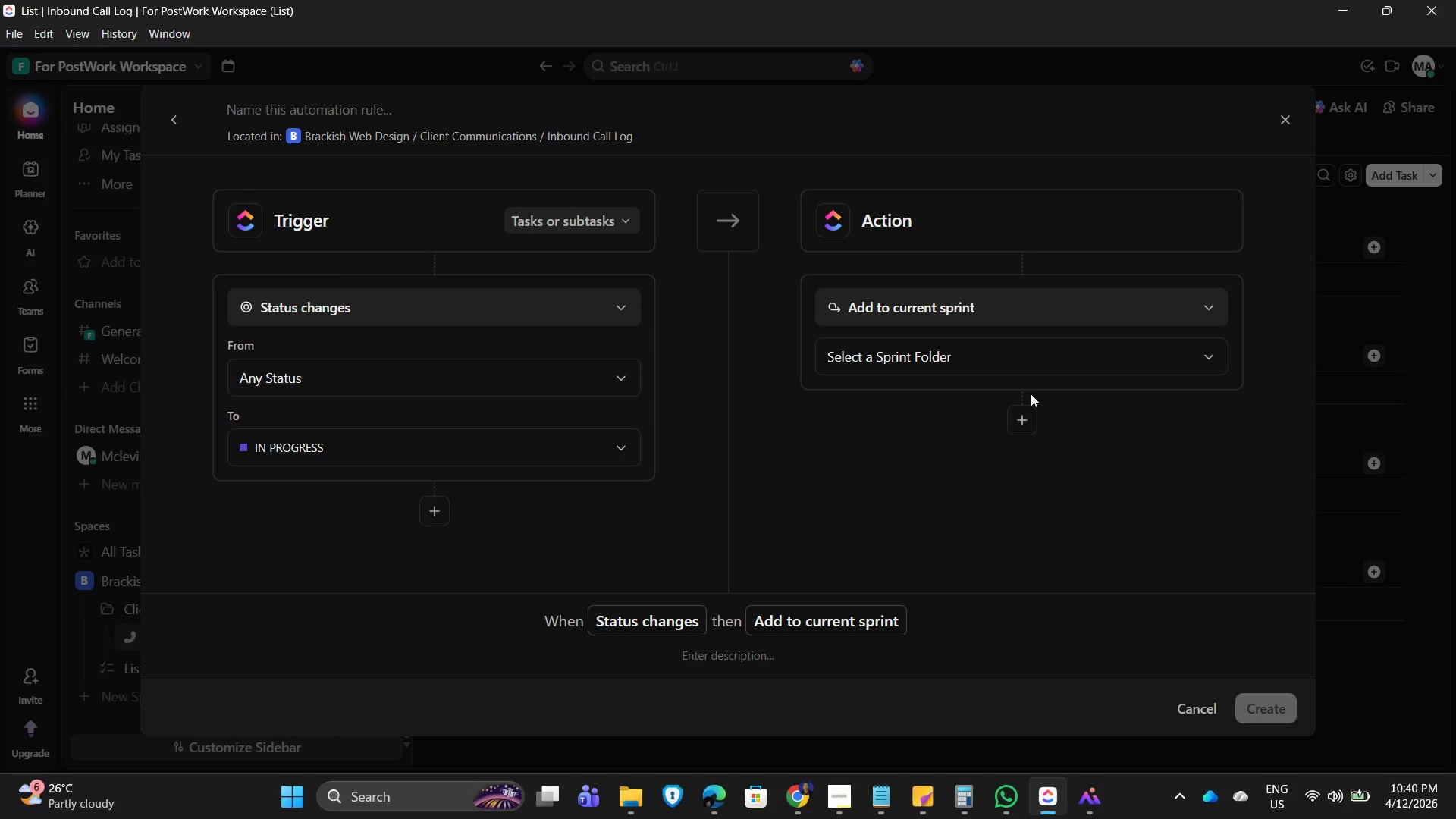 
left_click([1018, 352])
 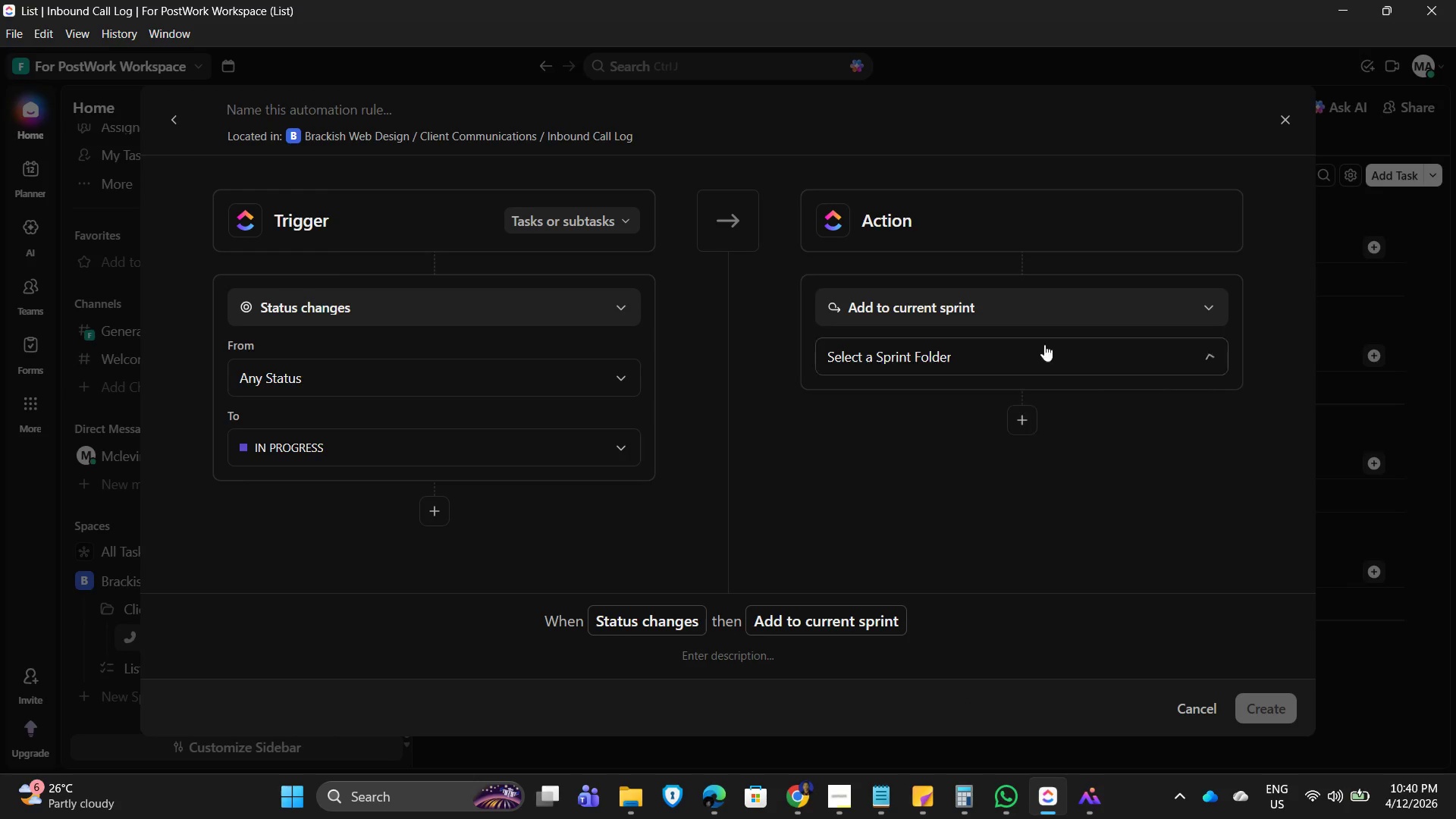 
double_click([1094, 313])
 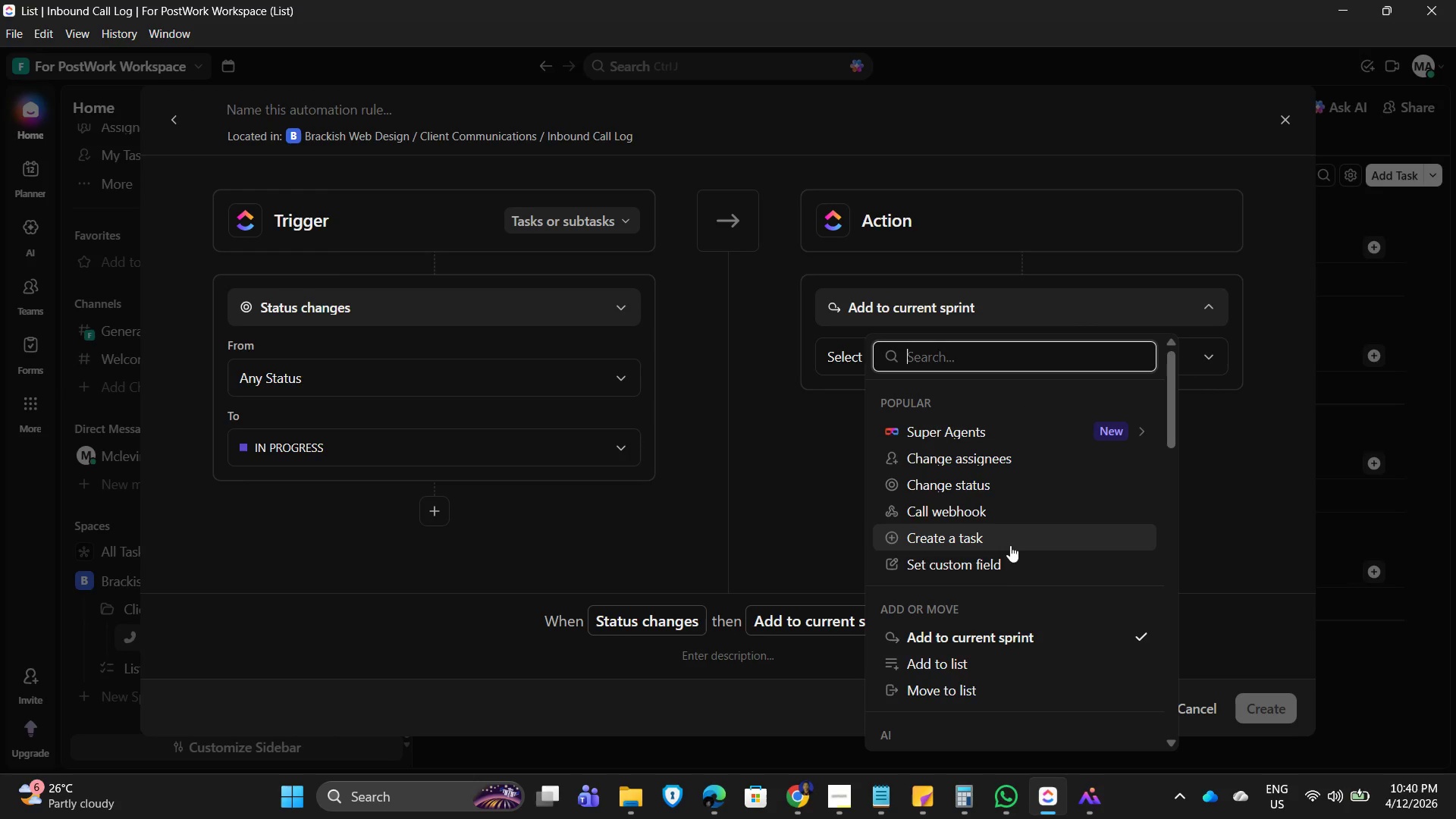 
scroll: coordinate [999, 572], scroll_direction: down, amount: 4.0
 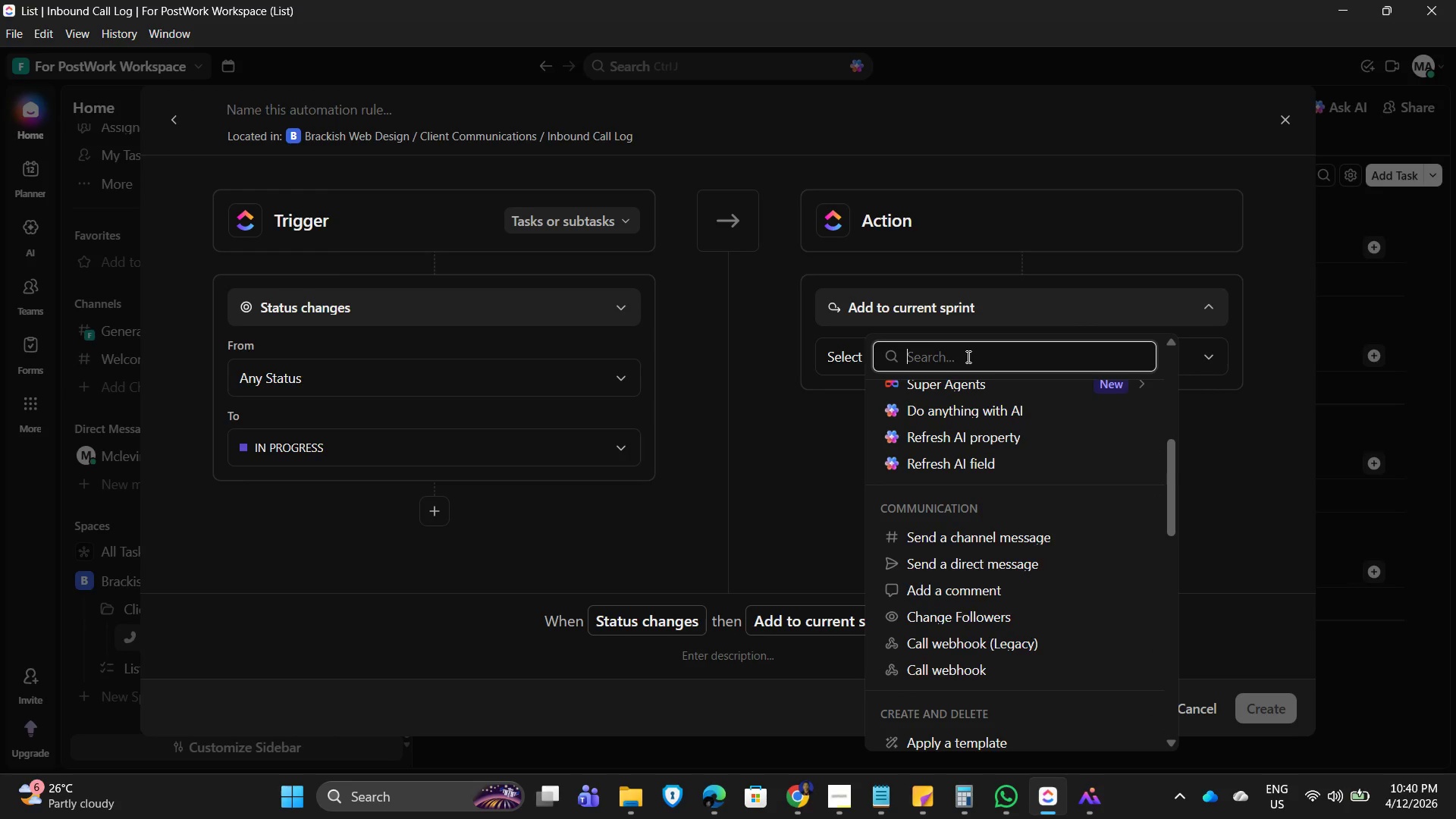 
type(top)
 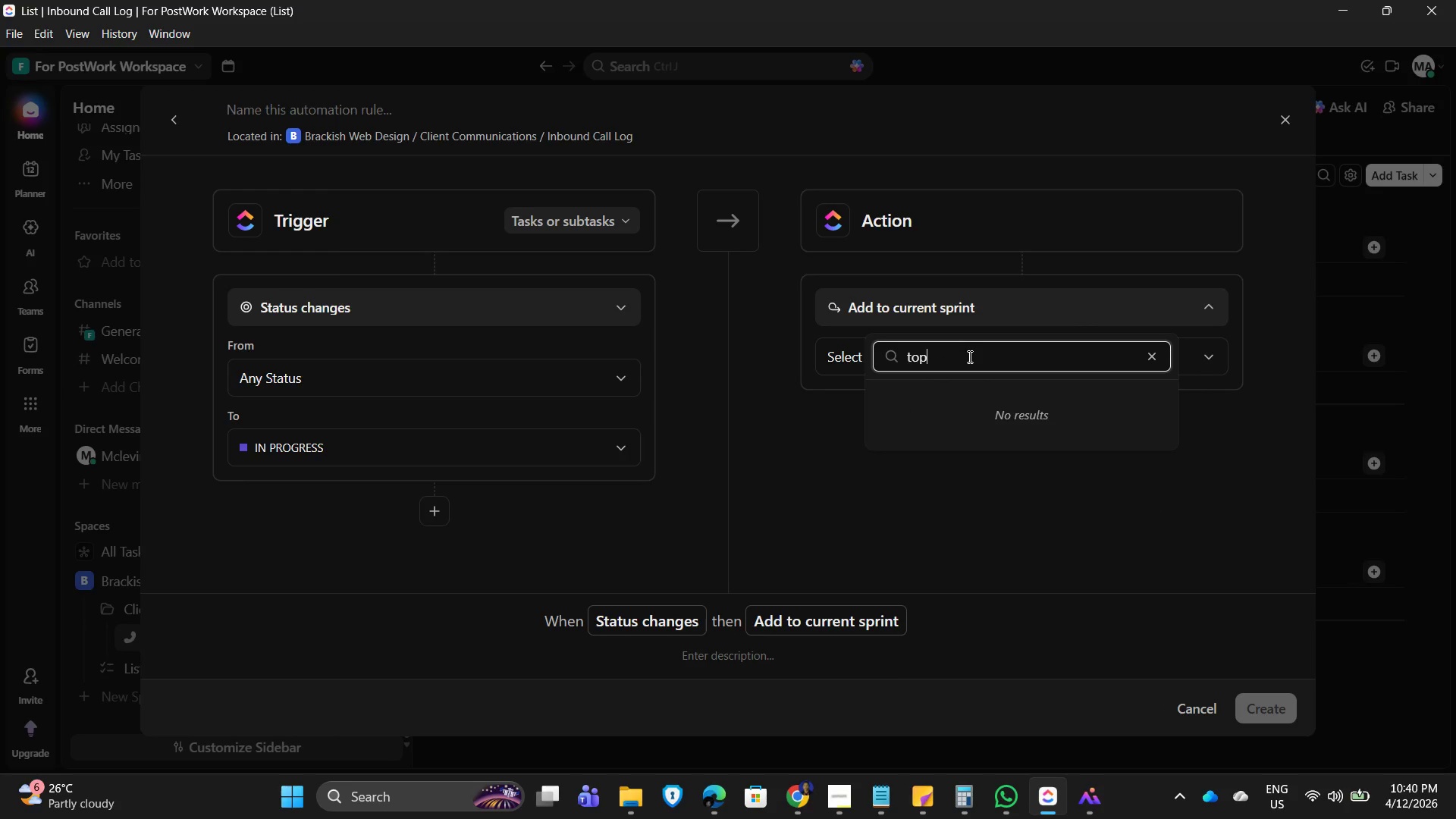 
key(Backspace)
key(Backspace)
key(Backspace)
key(Backspace)
type(list)
 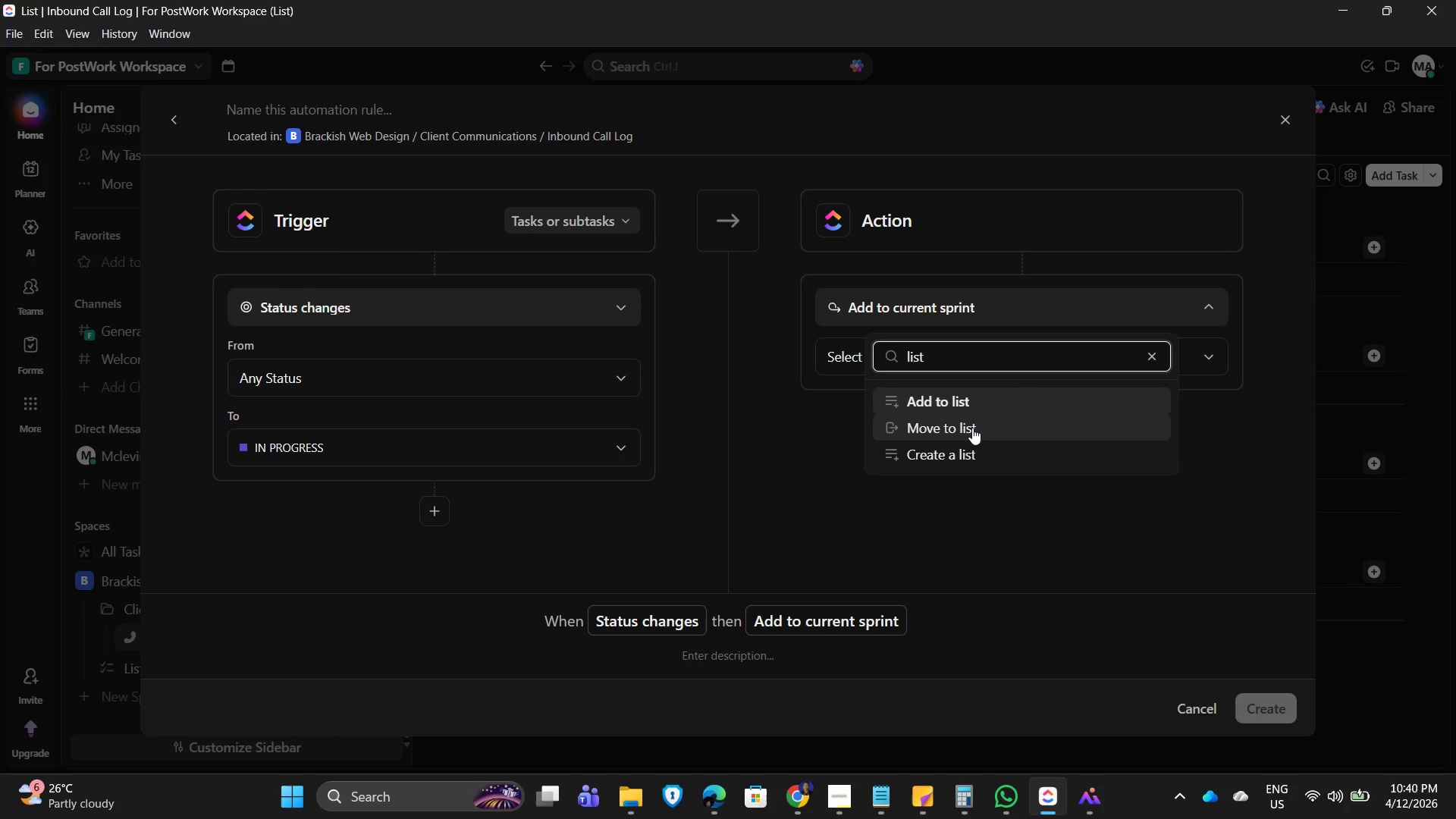 
left_click([964, 428])
 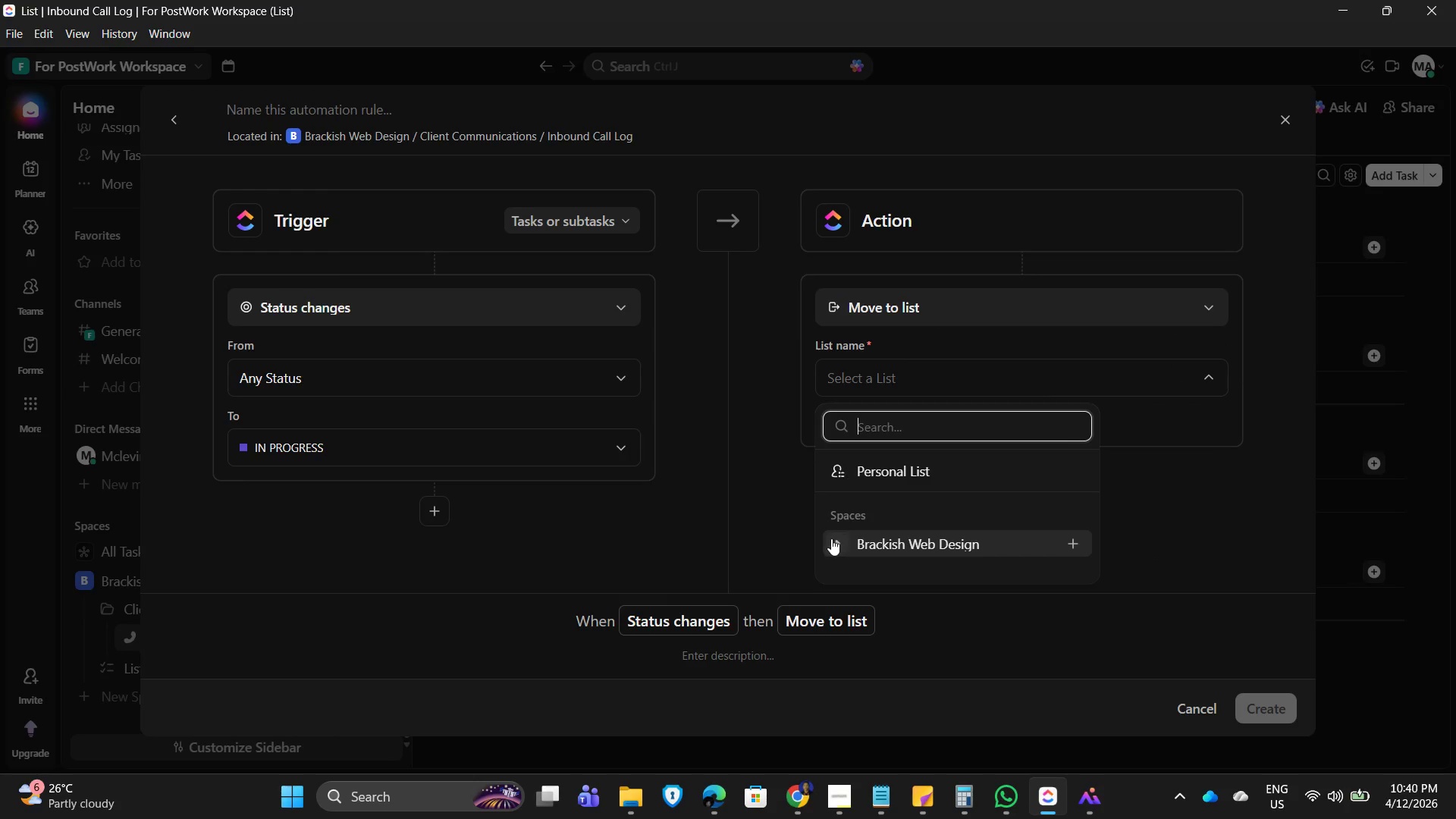 
left_click([1169, 490])
 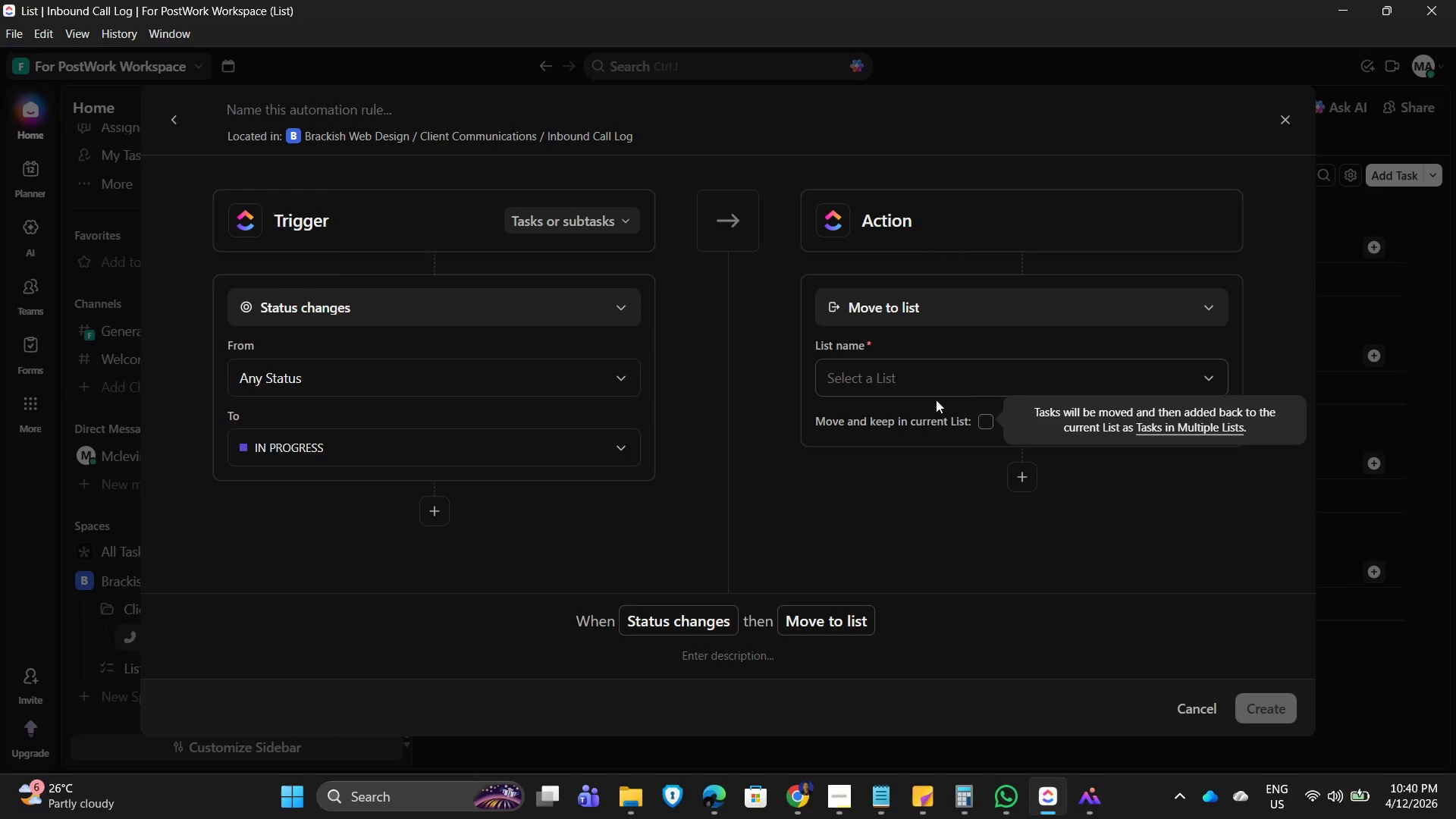 
wait(7.24)
 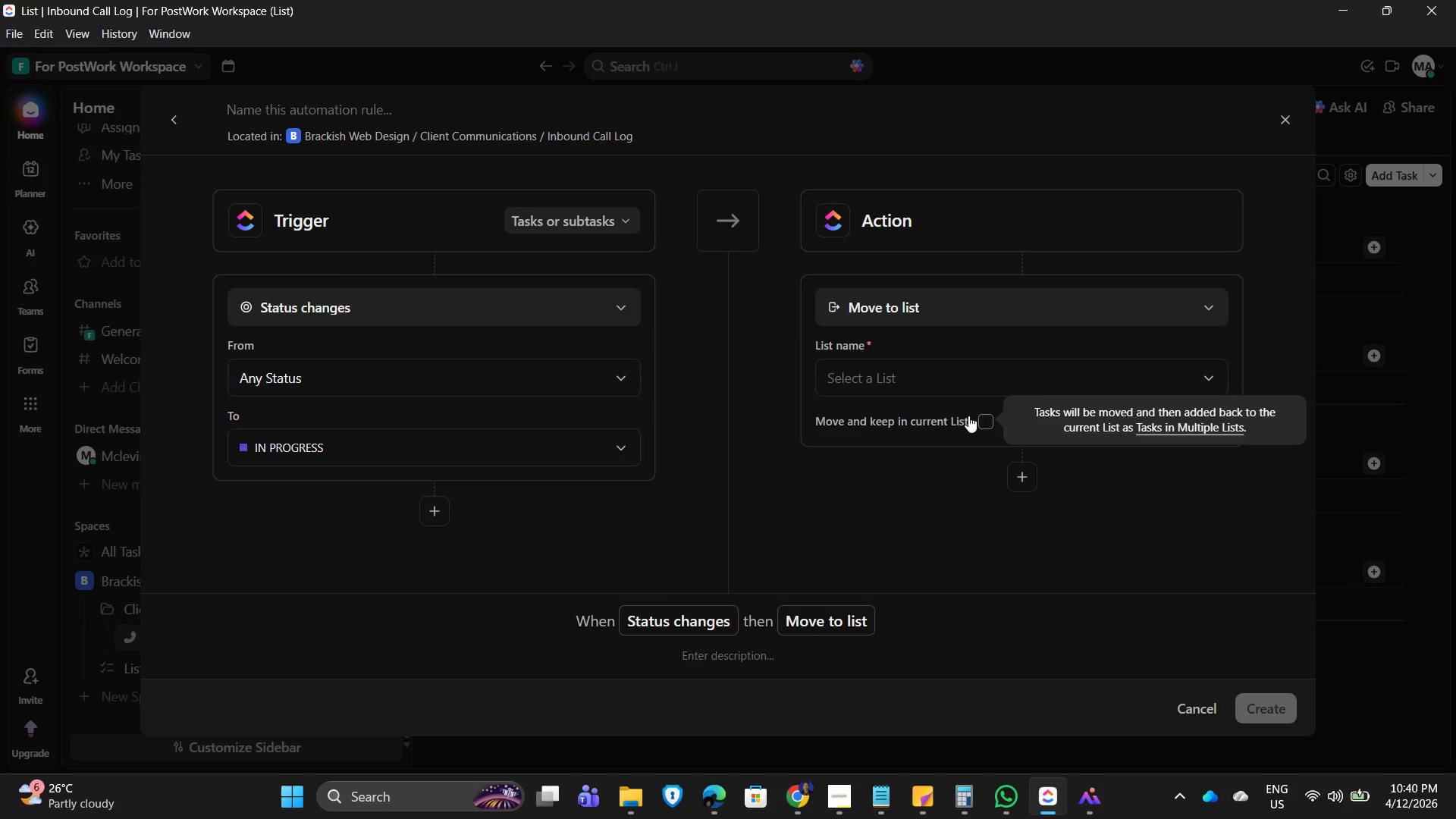 
mouse_move([987, 387])
 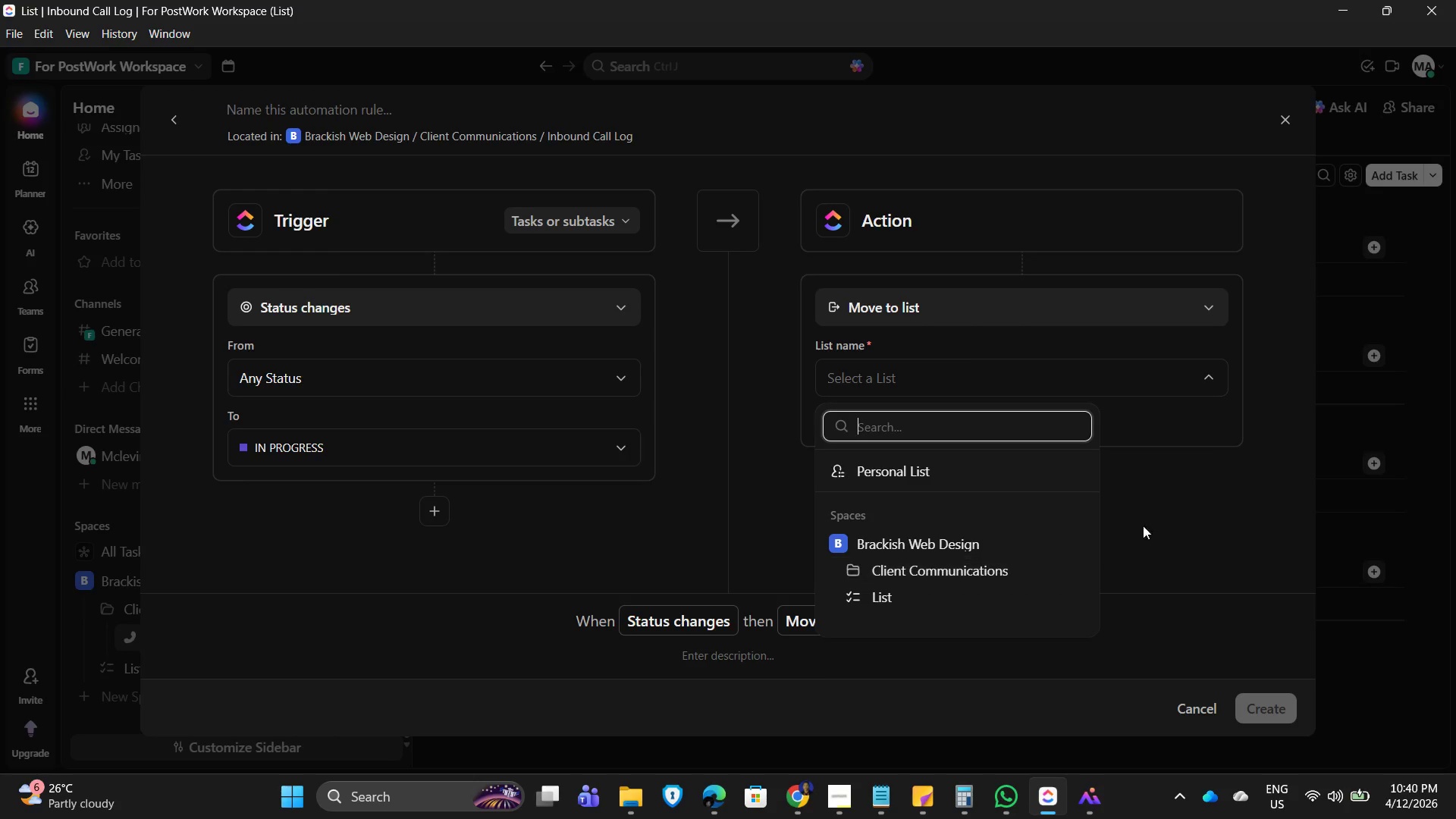 
left_click([1162, 520])
 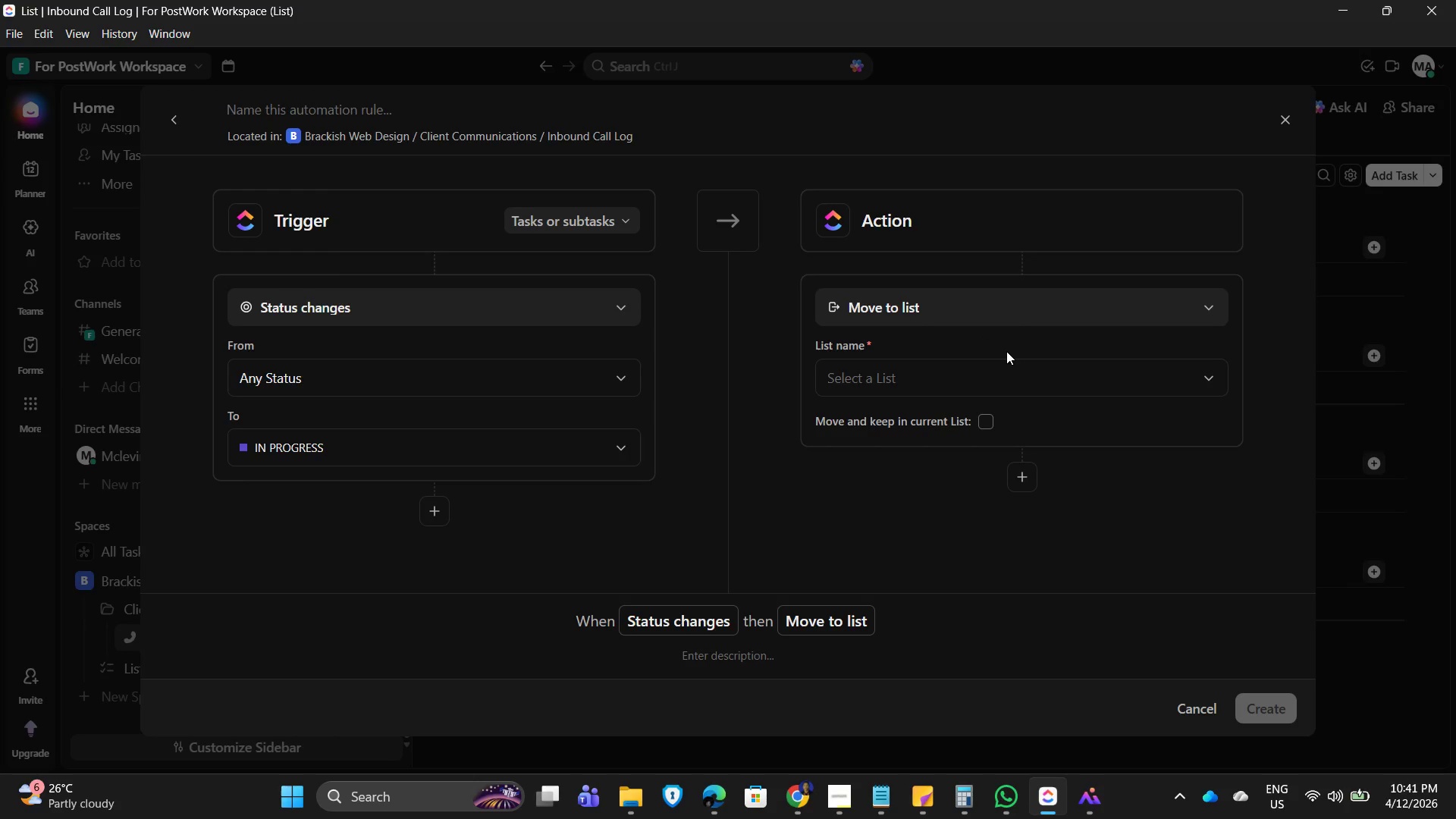 
wait(10.14)
 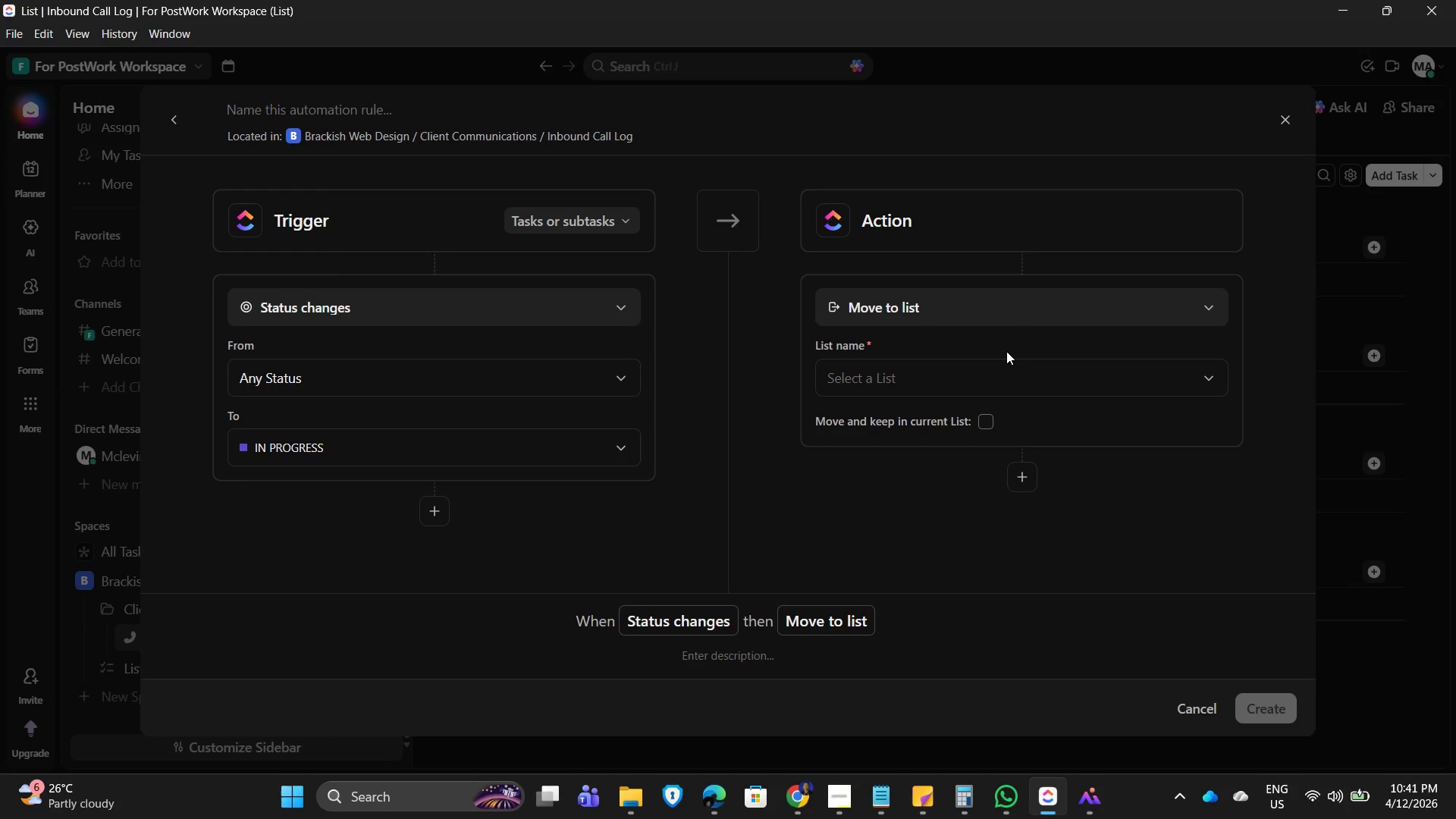 
left_click([1124, 306])
 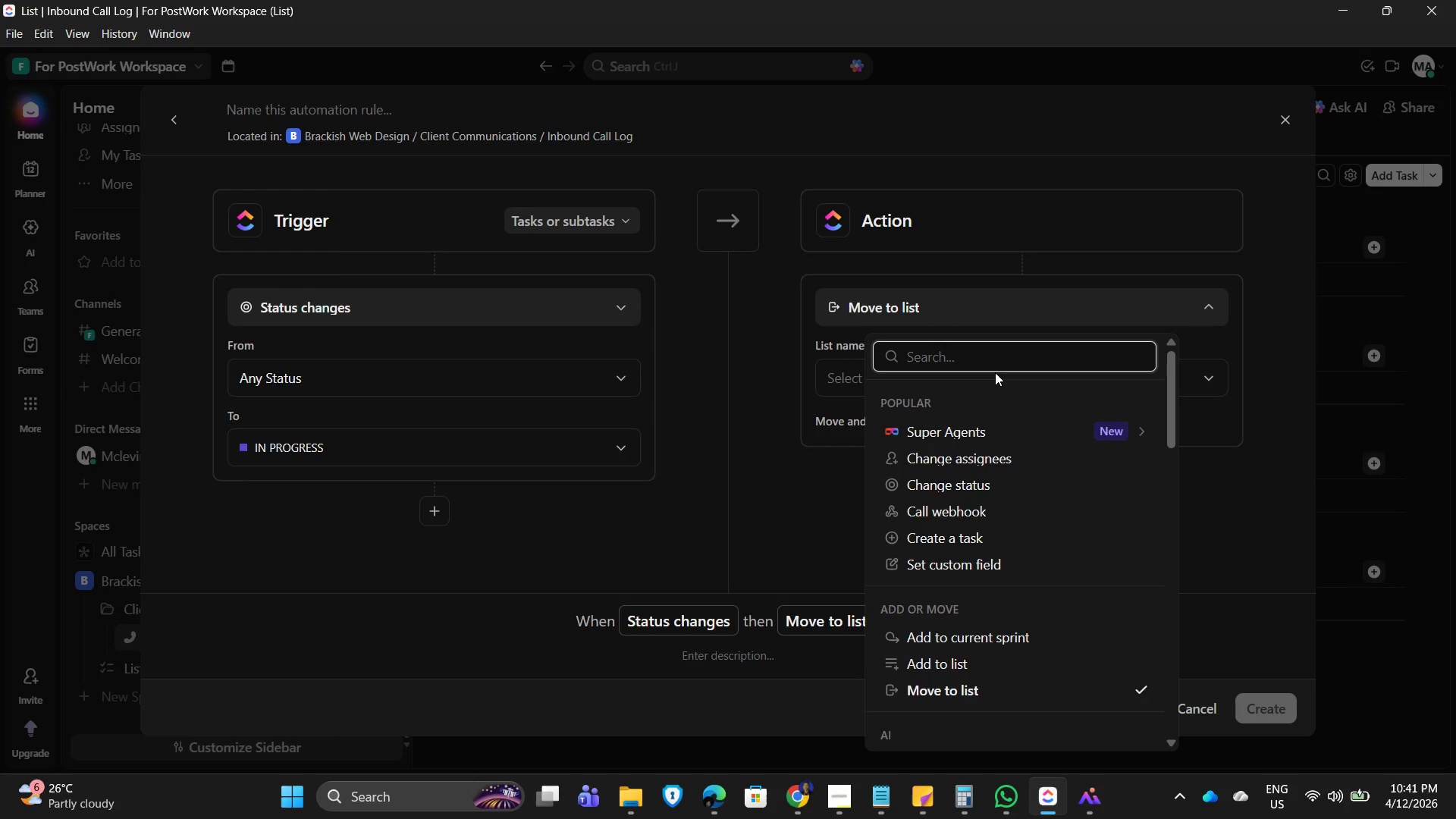 
type(task)
 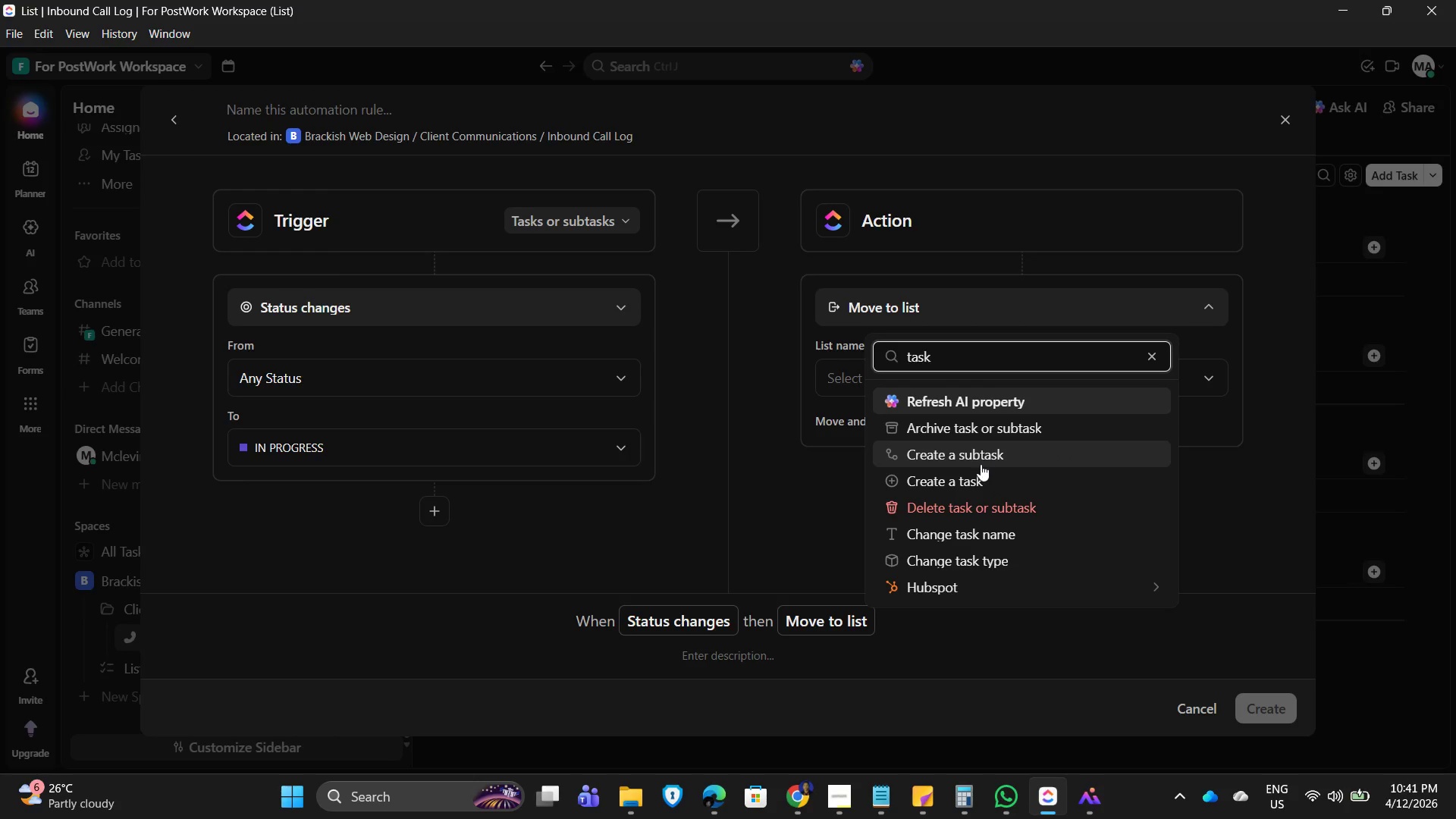 
wait(13.05)
 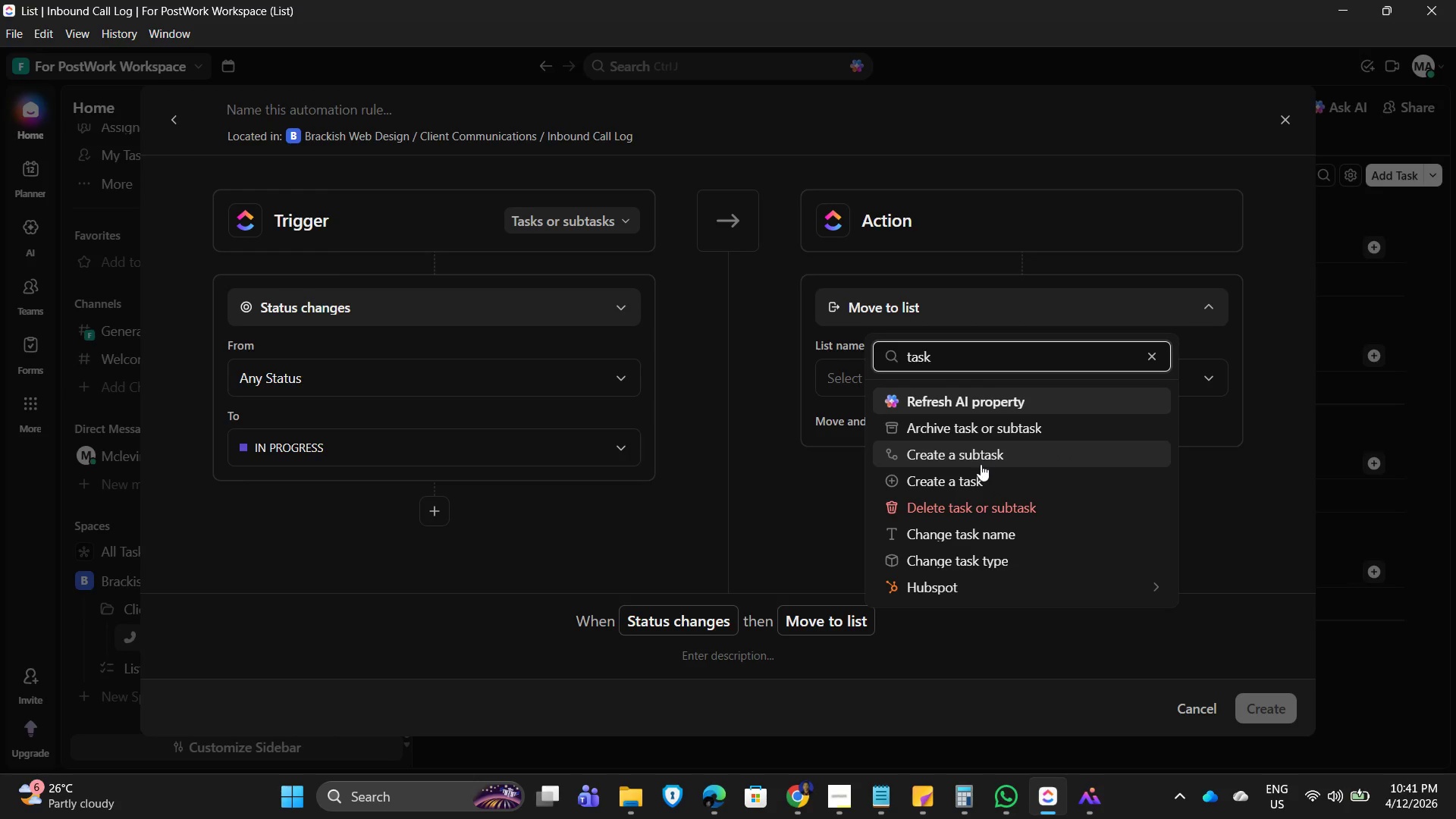 
left_click([817, 532])
 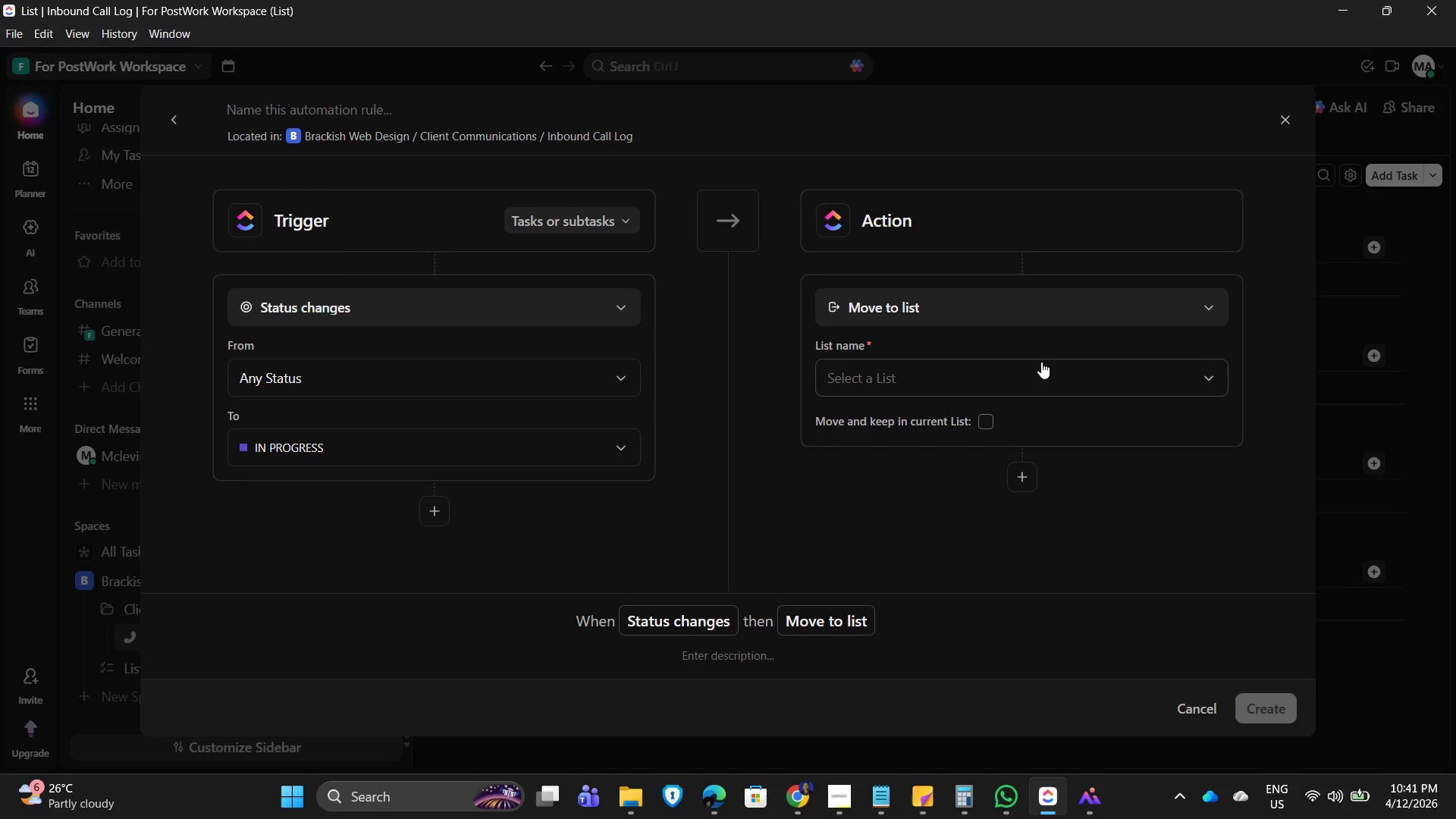 
wait(18.05)
 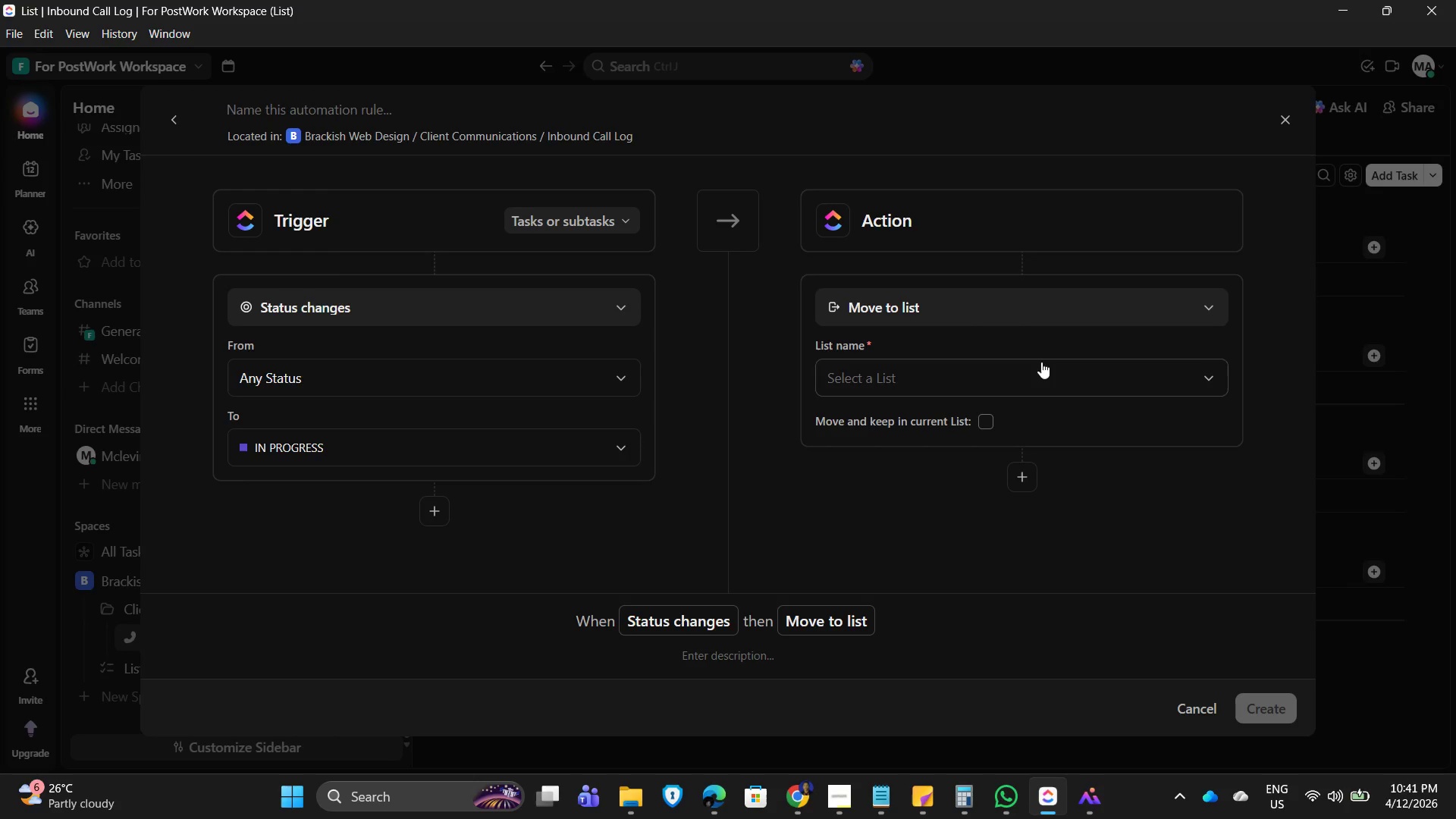 
left_click([1185, 376])
 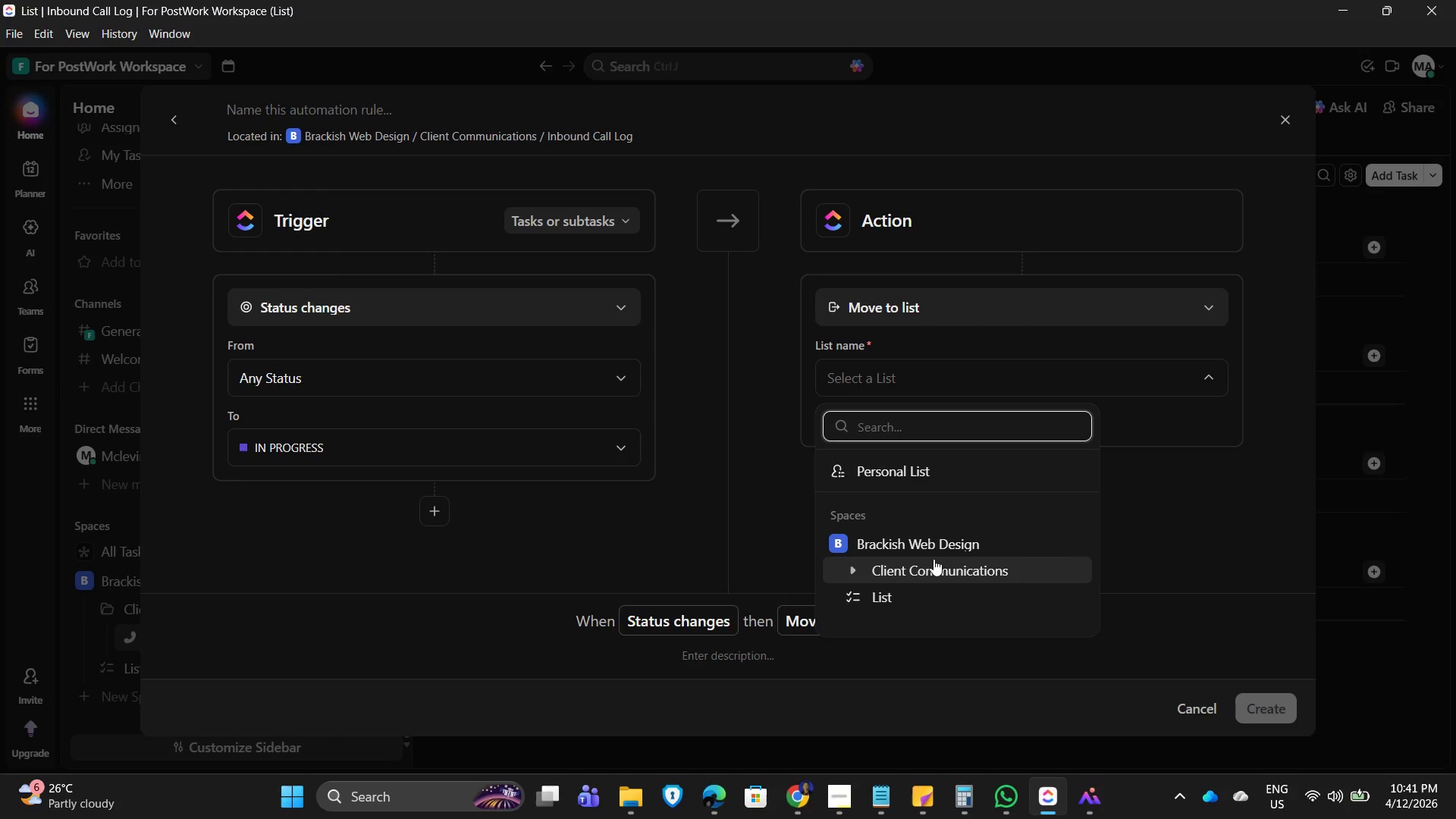 
wait(12.02)
 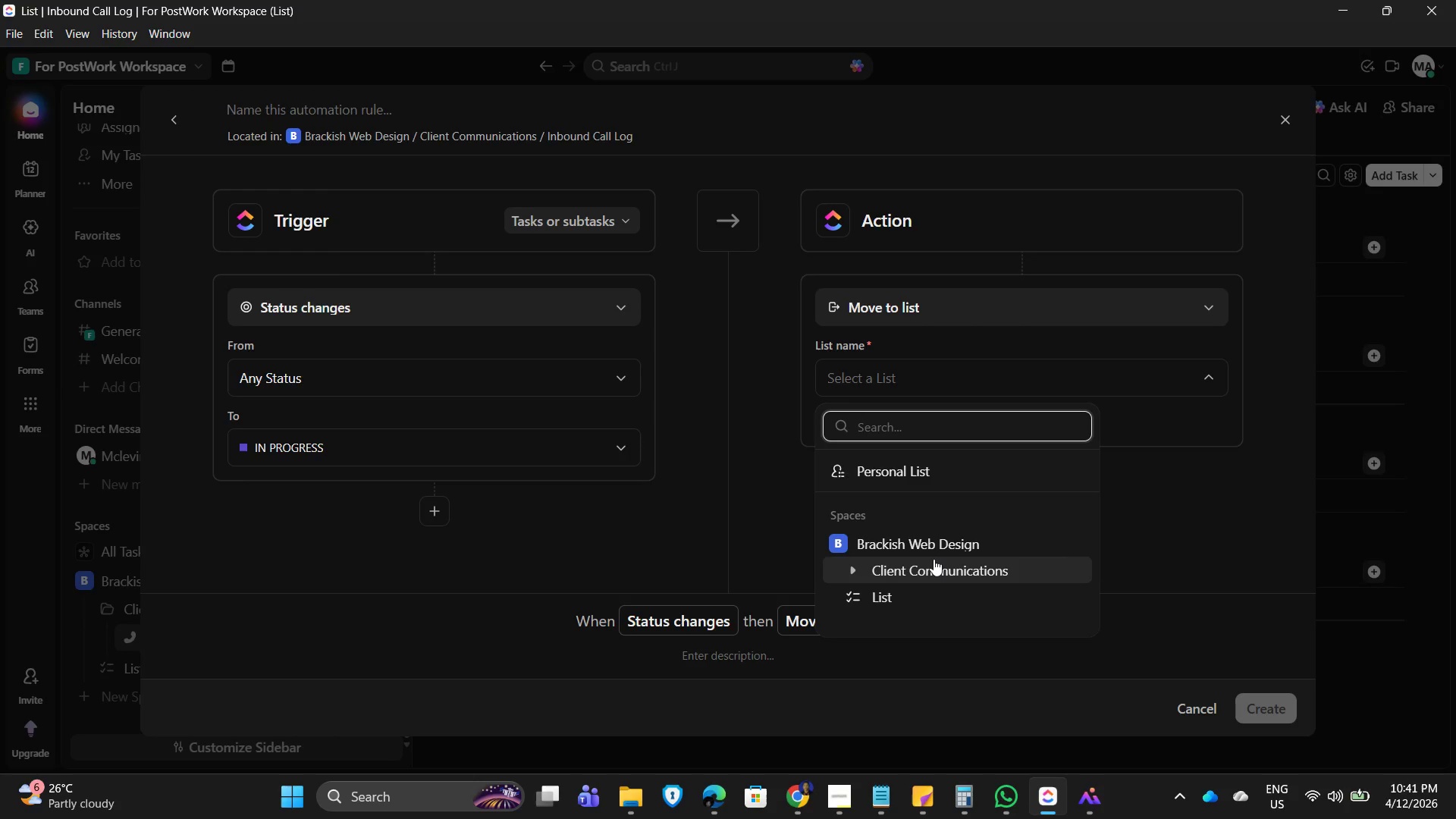 
left_click_drag(start_coordinate=[843, 803], to_coordinate=[841, 799])
 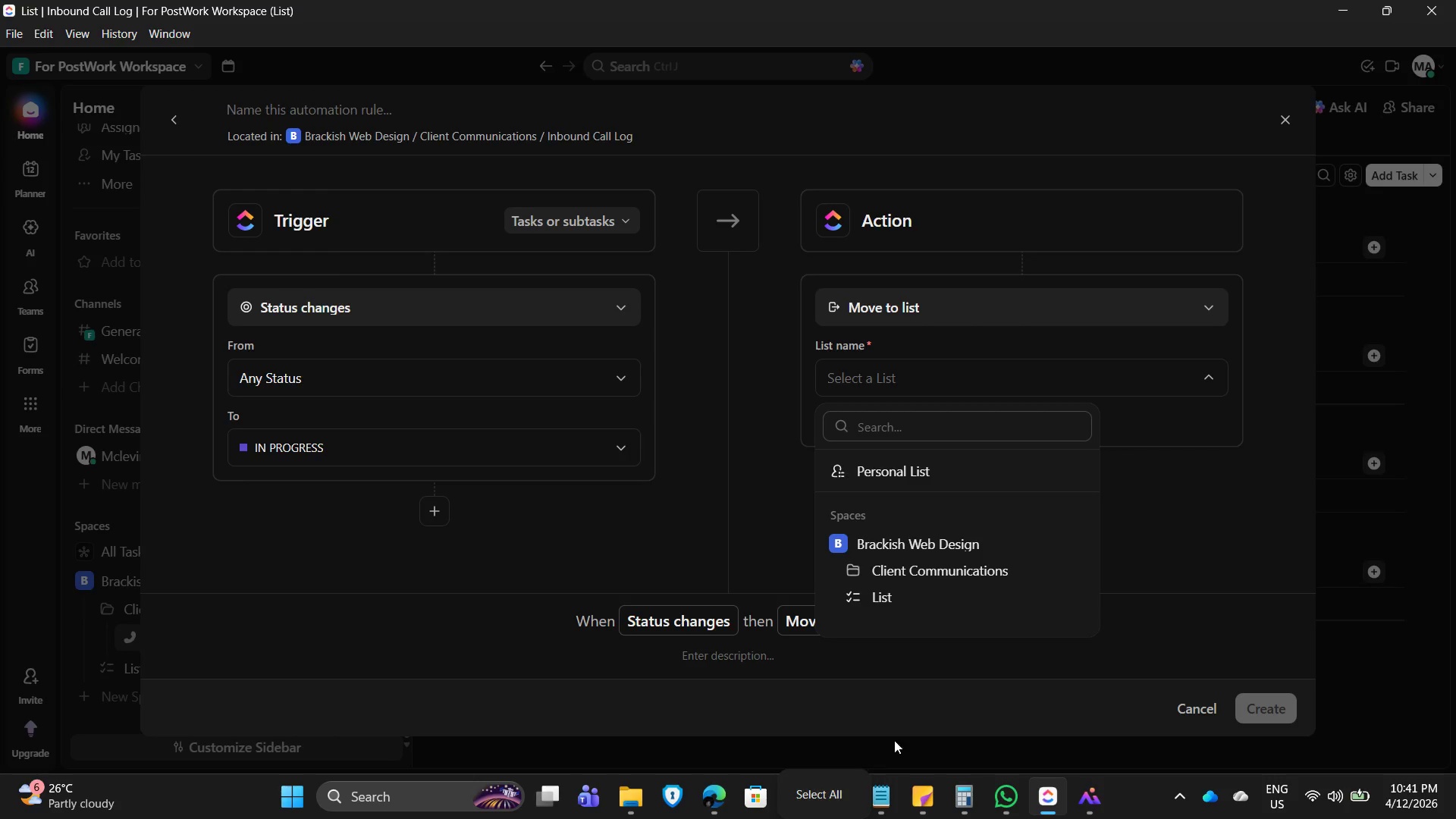 
left_click_drag(start_coordinate=[1148, 679], to_coordinate=[1148, 675])
 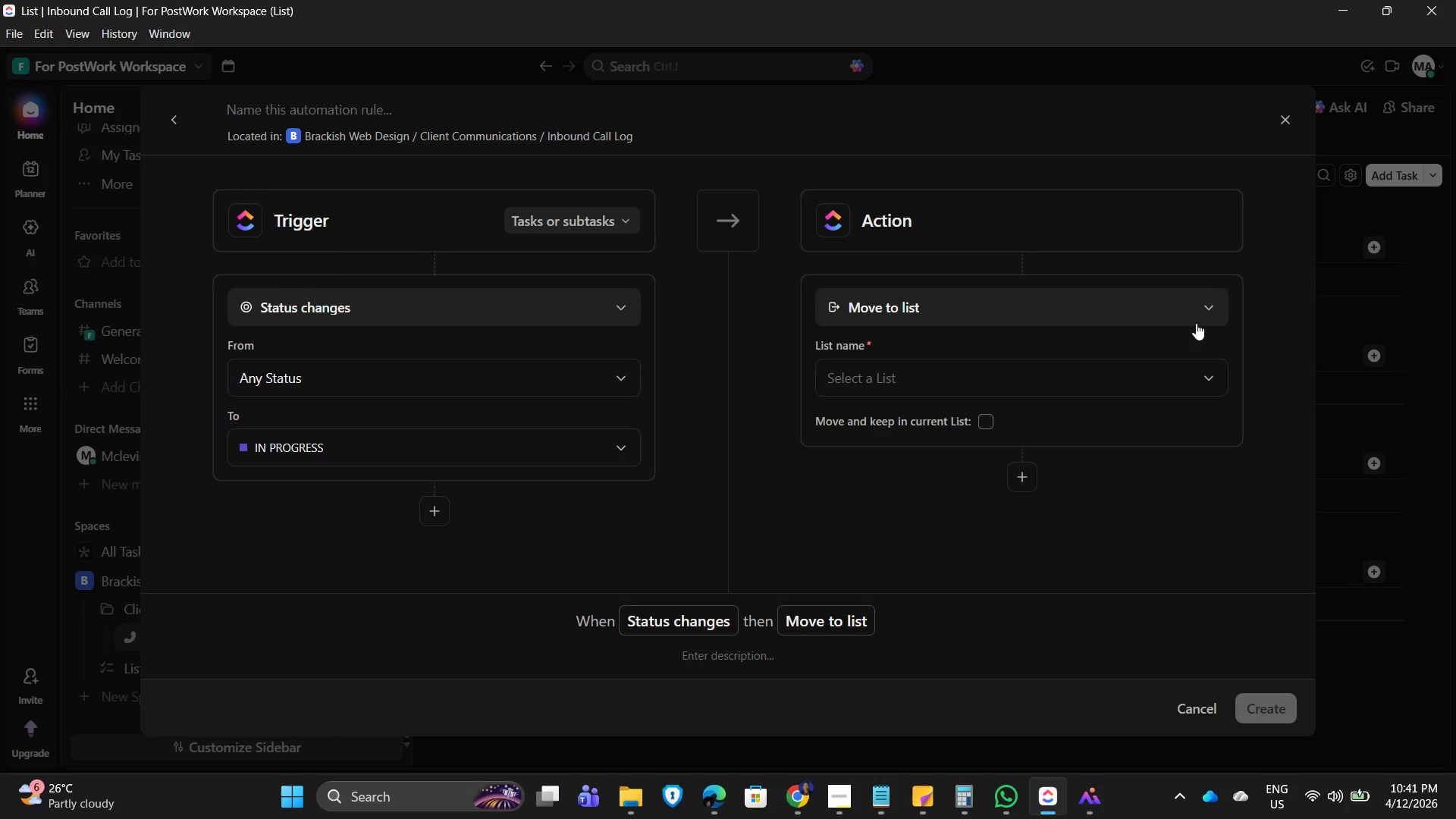 
left_click([1213, 300])
 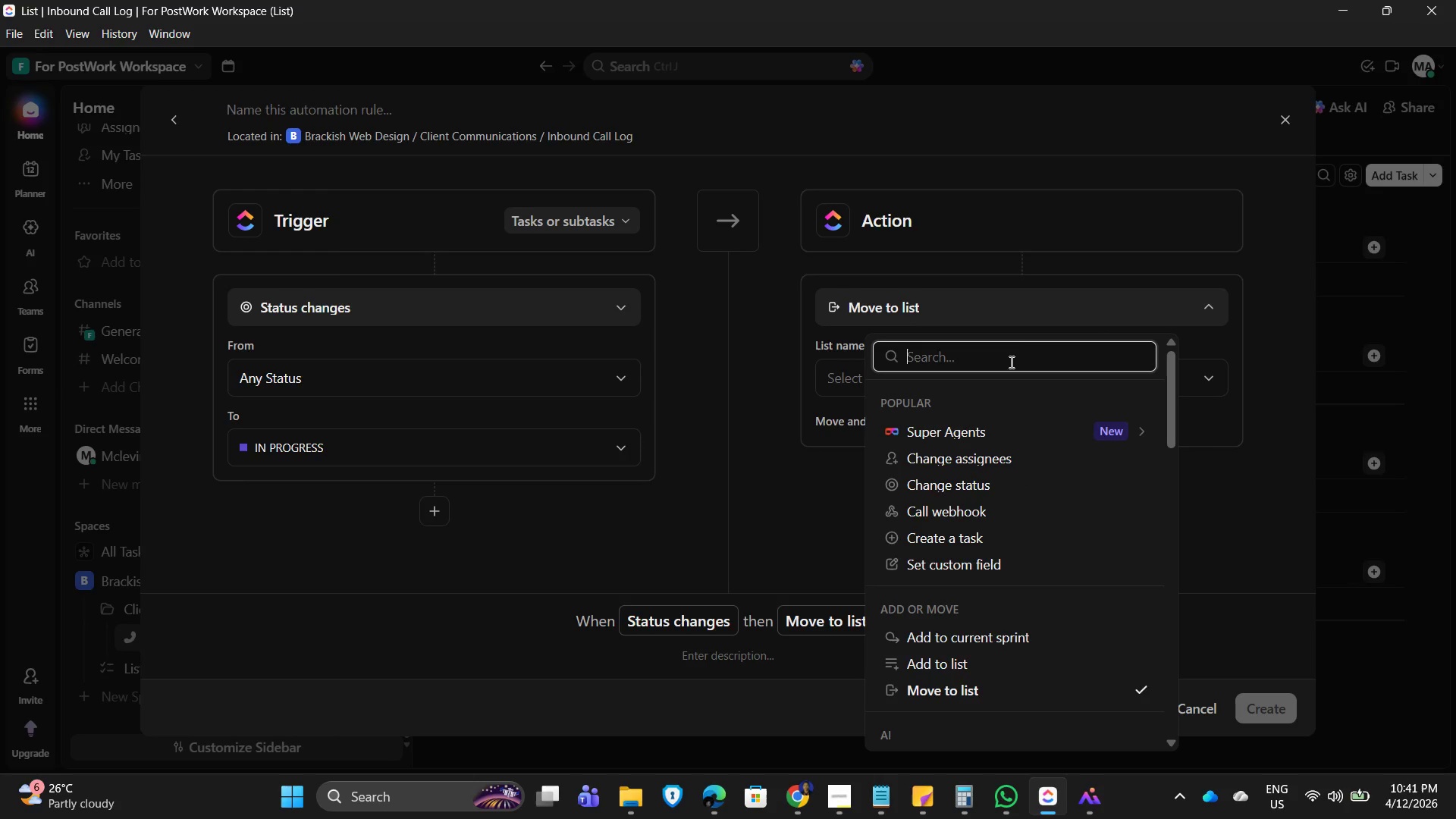 
left_click_drag(start_coordinate=[1011, 355], to_coordinate=[1016, 350])
 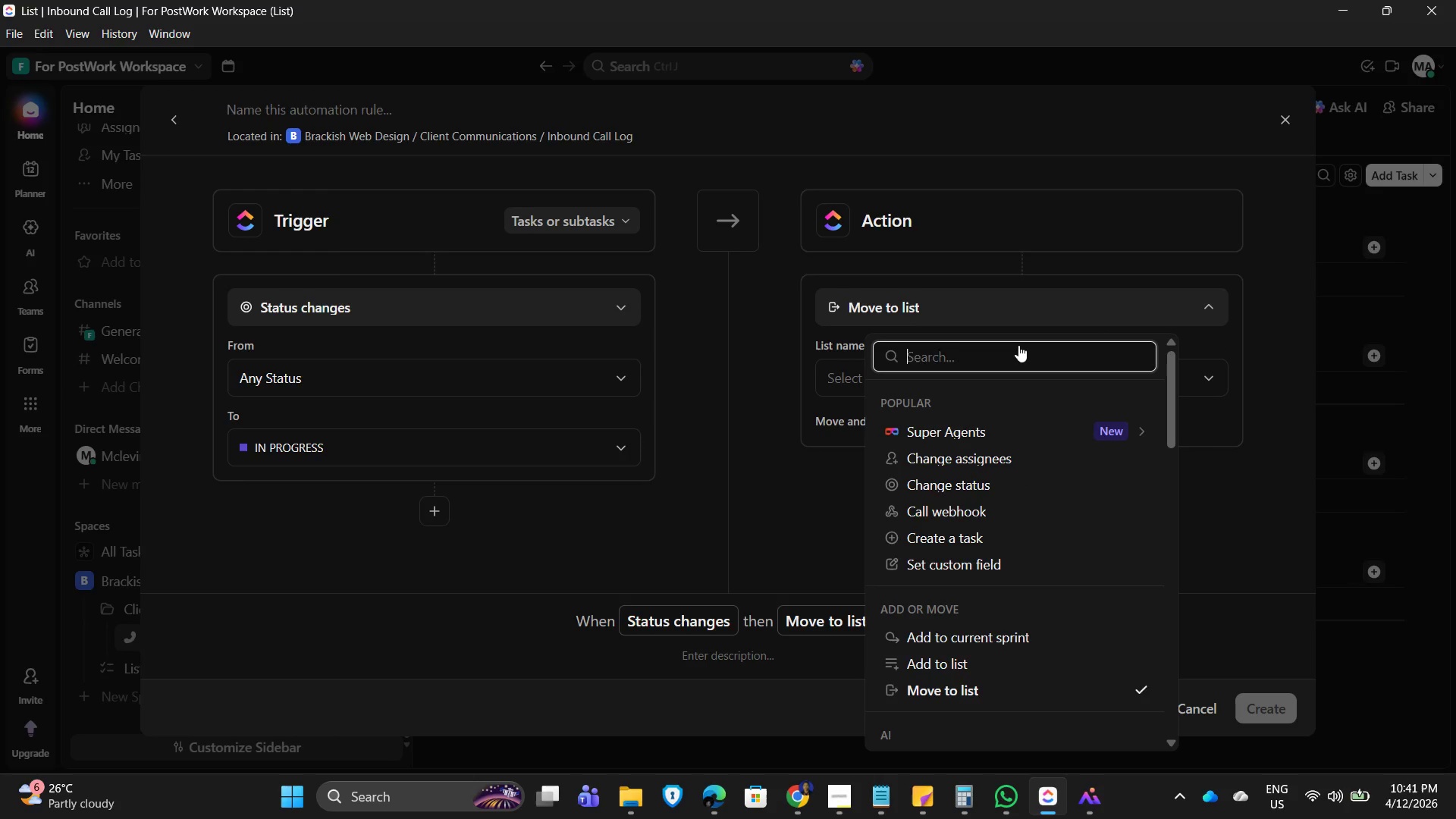 
type(arr)
 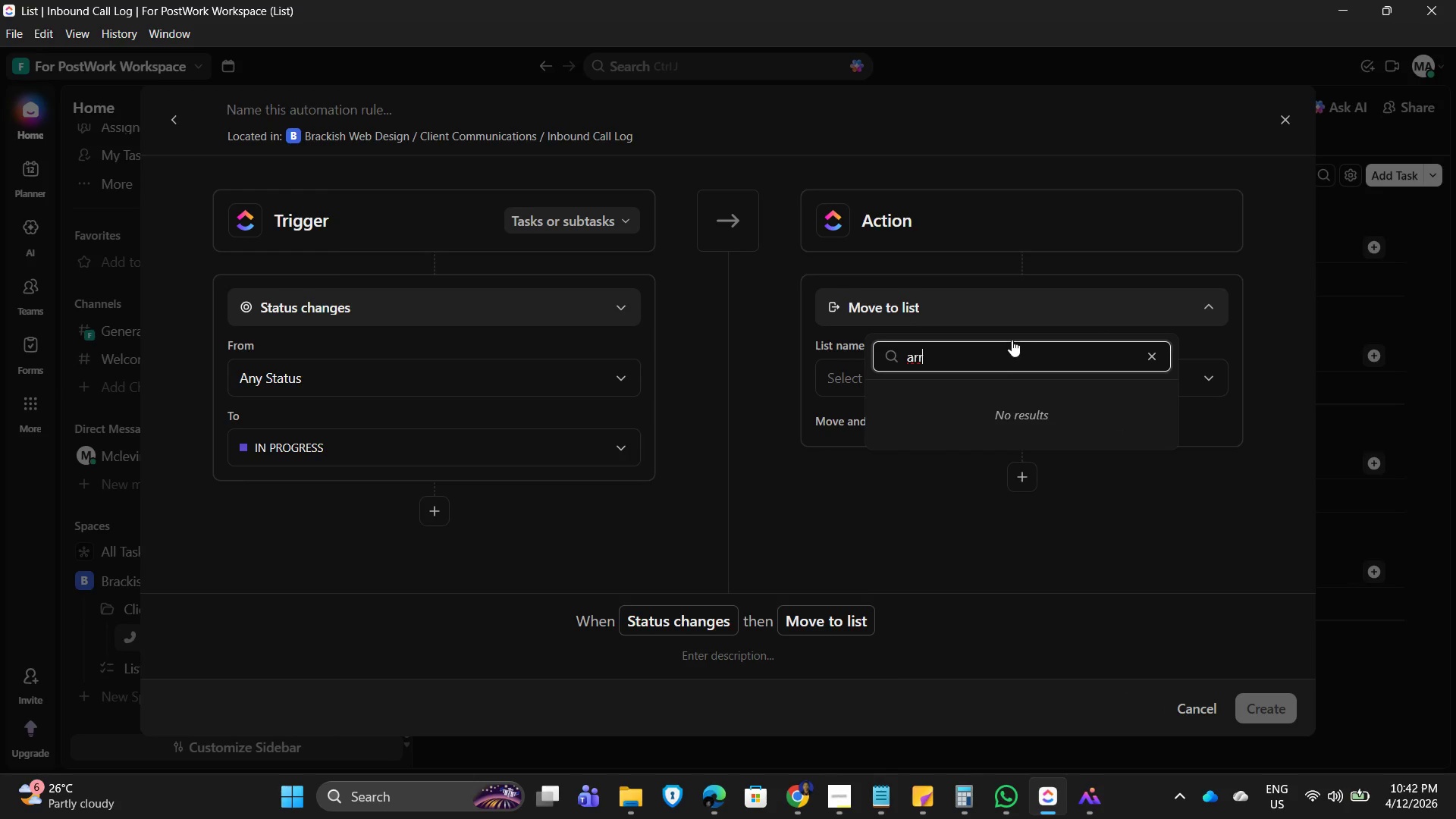 
key(Backspace)
key(Backspace)
key(Backspace)
type(pr)
 